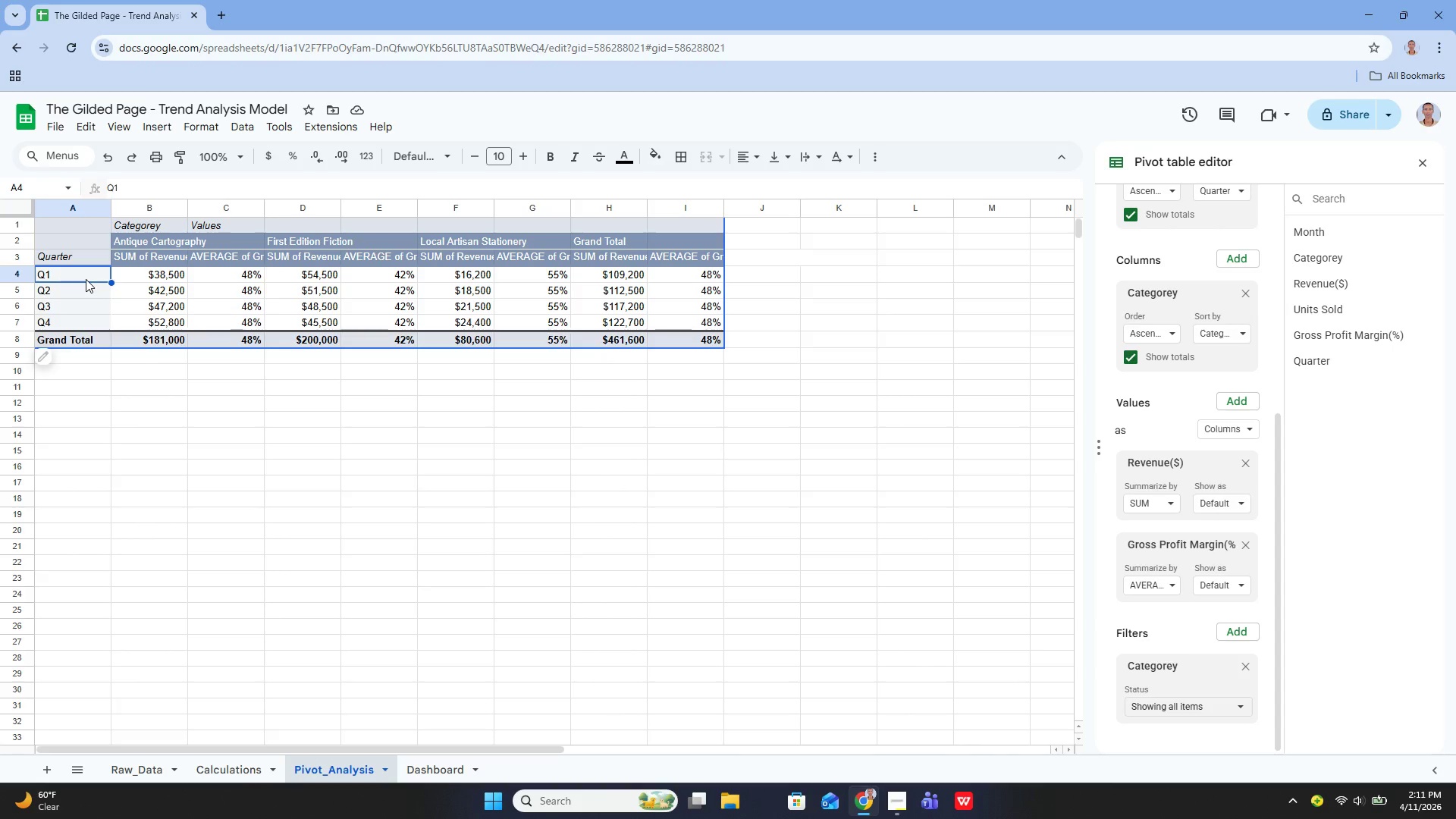 
wait(73.0)
 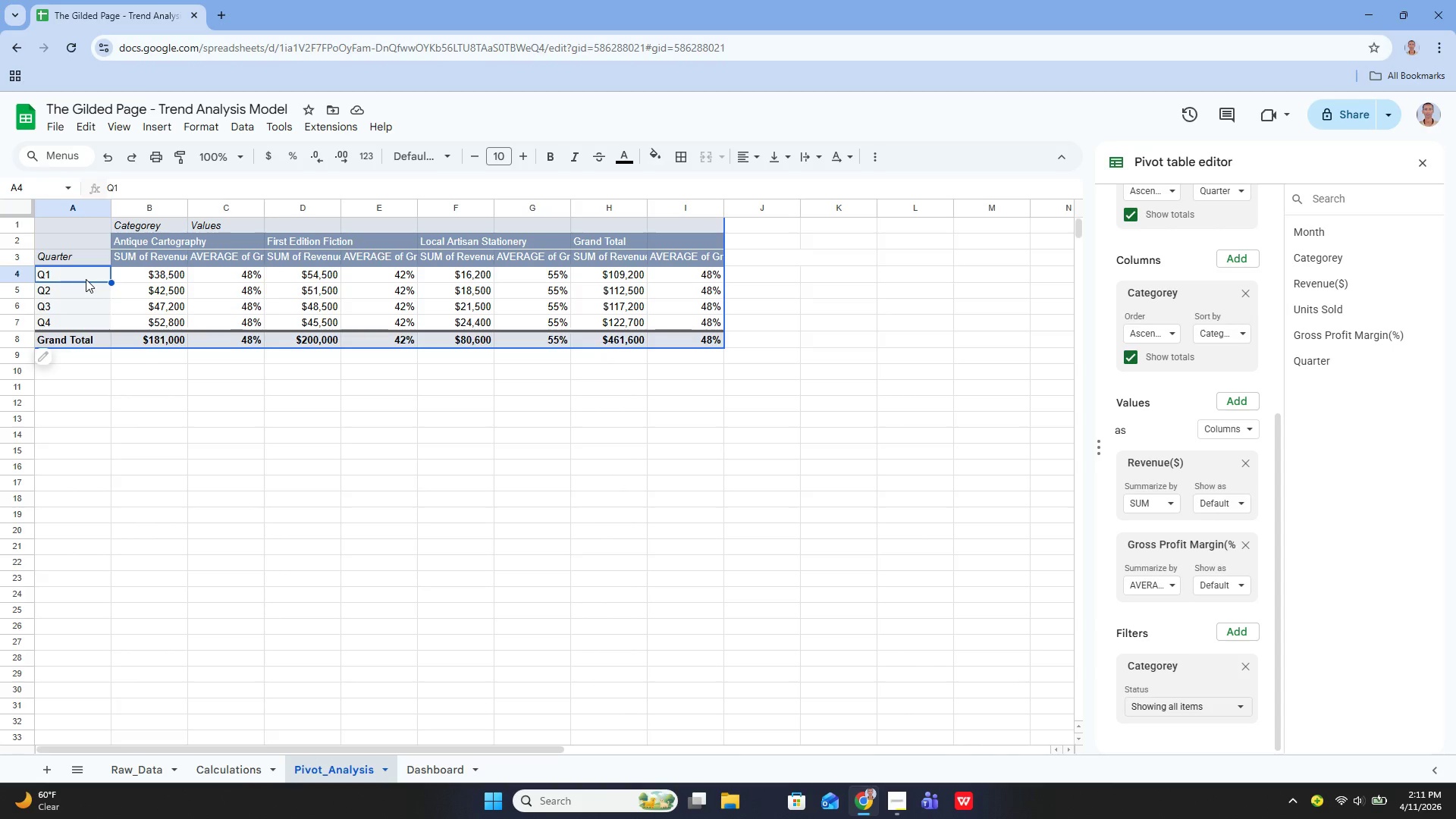 
double_click([168, 257])
 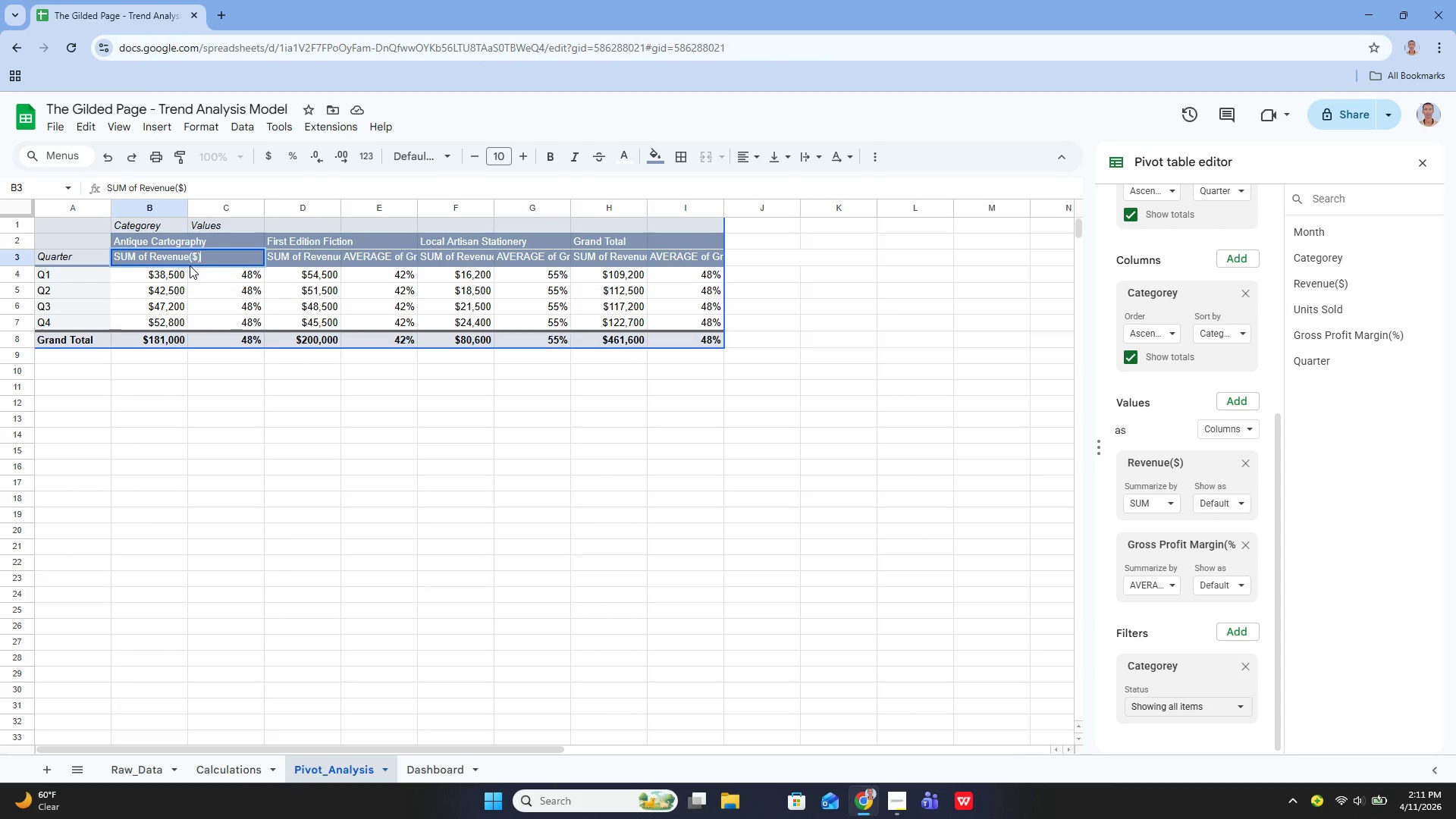 
key(Backspace)
 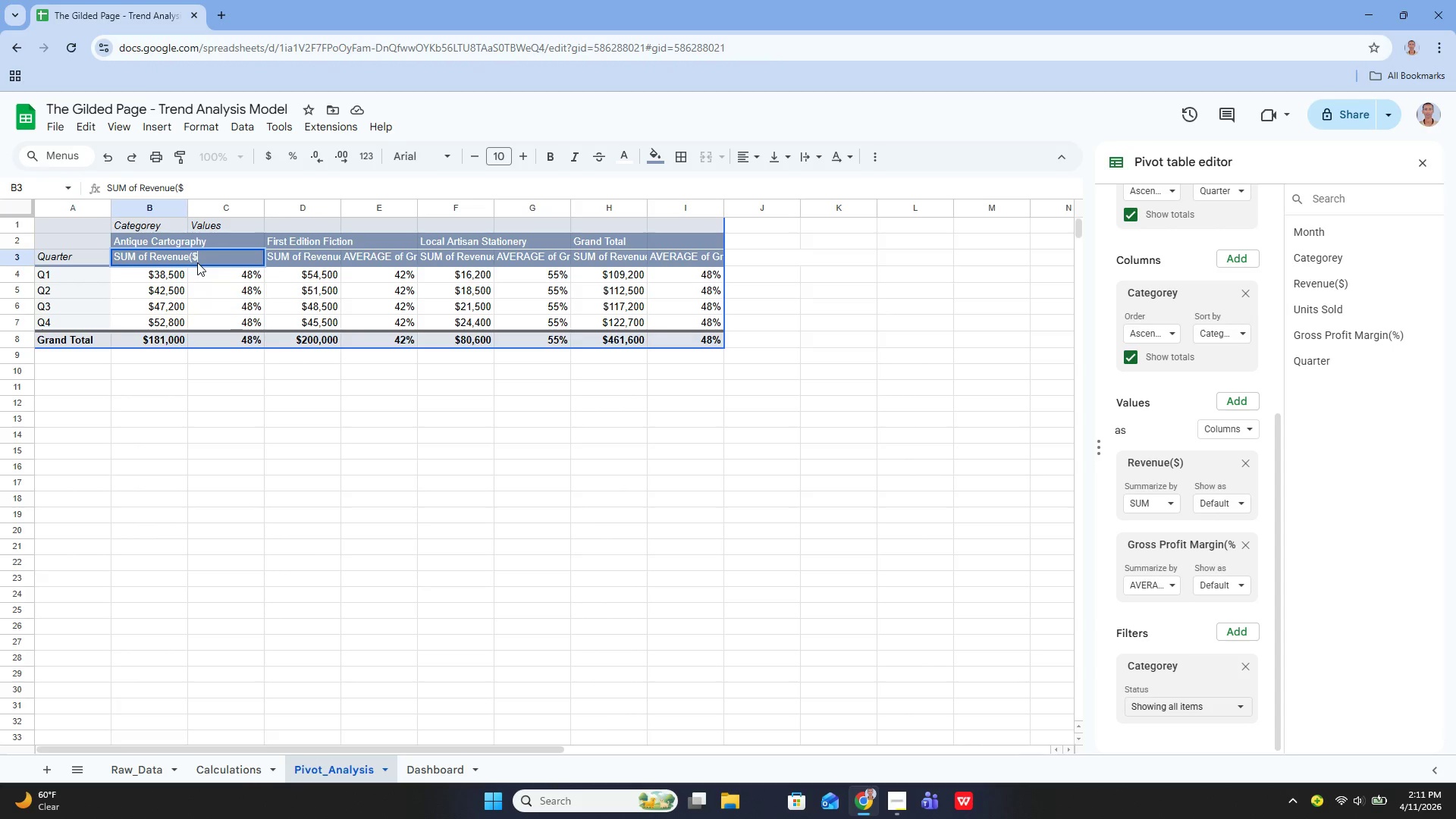 
key(Backspace)
 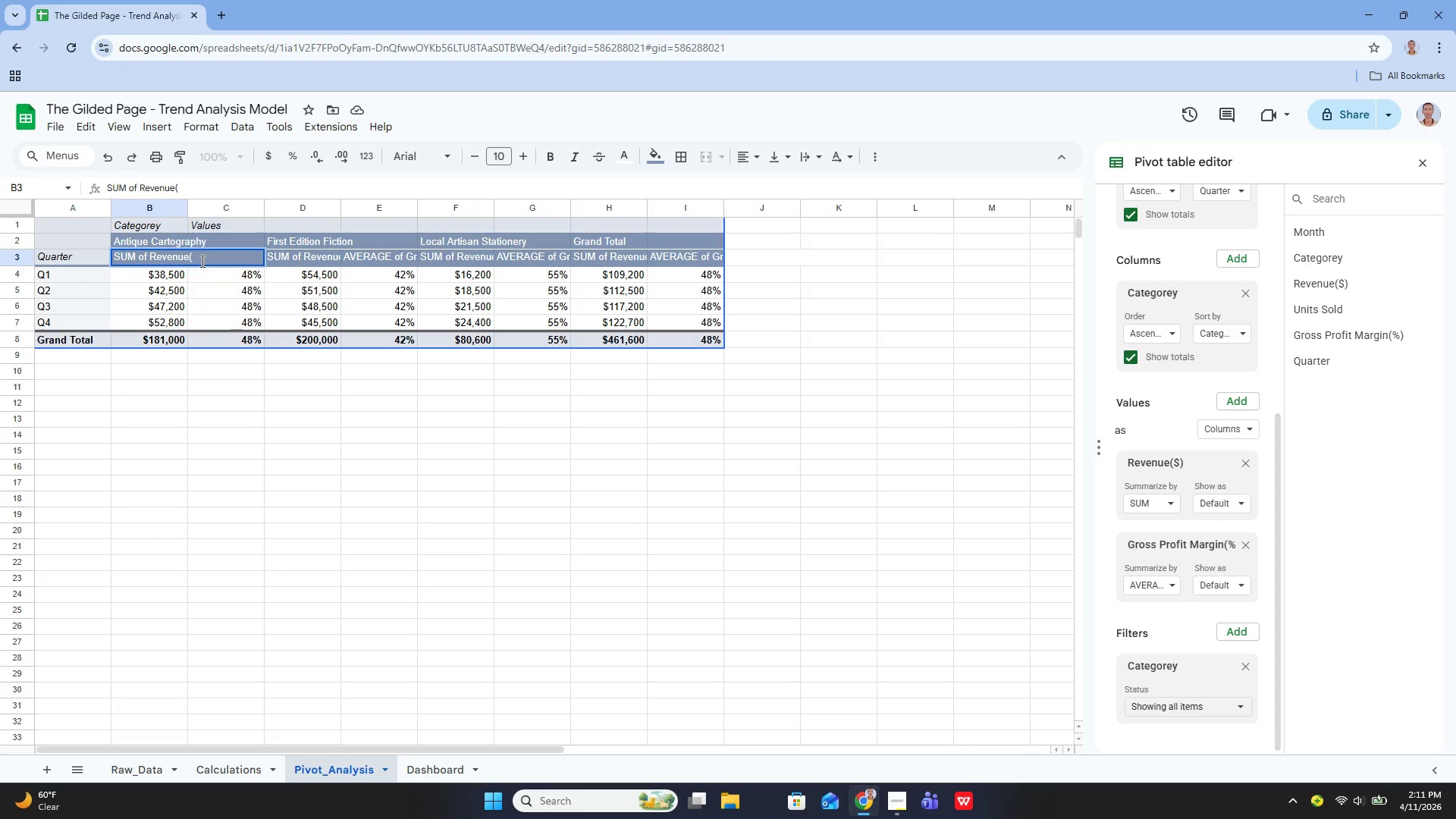 
key(Backspace)
 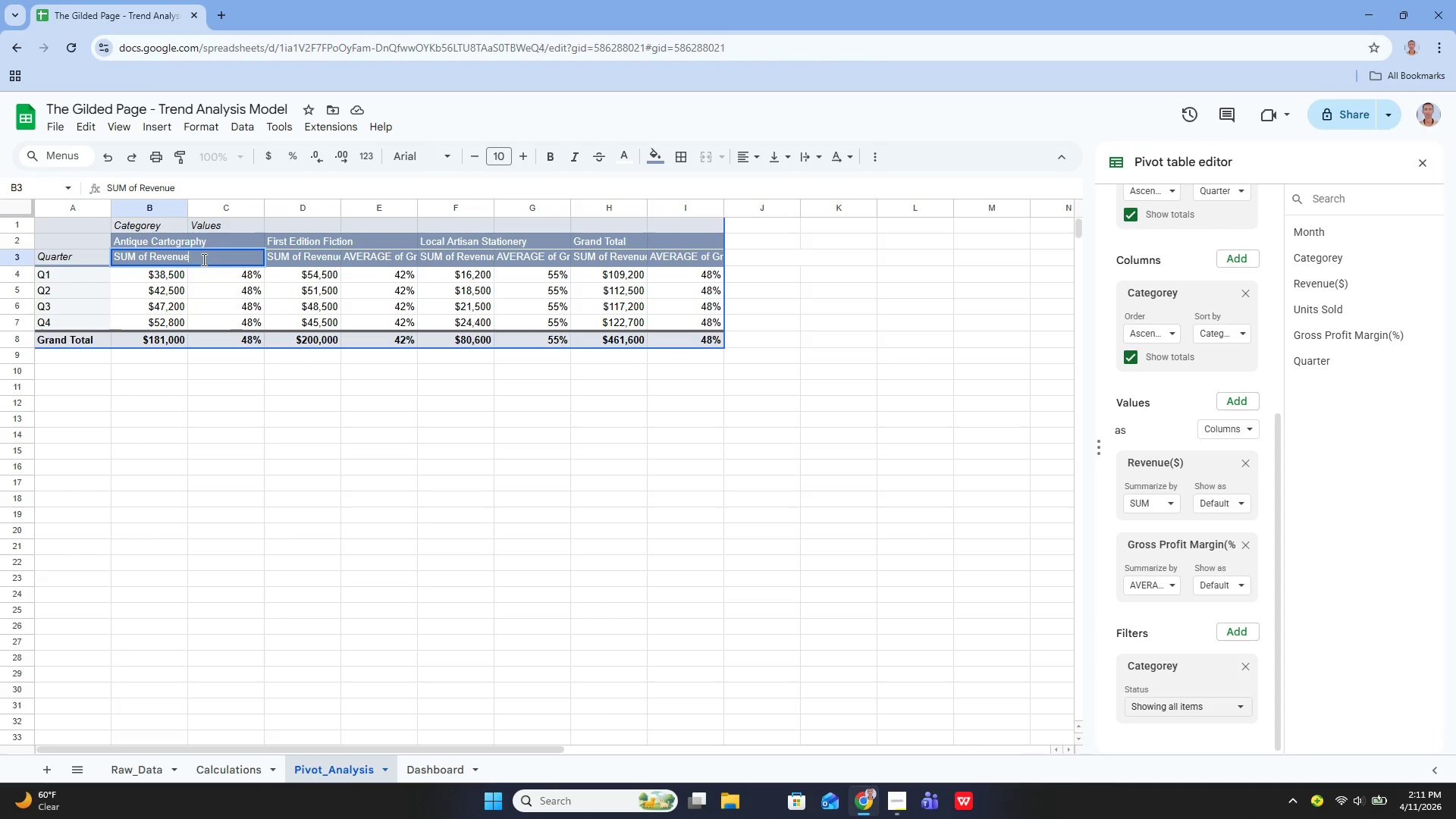 
key(ArrowLeft)
 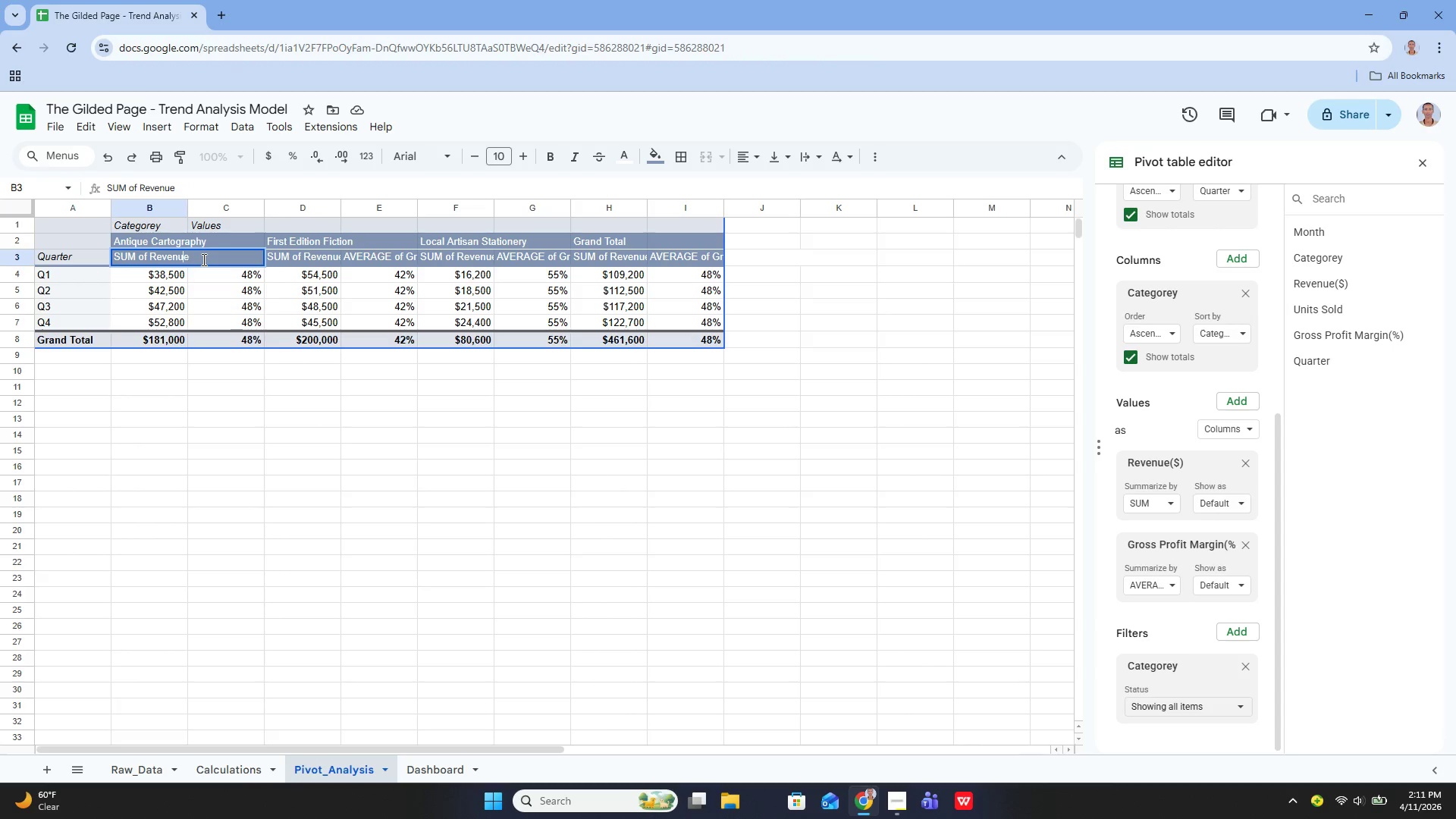 
key(ArrowLeft)
 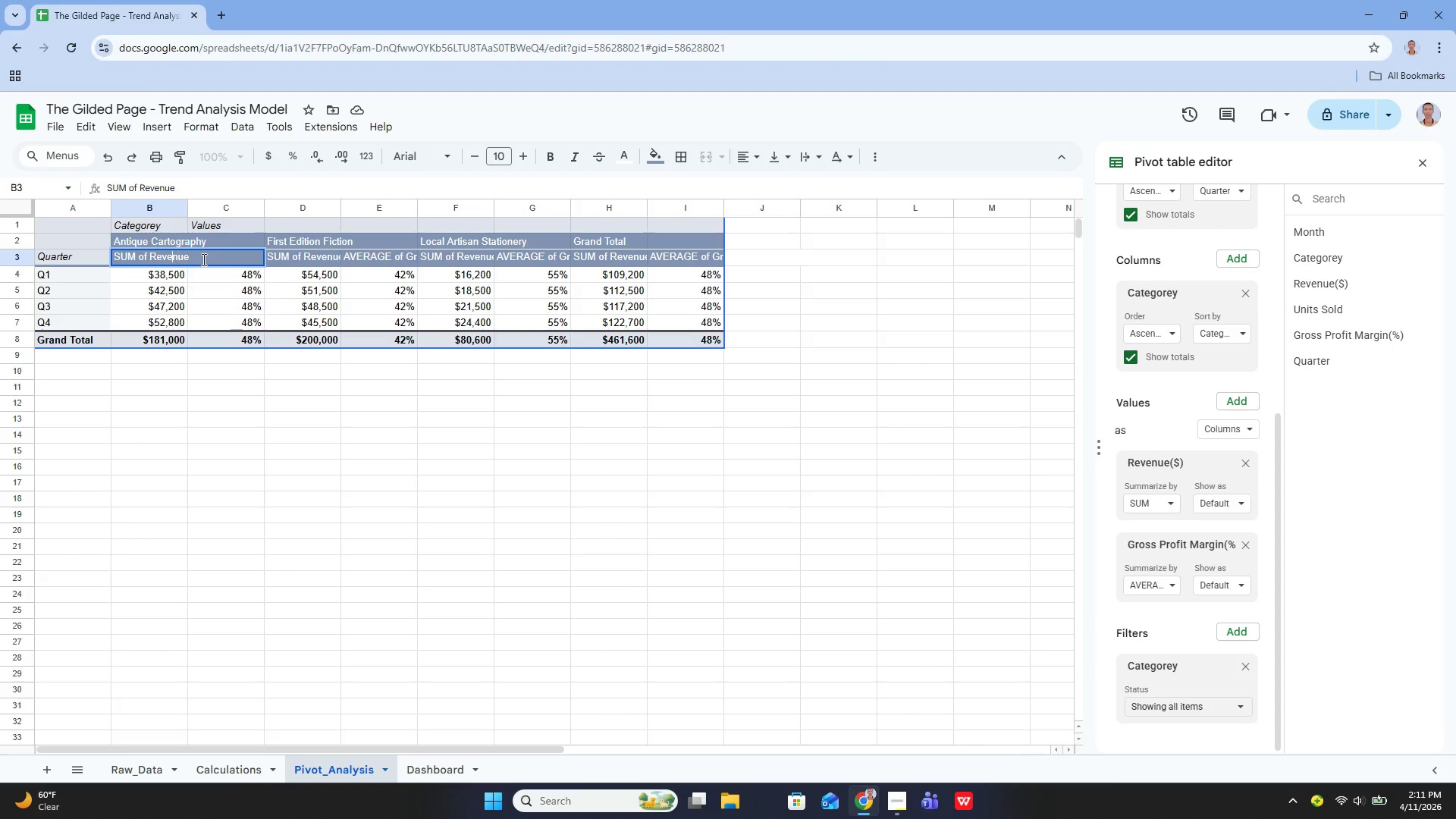 
key(ArrowLeft)
 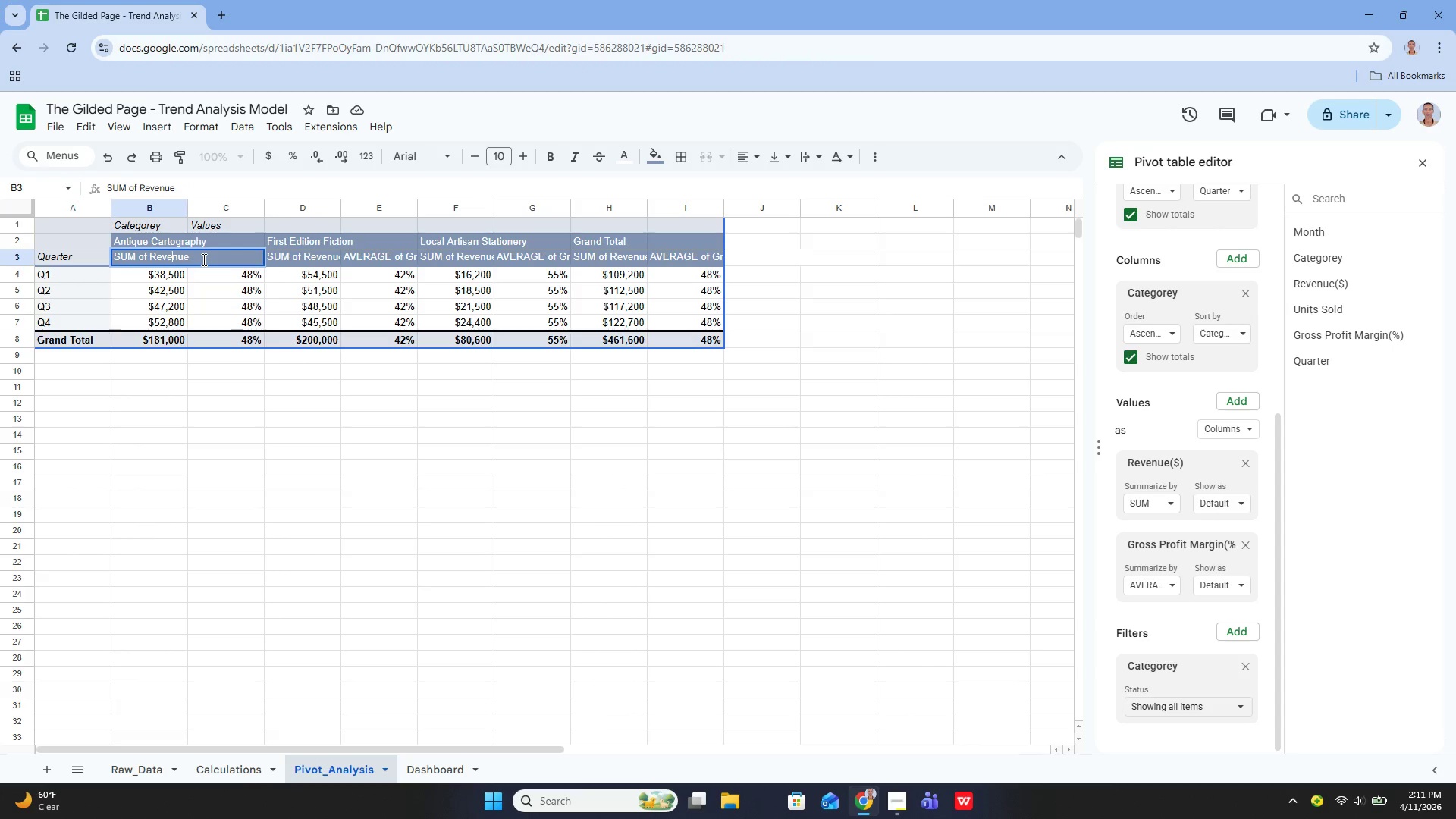 
key(ArrowLeft)
 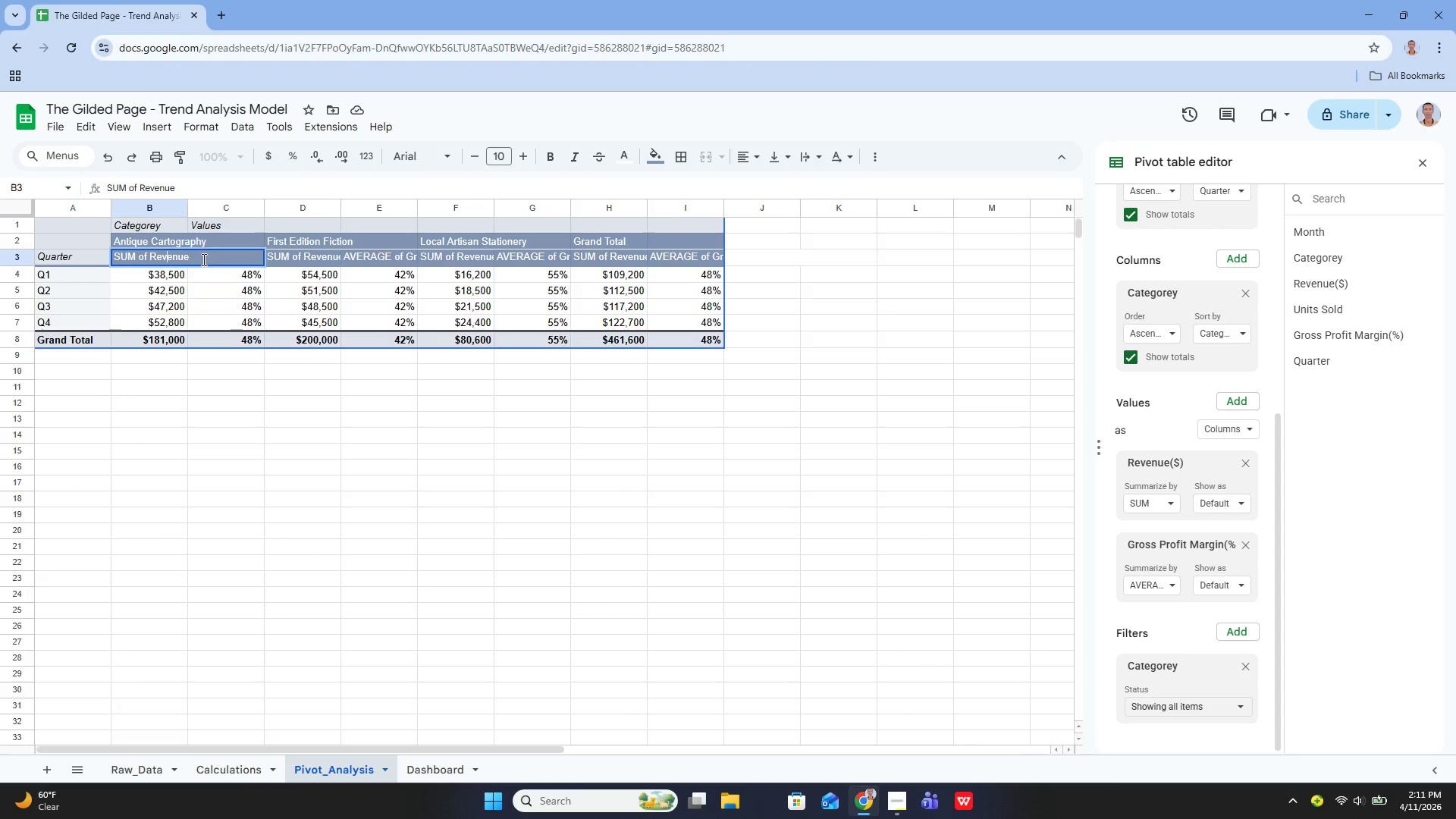 
key(ArrowLeft)
 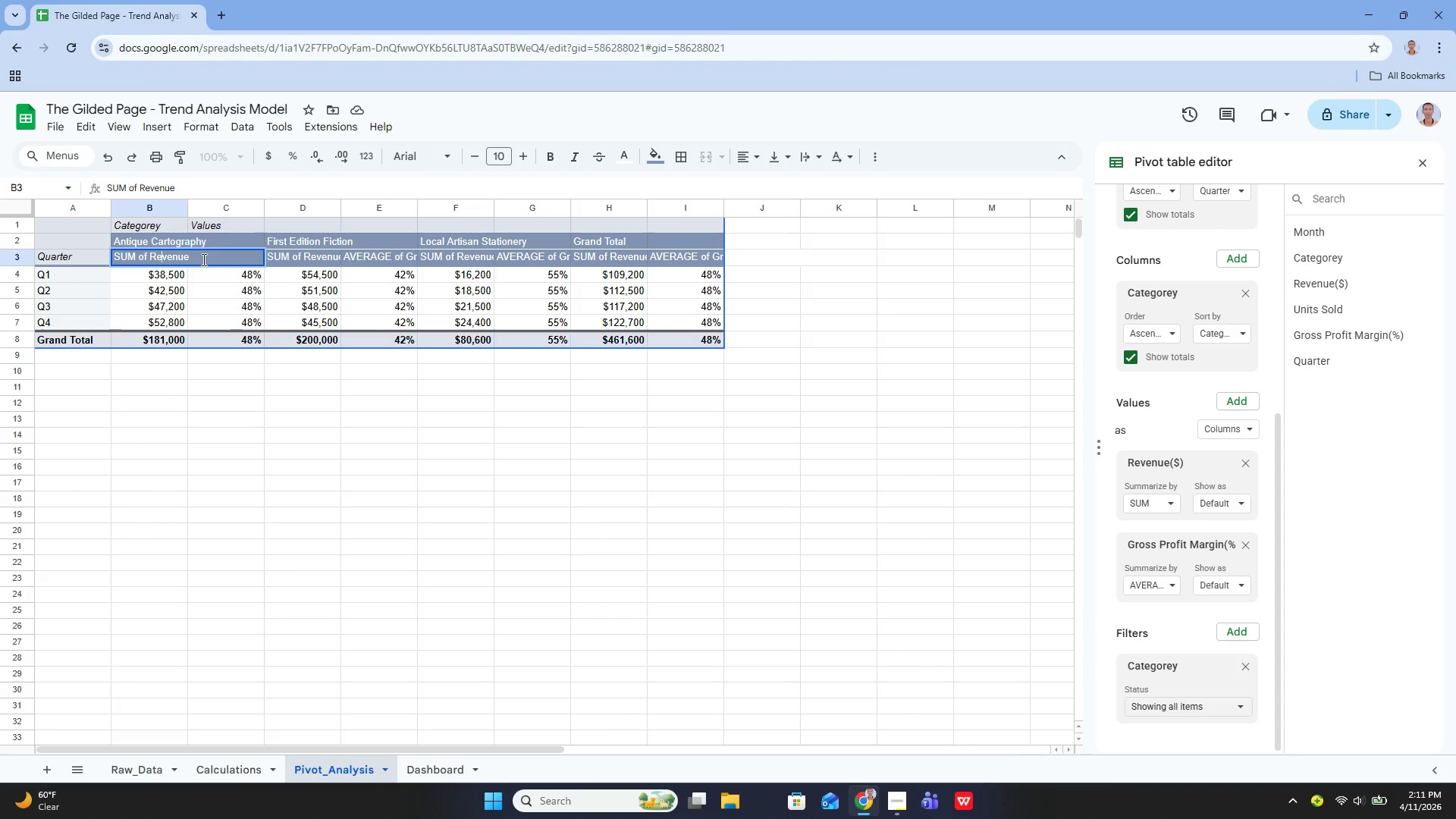 
key(ArrowLeft)
 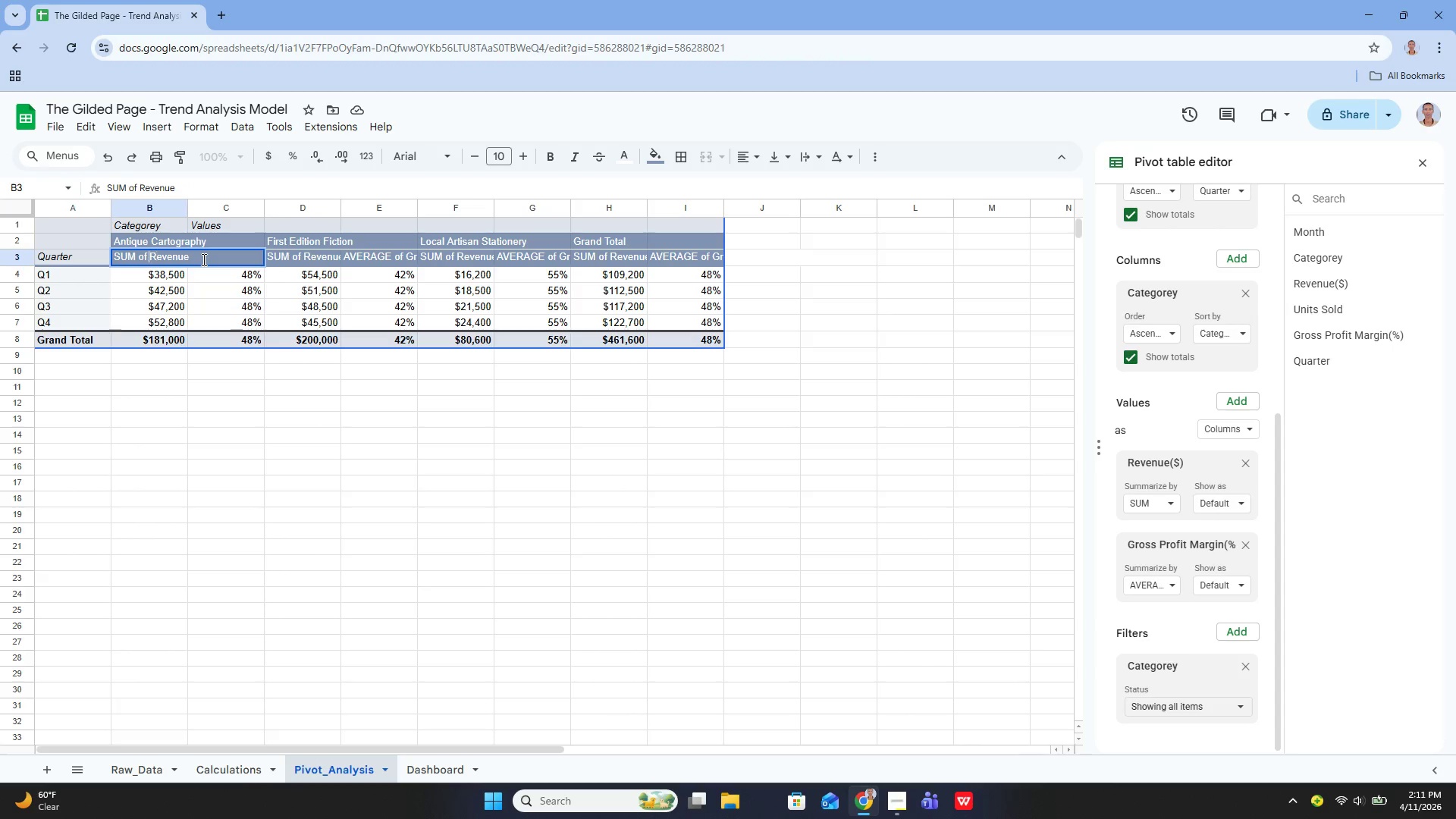 
key(ArrowLeft)
 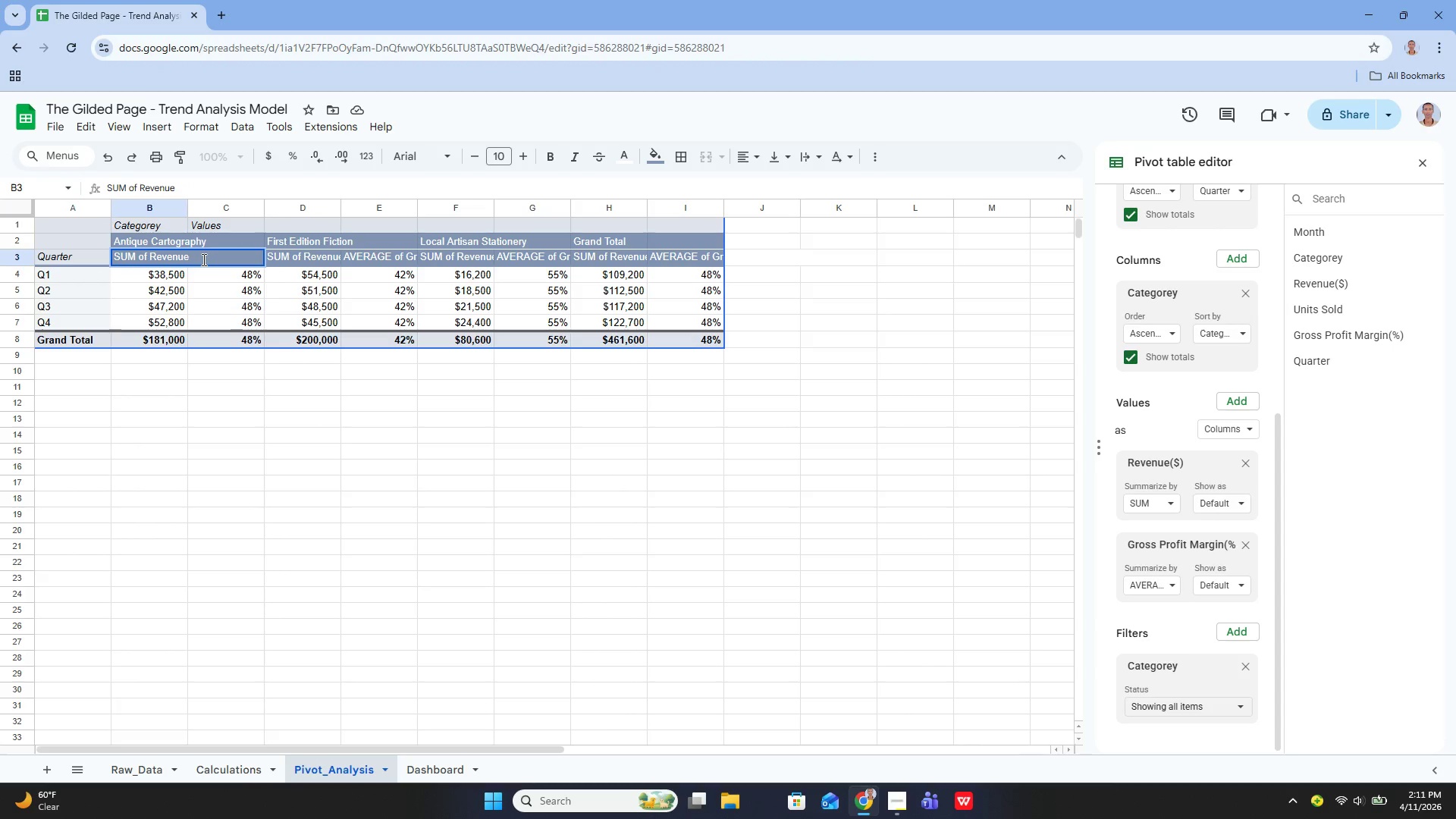 
key(Backspace)
key(Backspace)
key(Backspace)
key(Backspace)
key(Backspace)
key(Backspace)
key(Backspace)
type(Total )
 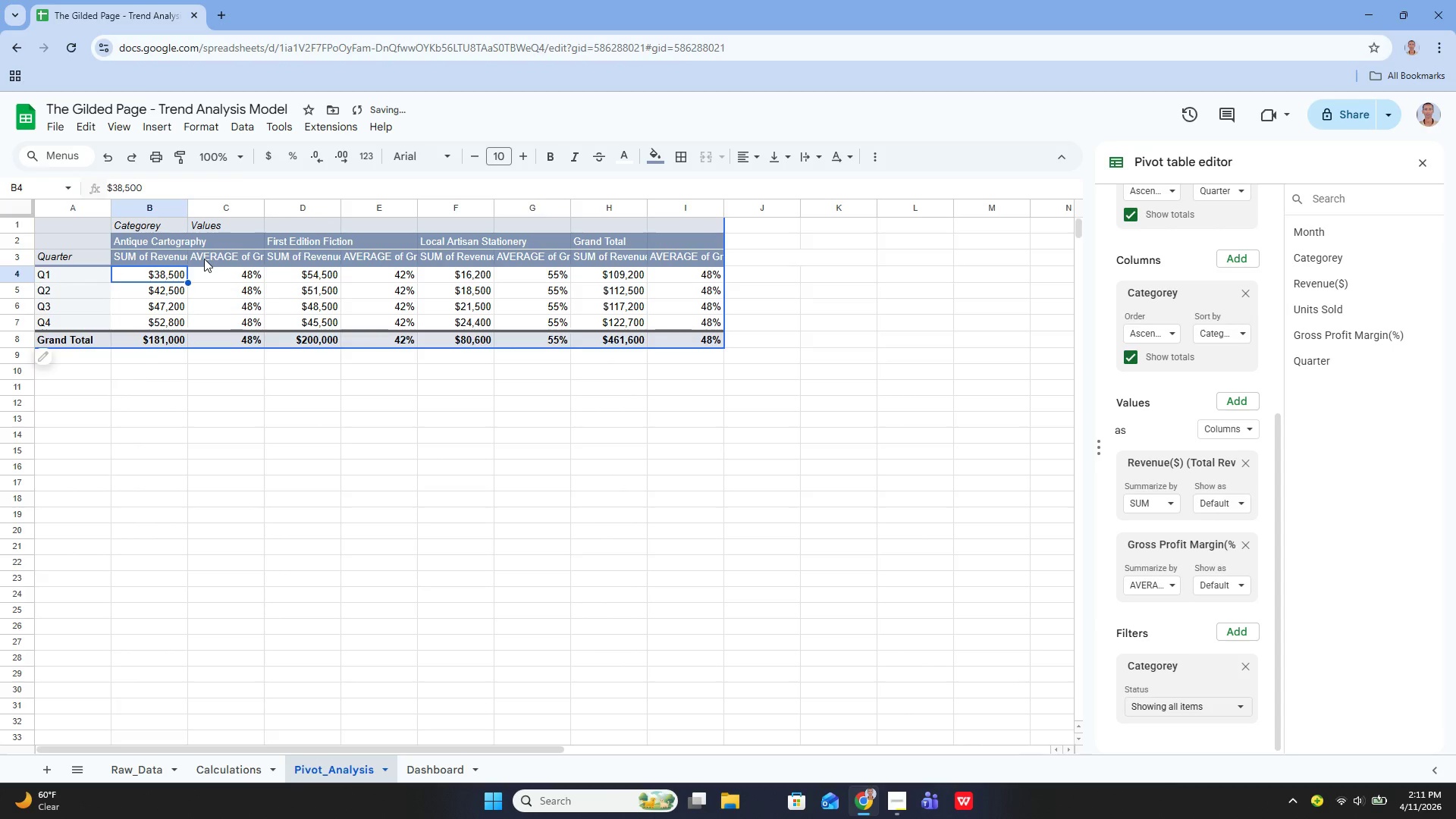 
 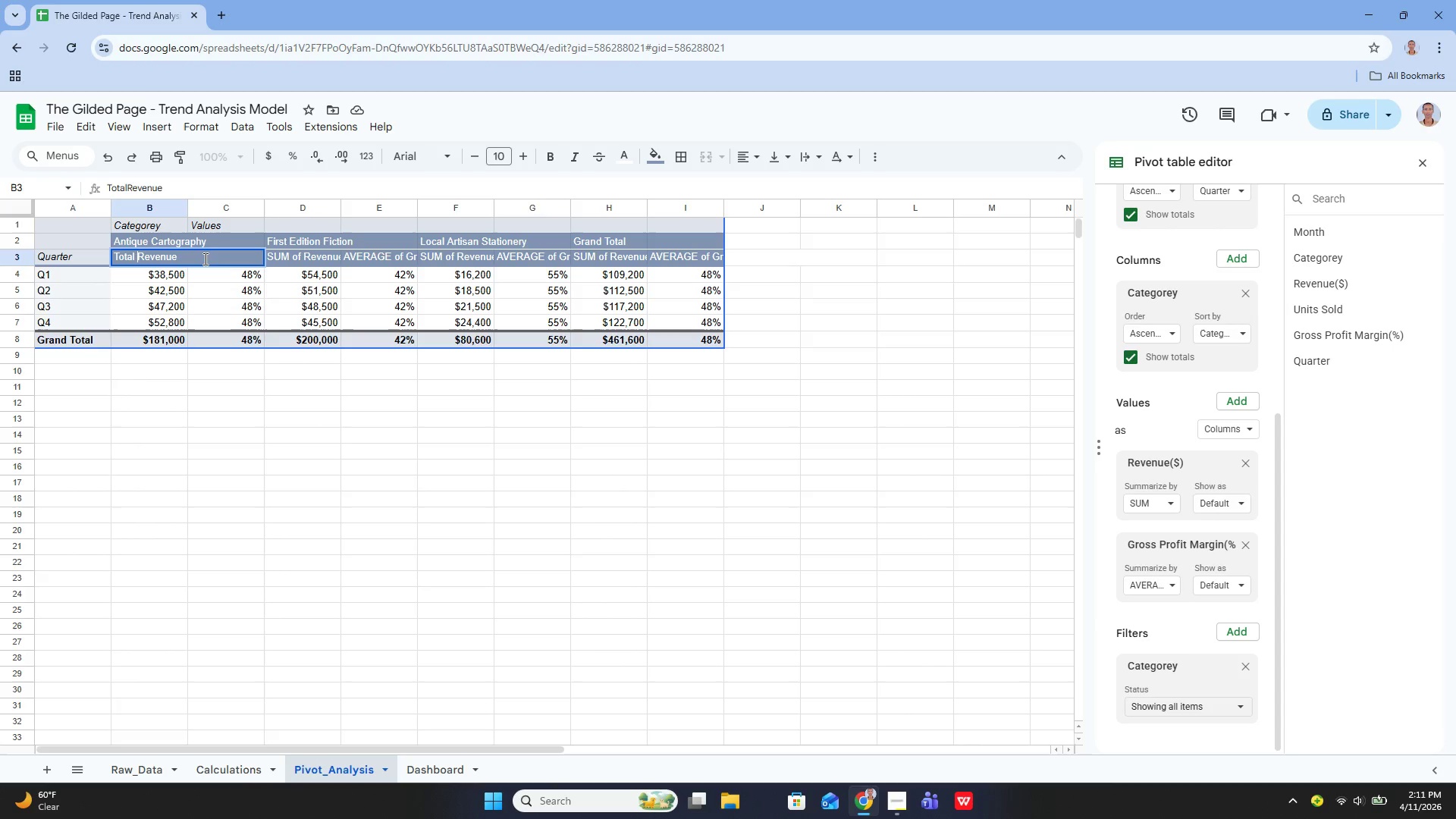 
key(Enter)
 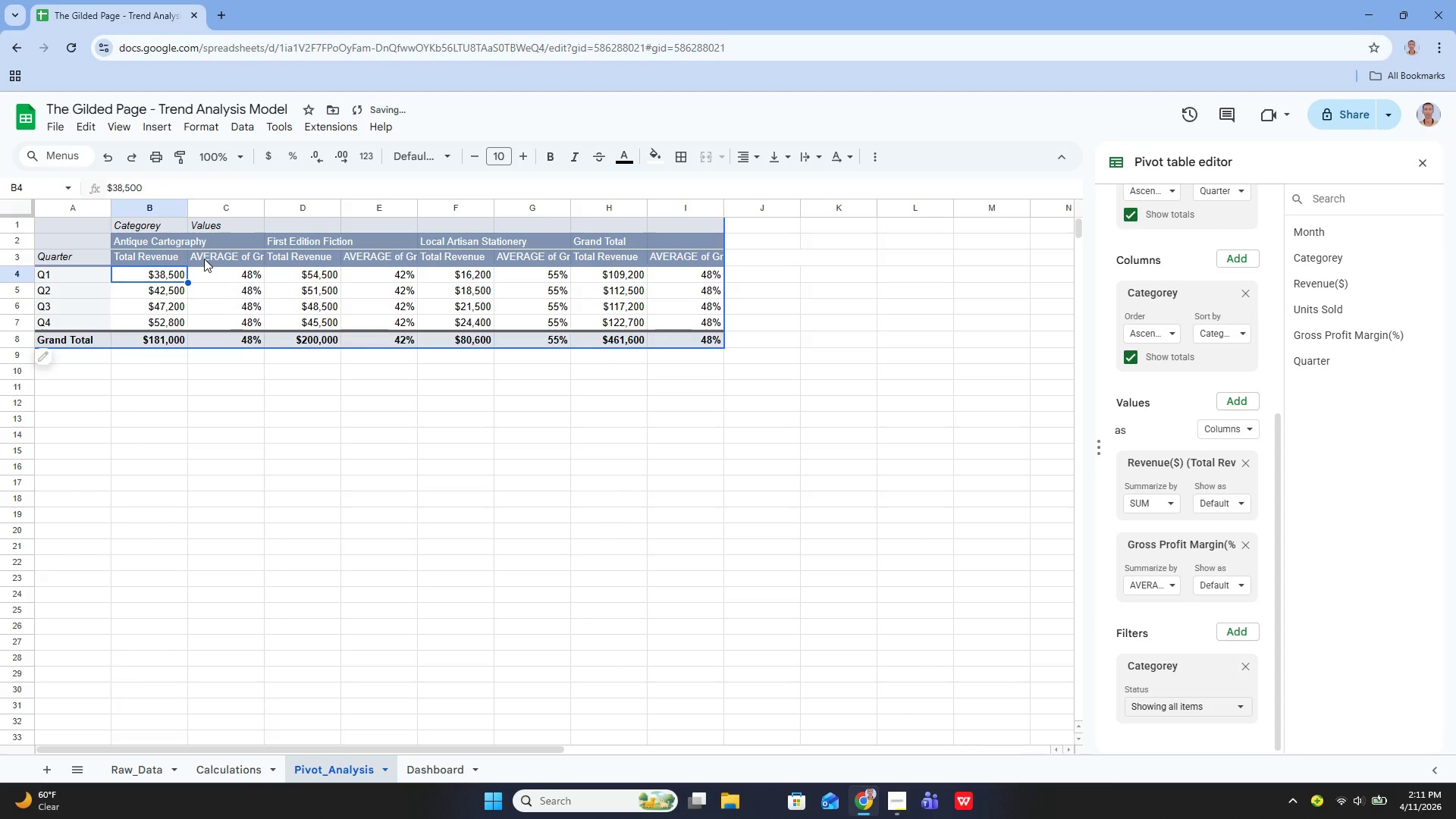 
key(ArrowUp)
 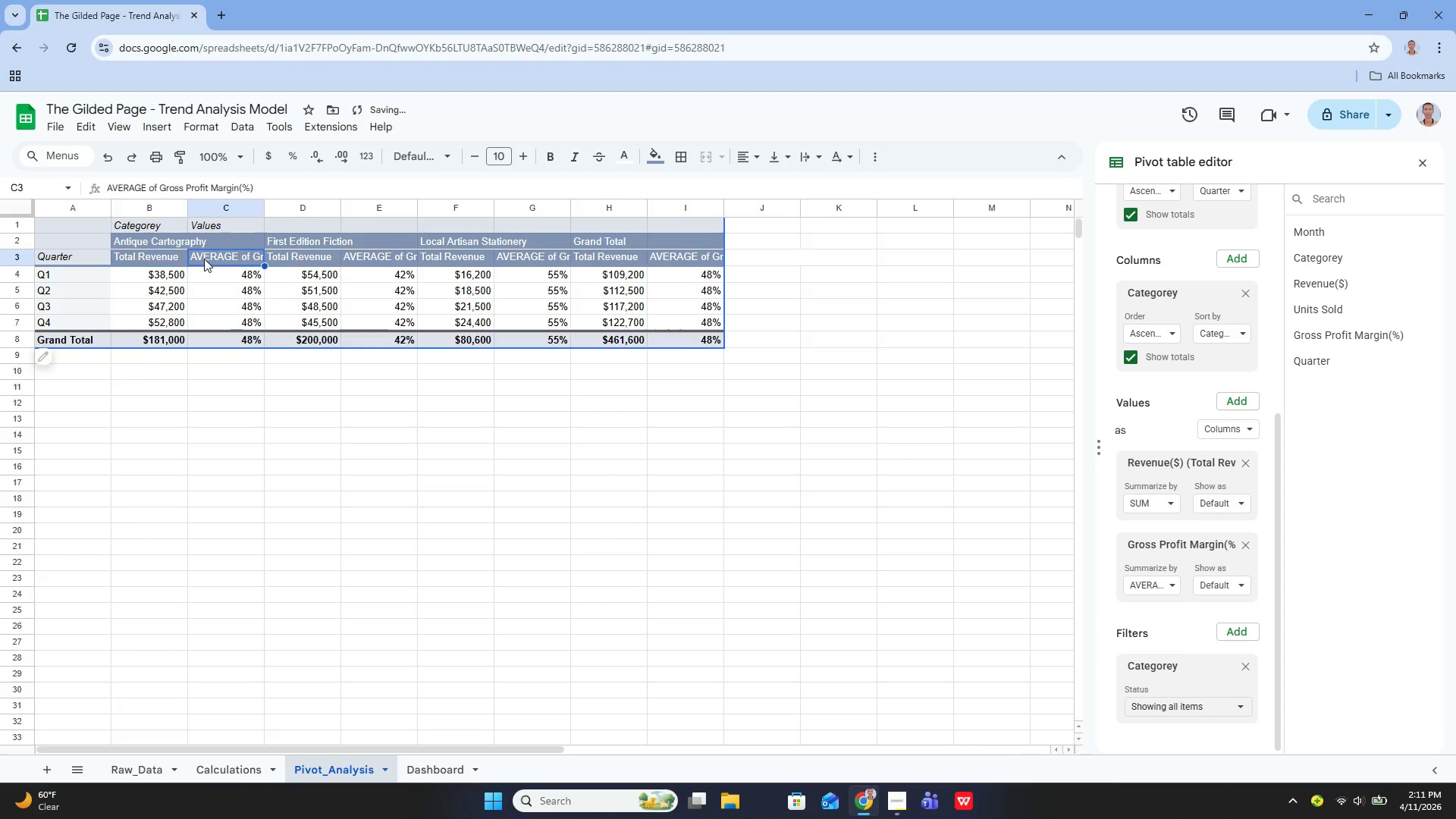 
key(ArrowRight)
 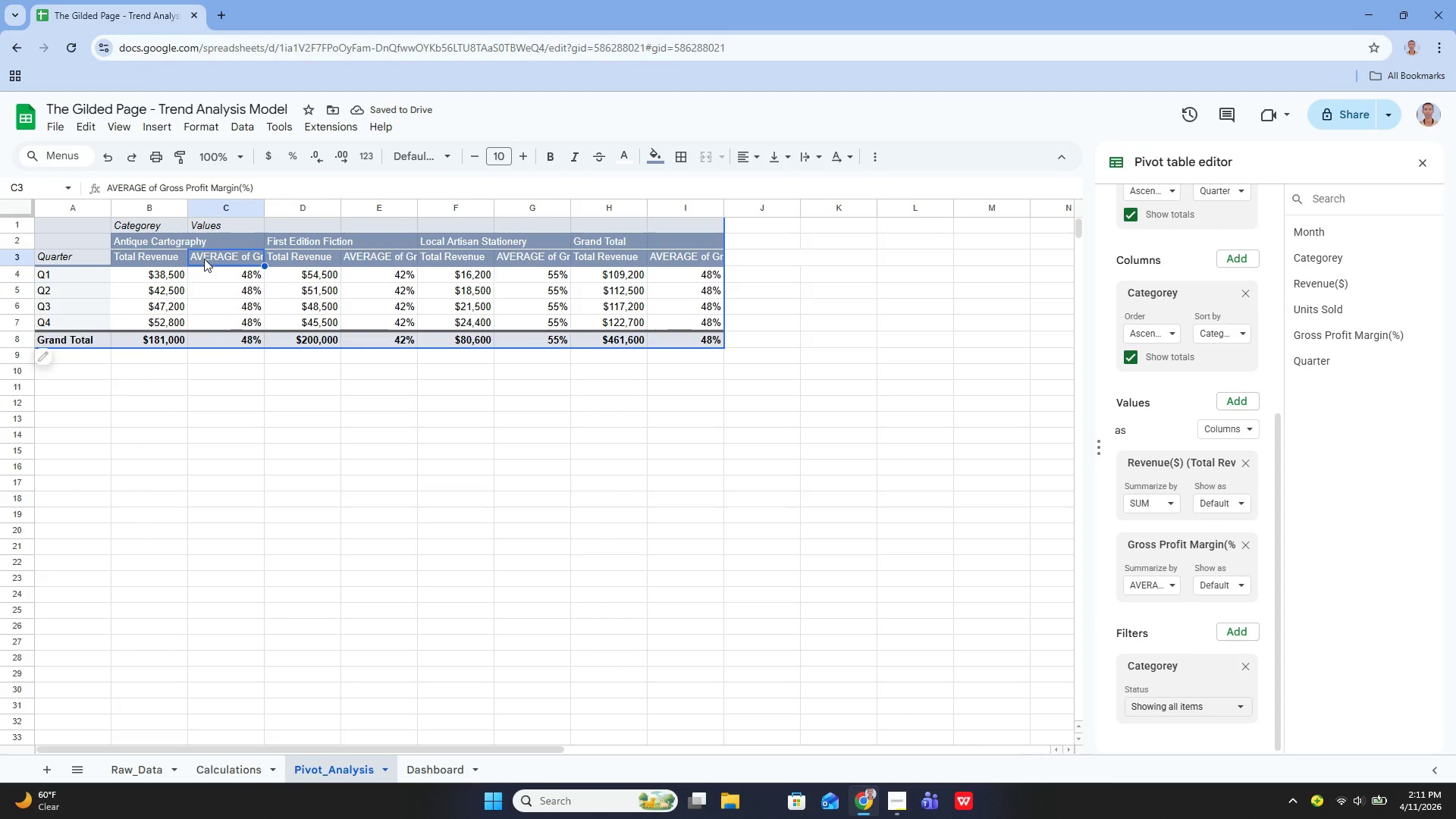 
key(Enter)
 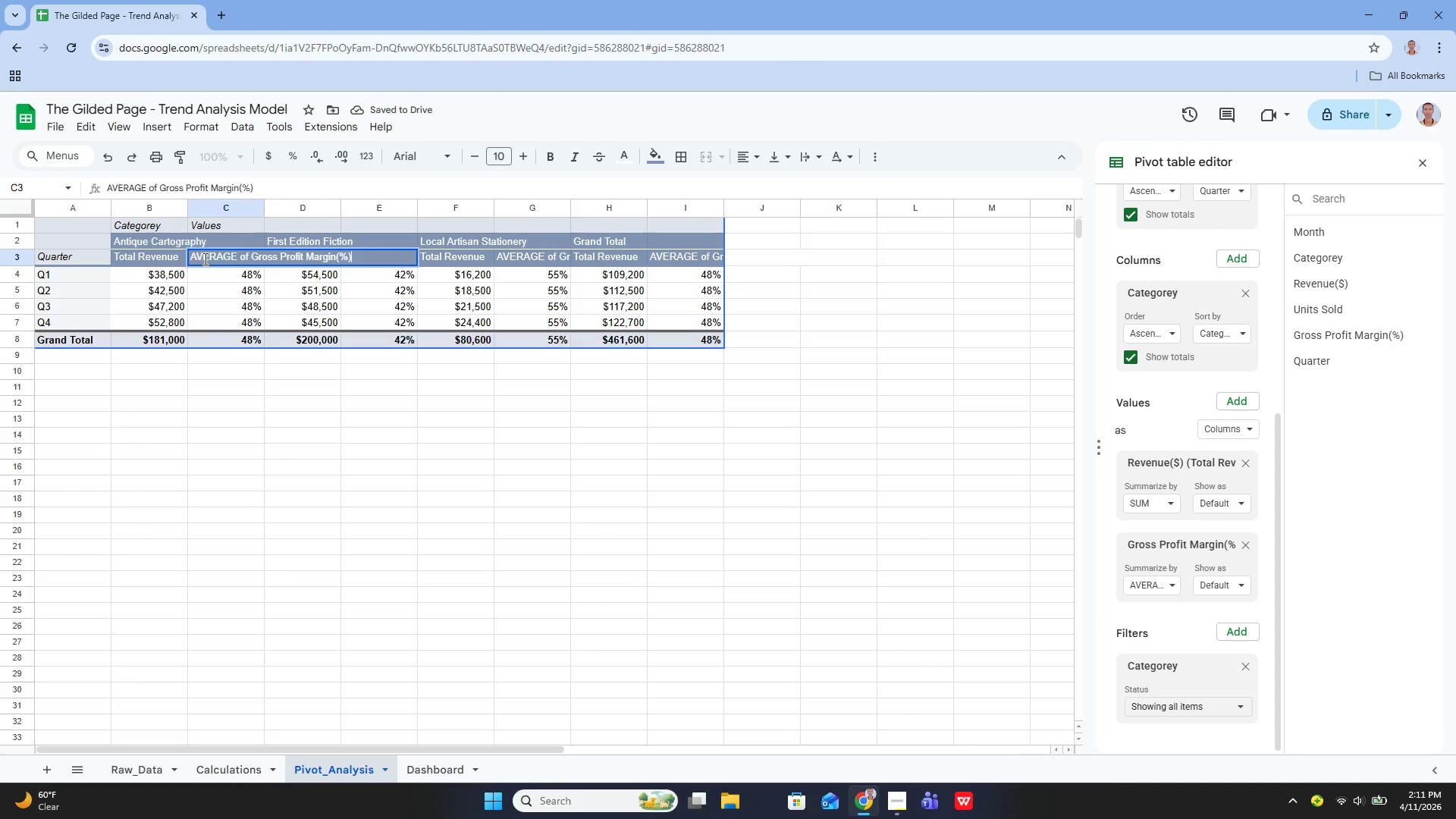 
key(ArrowLeft)
 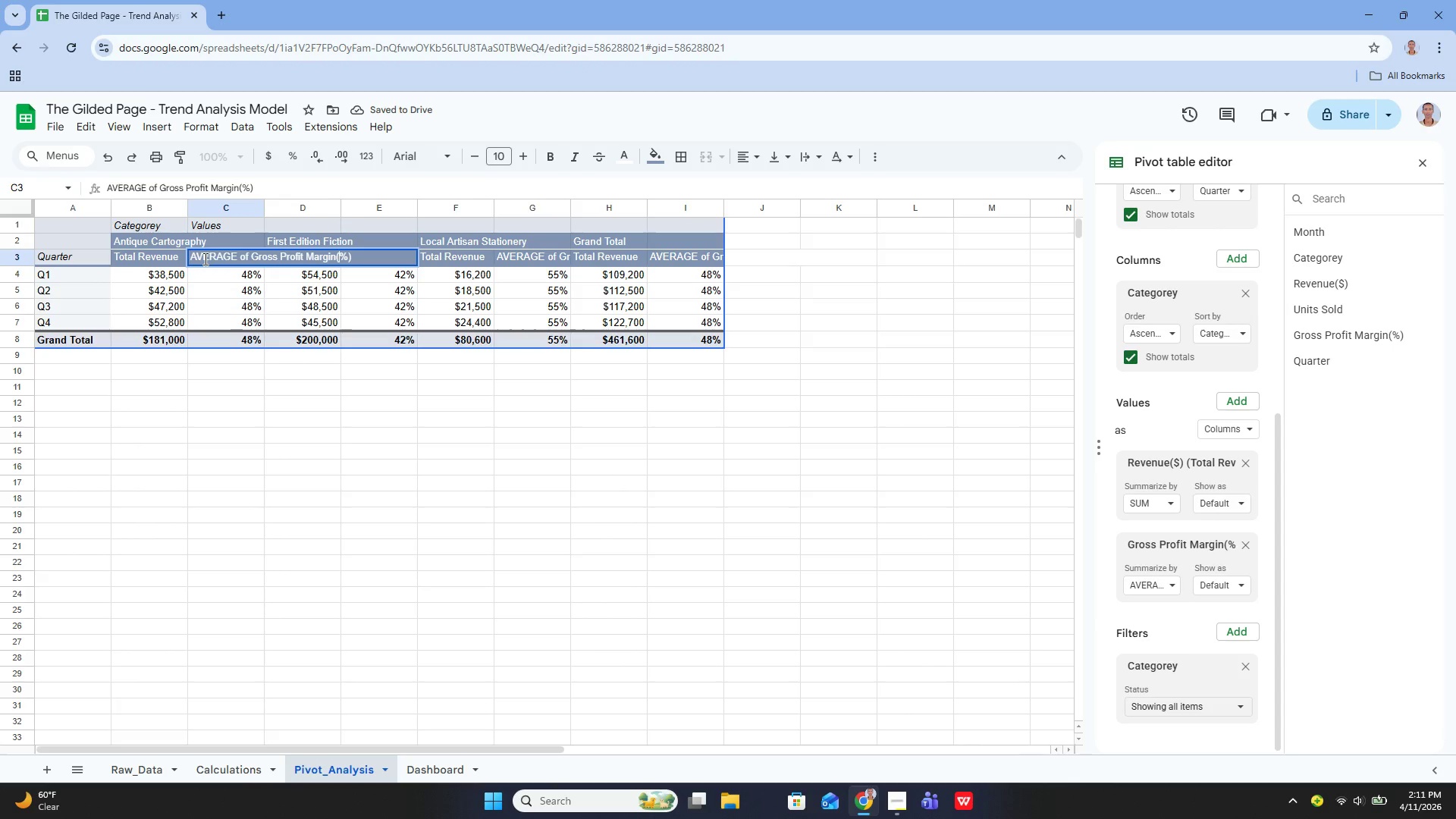 
key(ArrowLeft)
 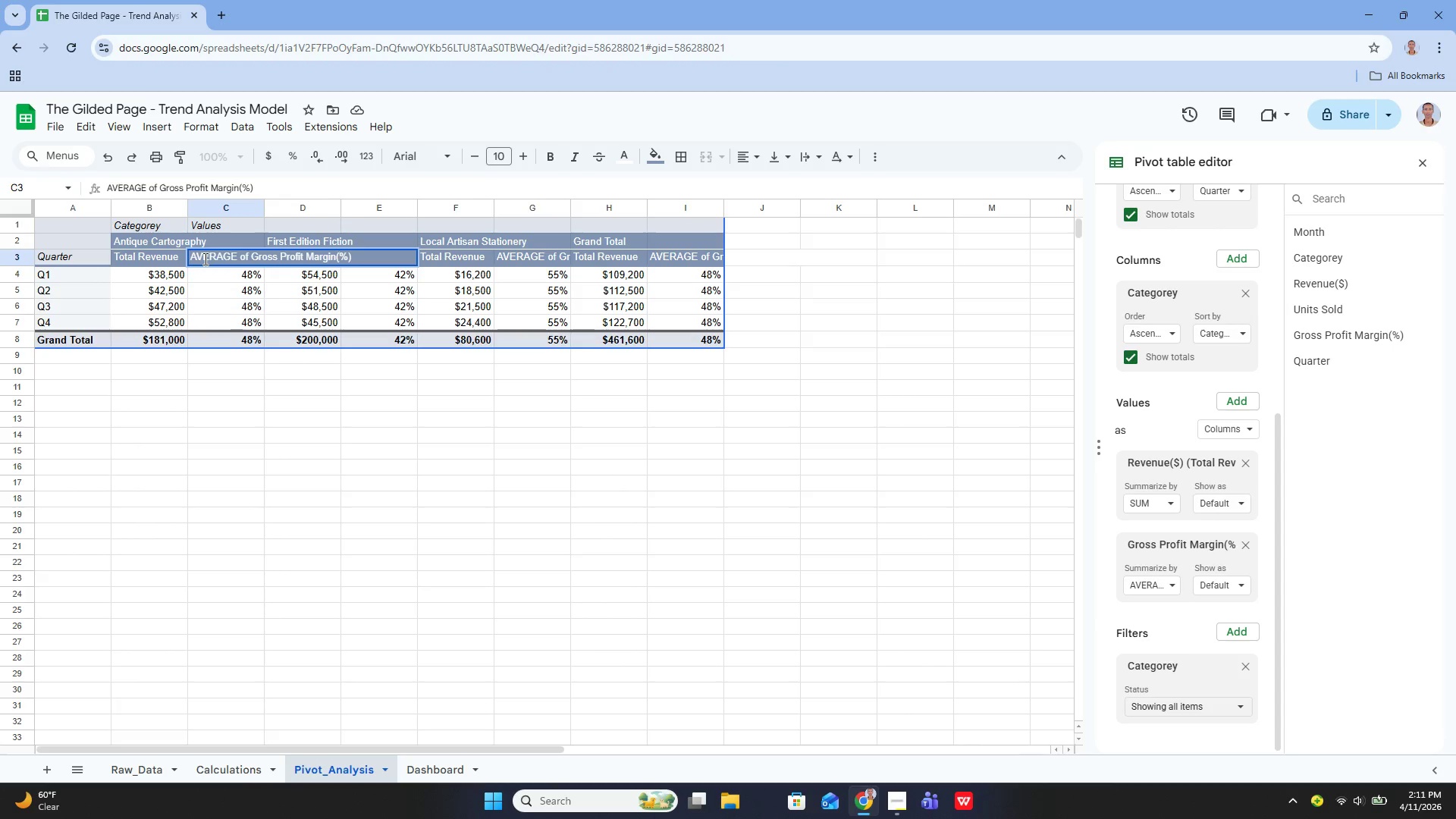 
key(Backspace)
 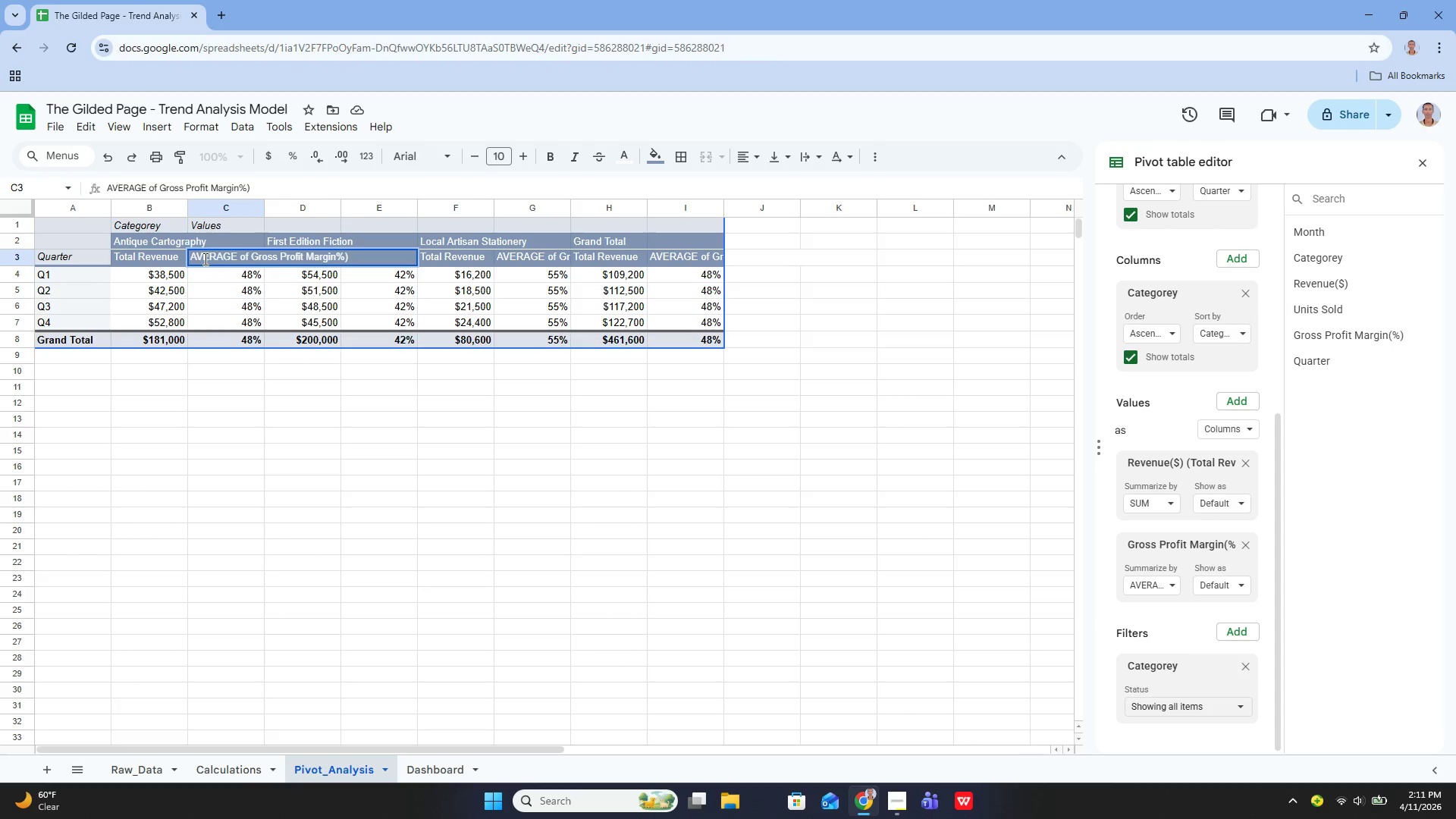 
key(ArrowRight)
 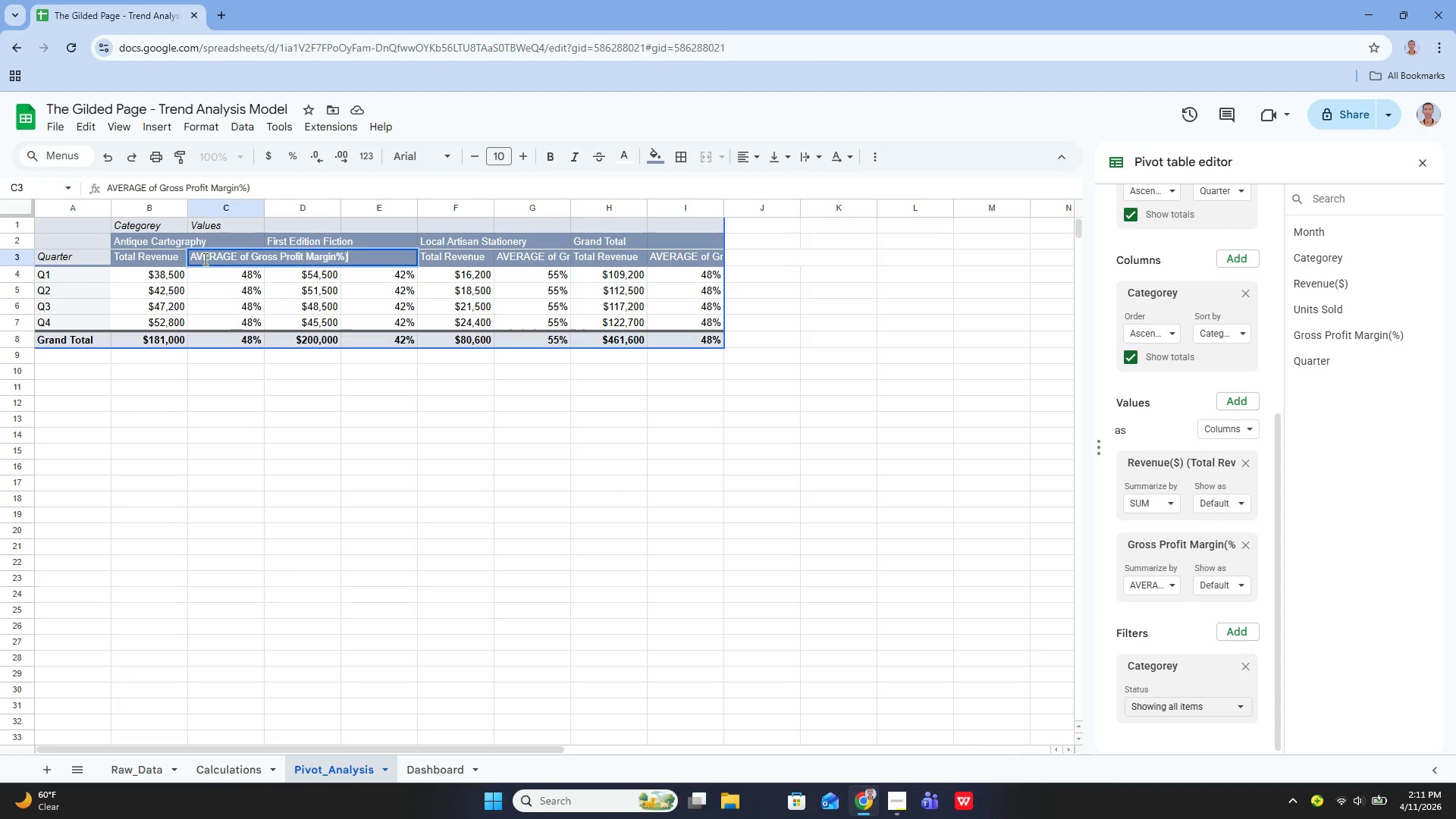 
key(ArrowRight)
 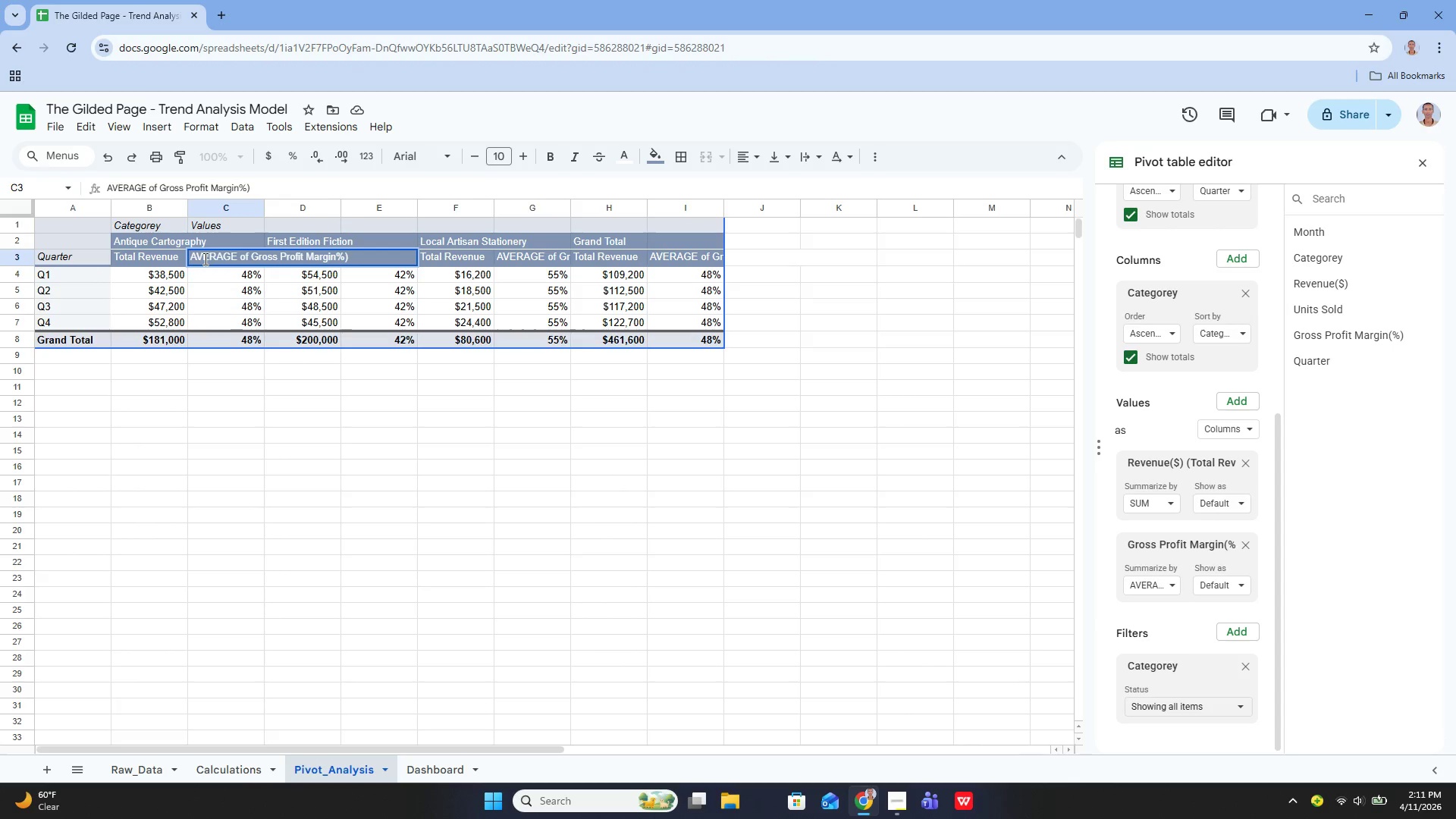 
key(Backspace)
 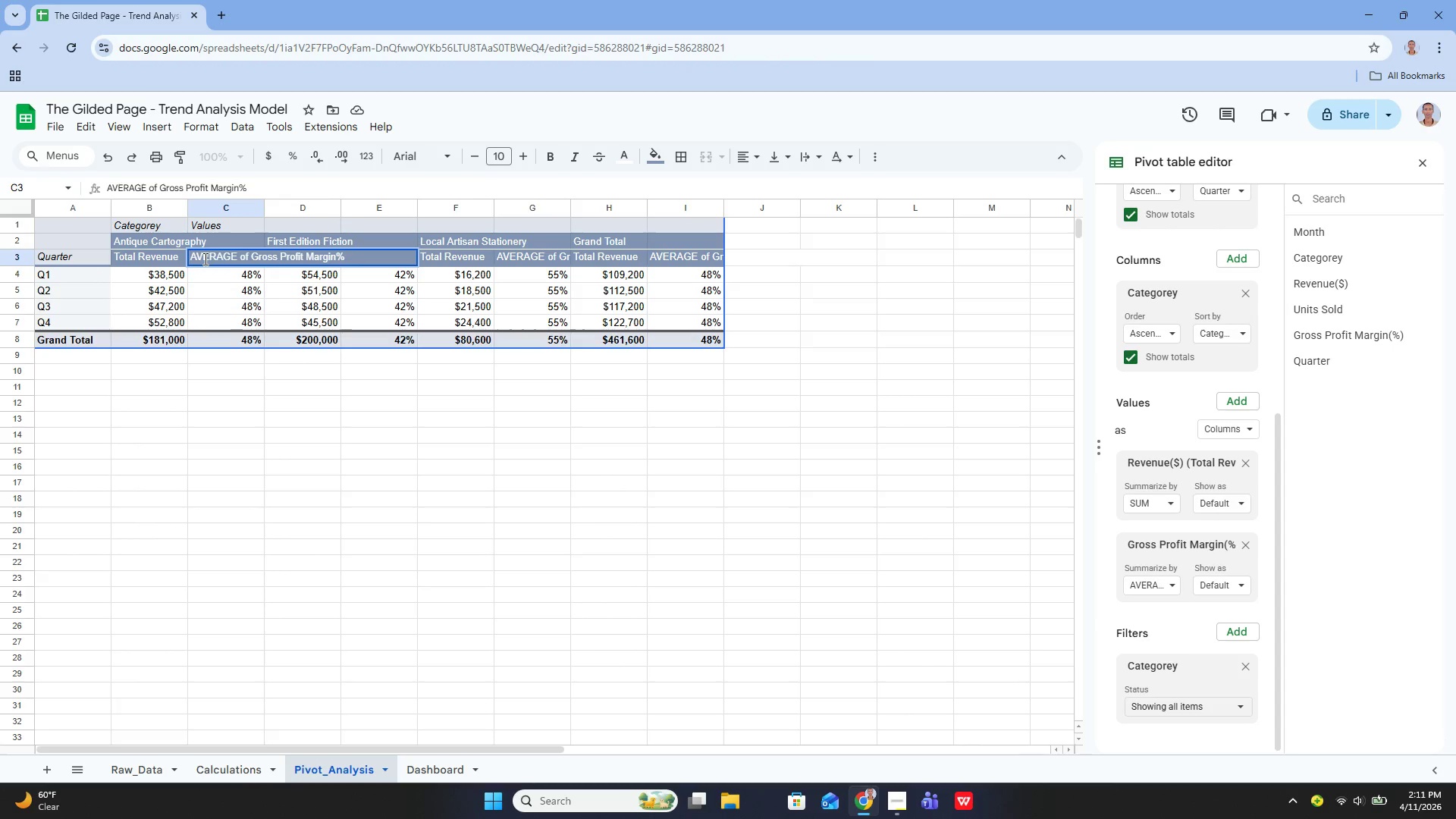 
key(ArrowLeft)
 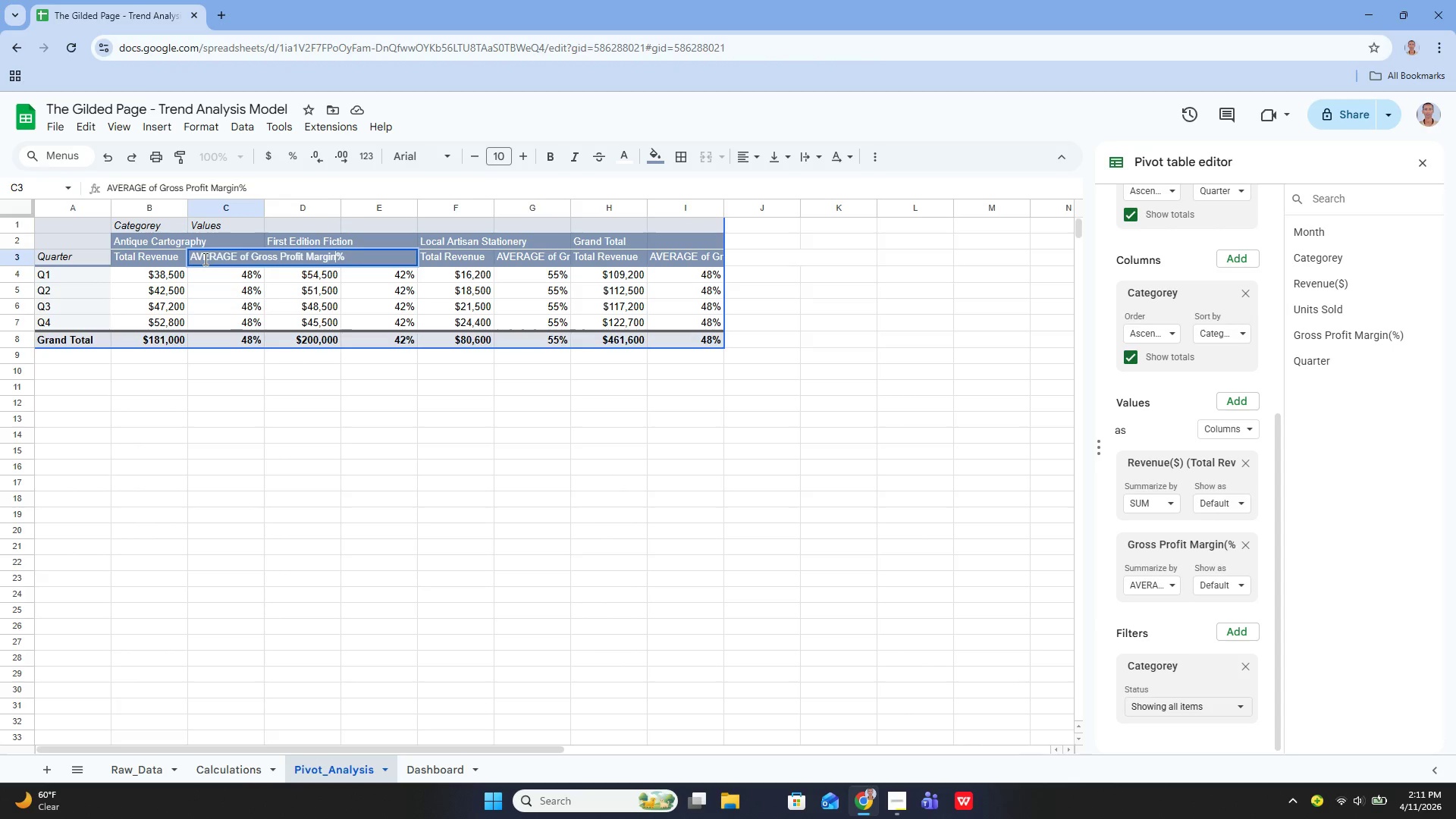 
key(ArrowLeft)
 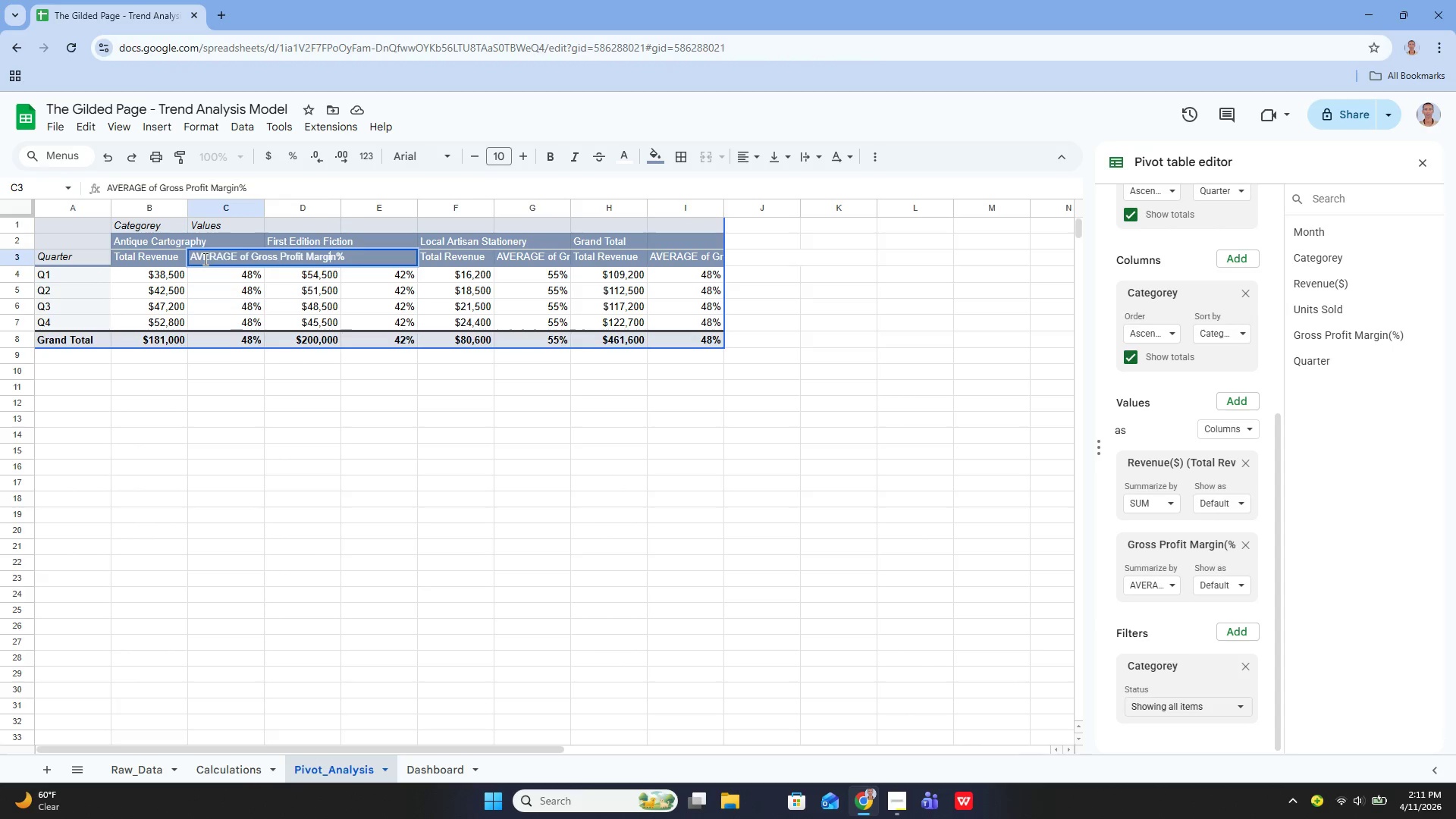 
key(ArrowLeft)
 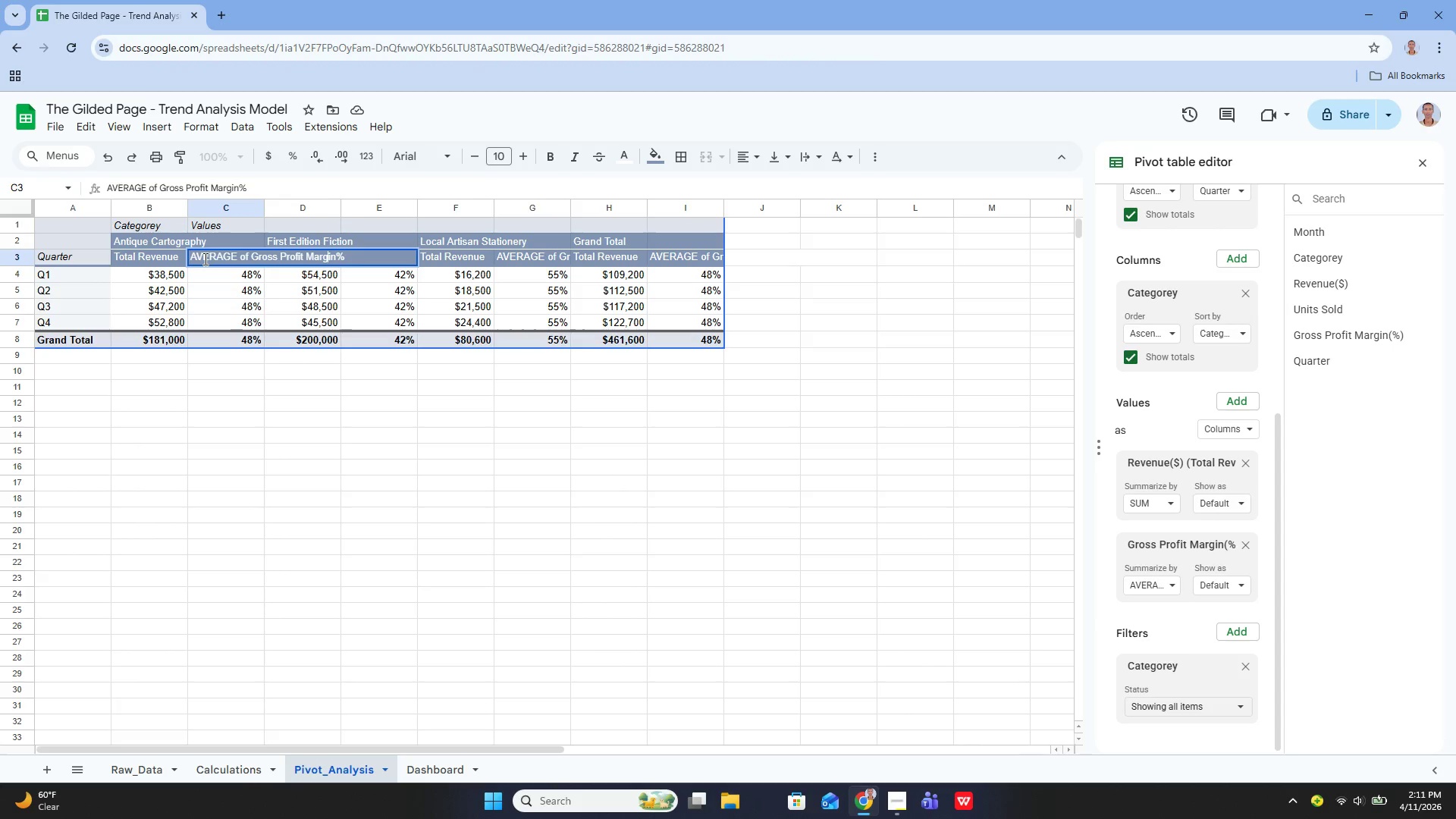 
key(ArrowLeft)
 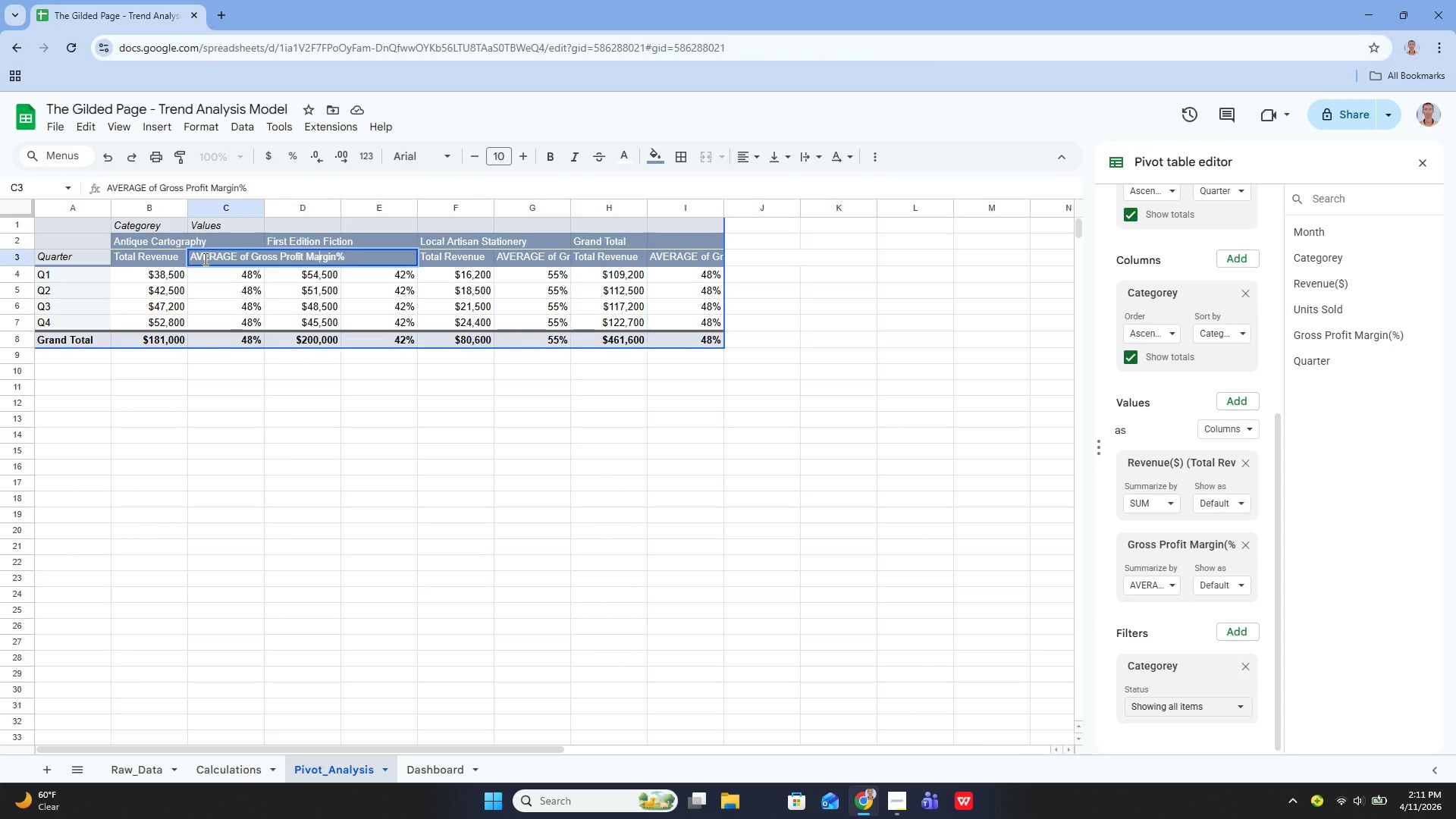 
key(ArrowLeft)
 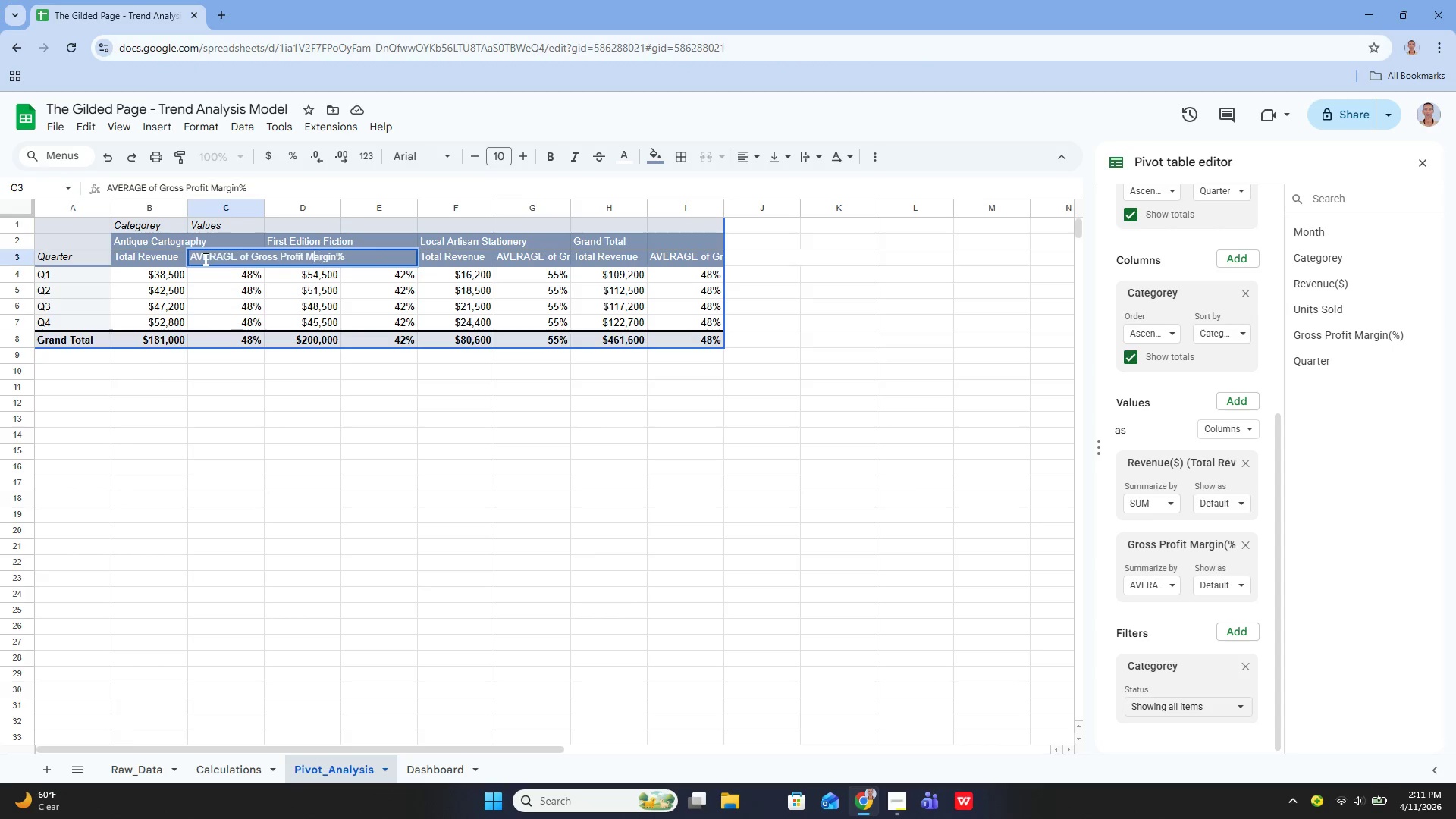 
key(ArrowLeft)
 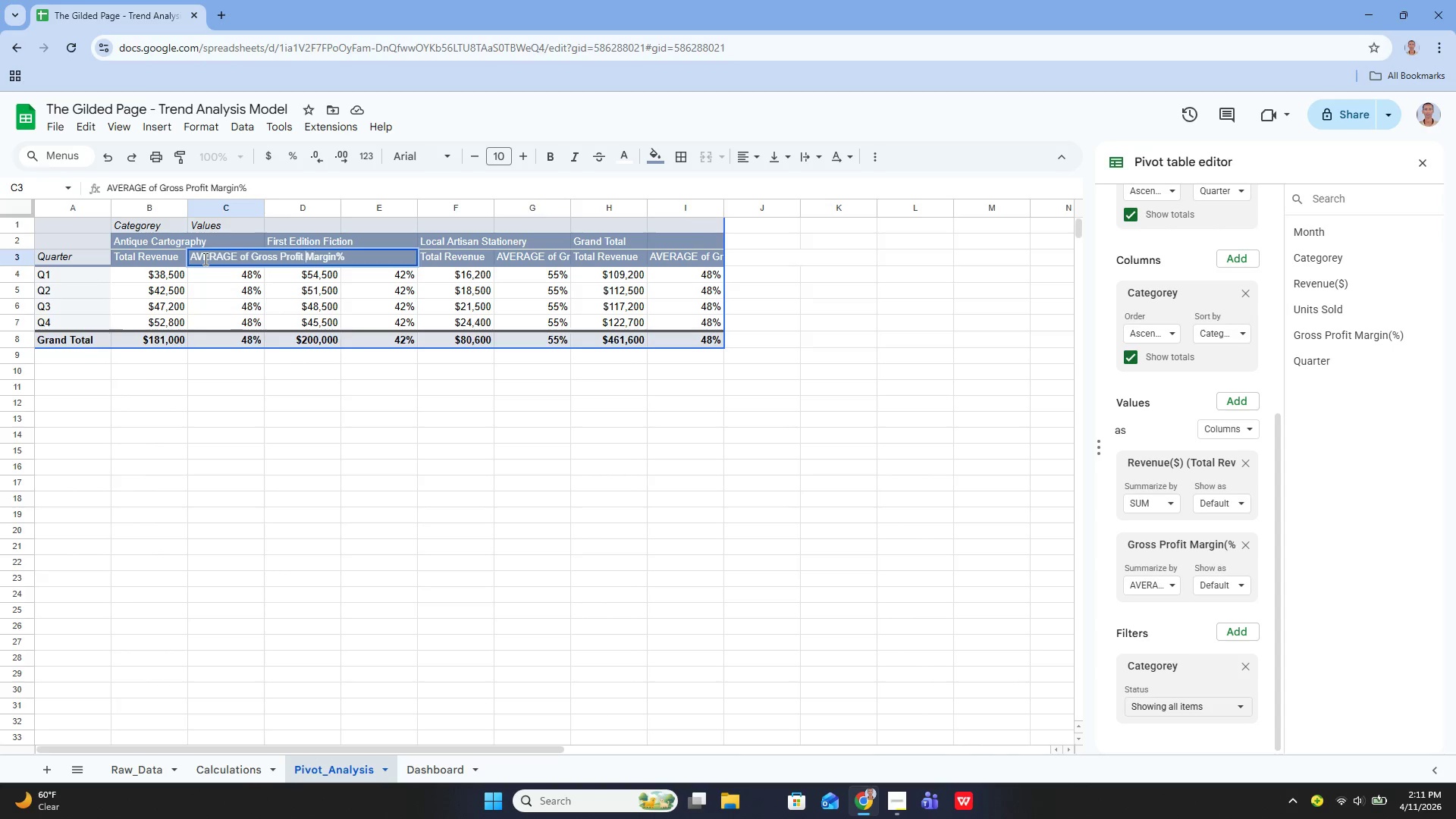 
key(ArrowLeft)
 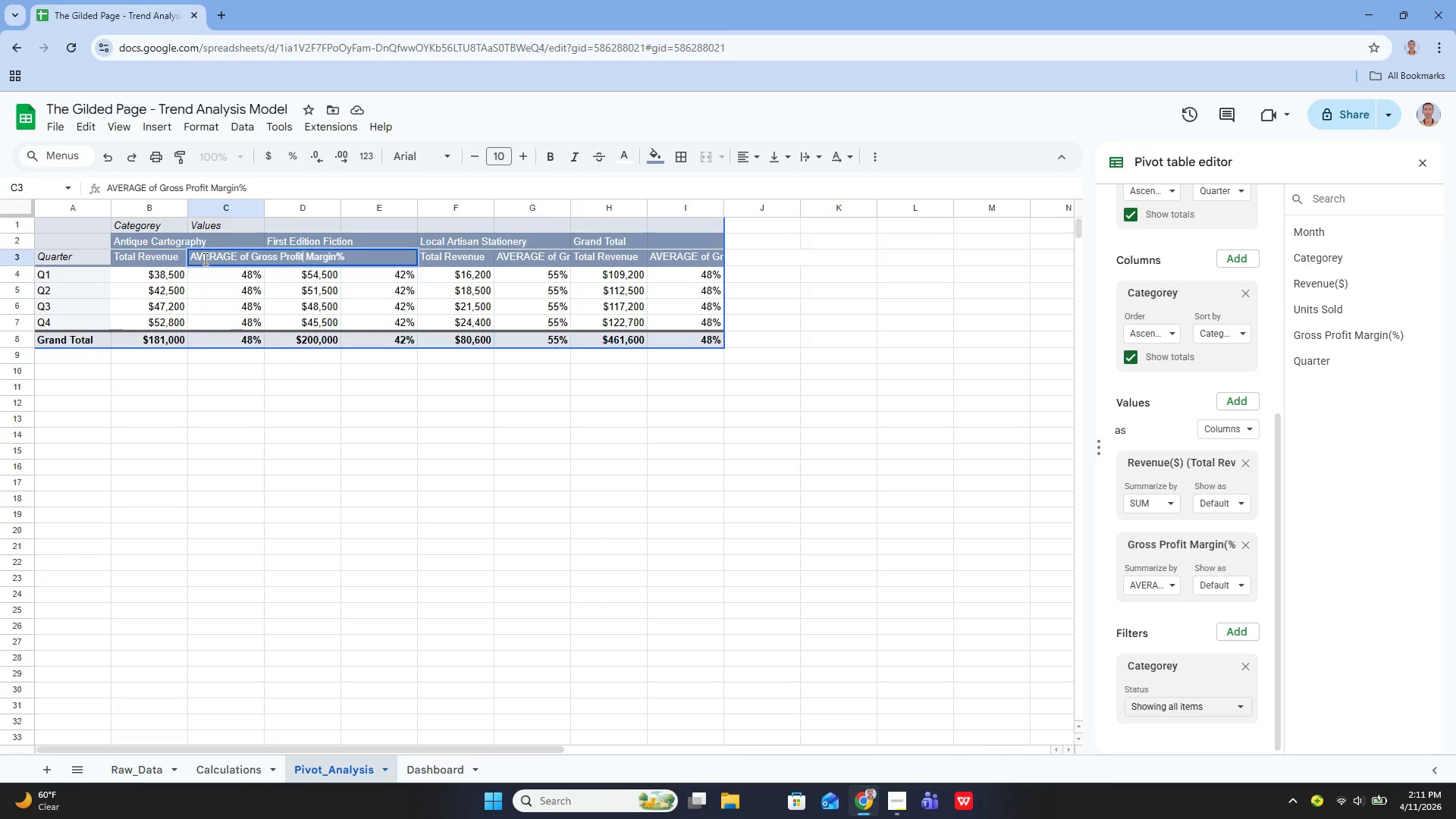 
key(ArrowLeft)
 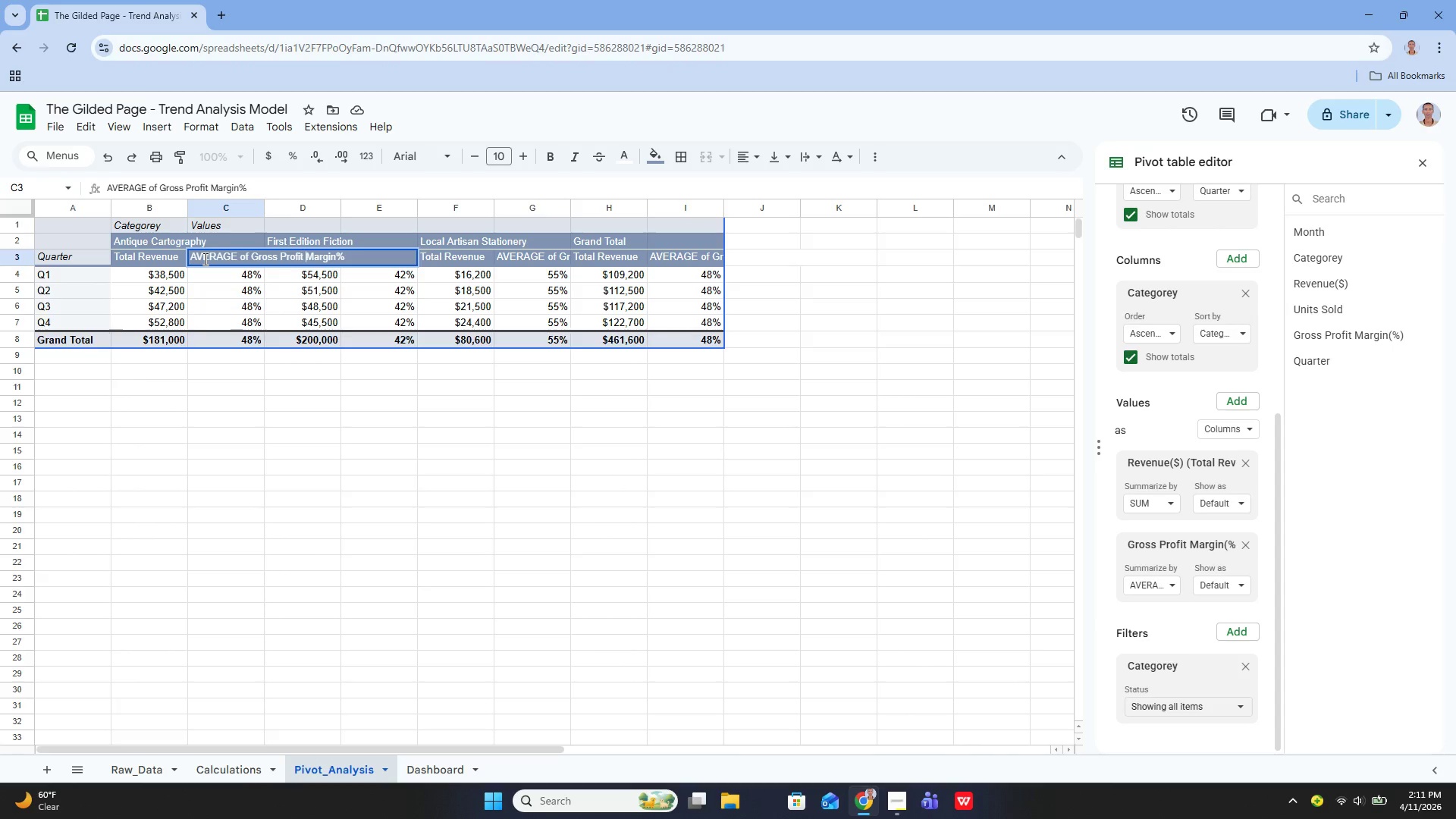 
key(ArrowRight)
 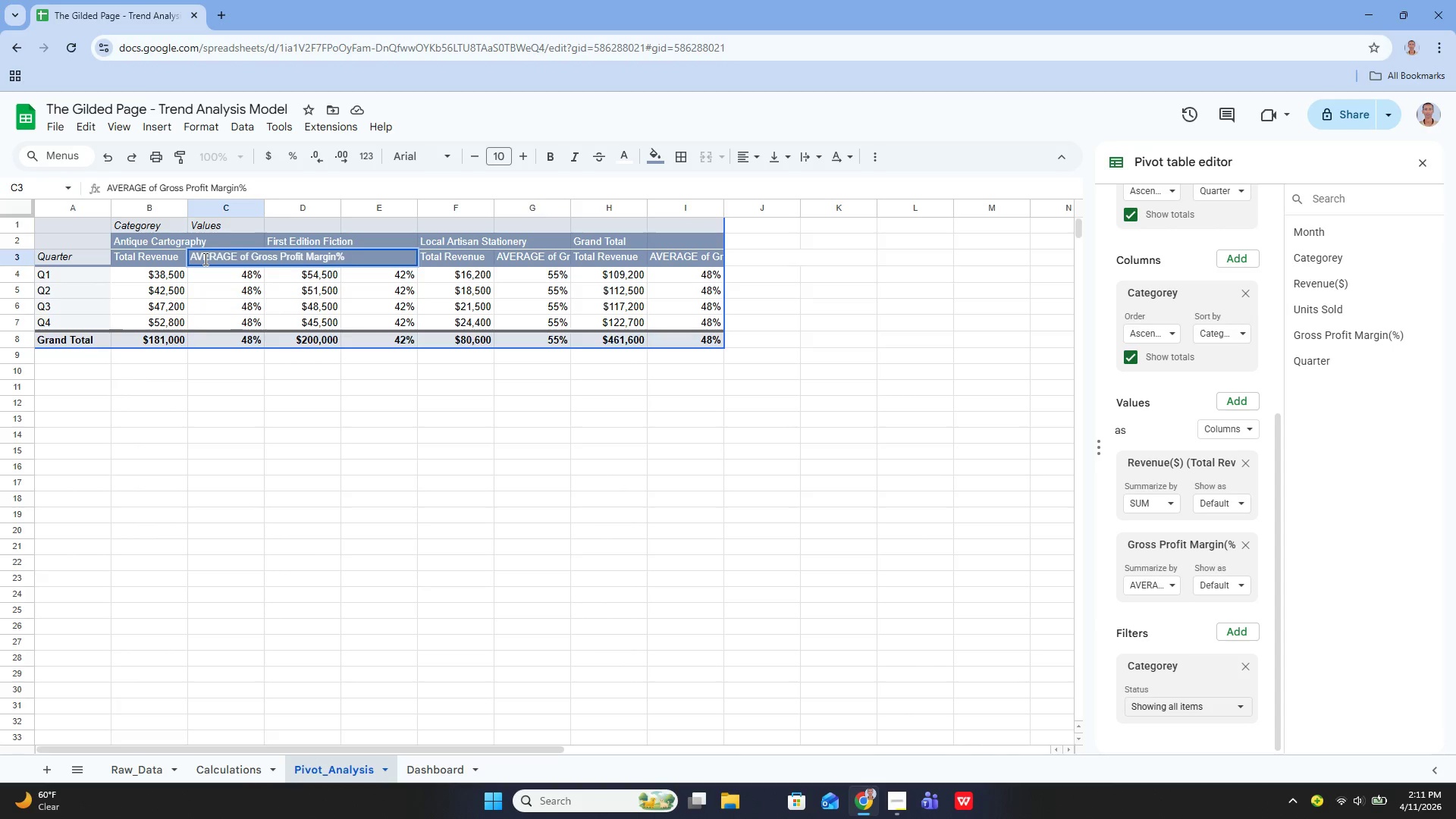 
hold_key(key=Backspace, duration=0.72)
 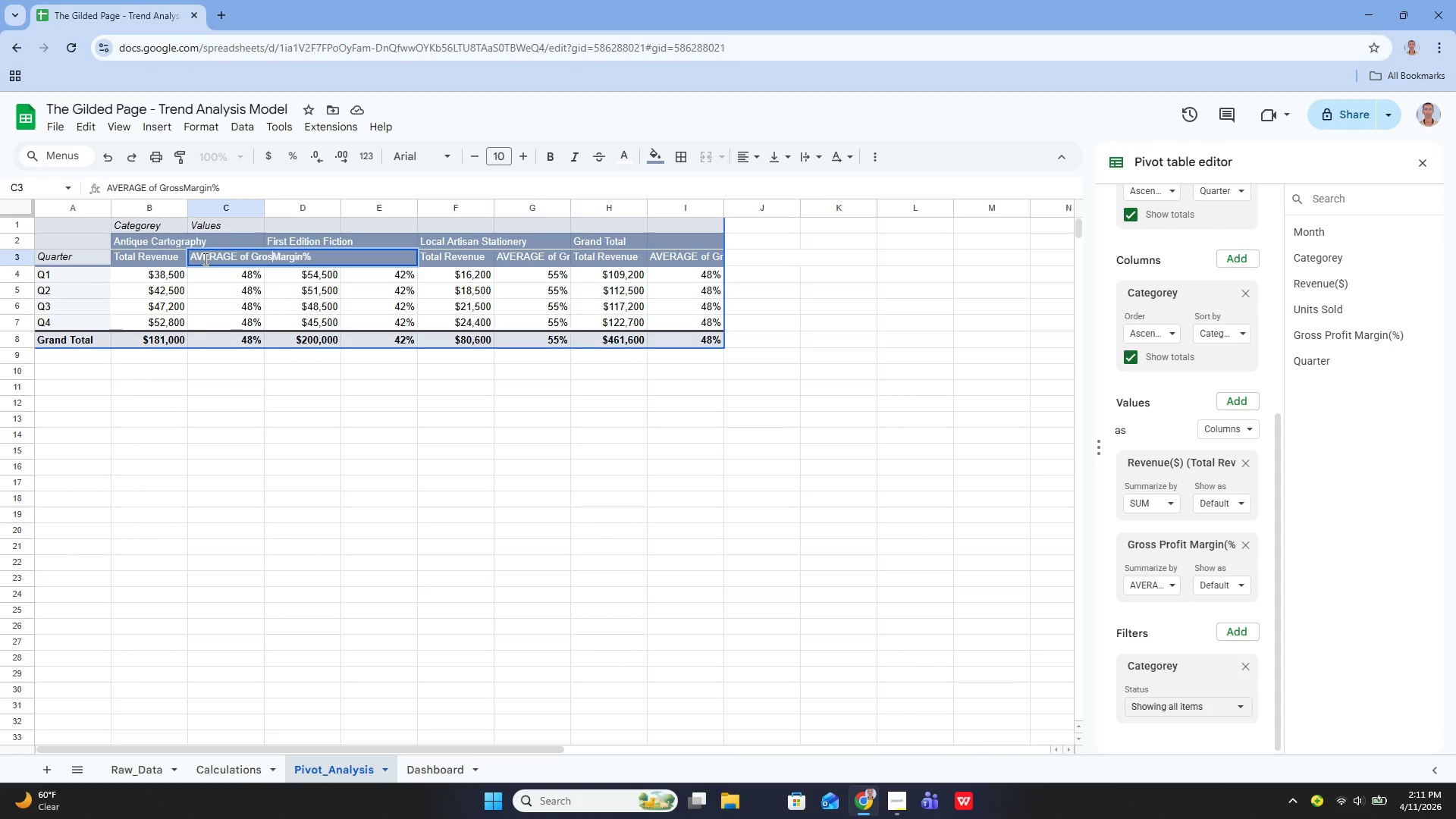 
key(Backspace)
key(Backspace)
key(Backspace)
key(Backspace)
key(Backspace)
key(Backspace)
key(Backspace)
key(Backspace)
key(Backspace)
key(Backspace)
key(Backspace)
key(Backspace)
key(Backspace)
key(Backspace)
key(Backspace)
type(vg )
 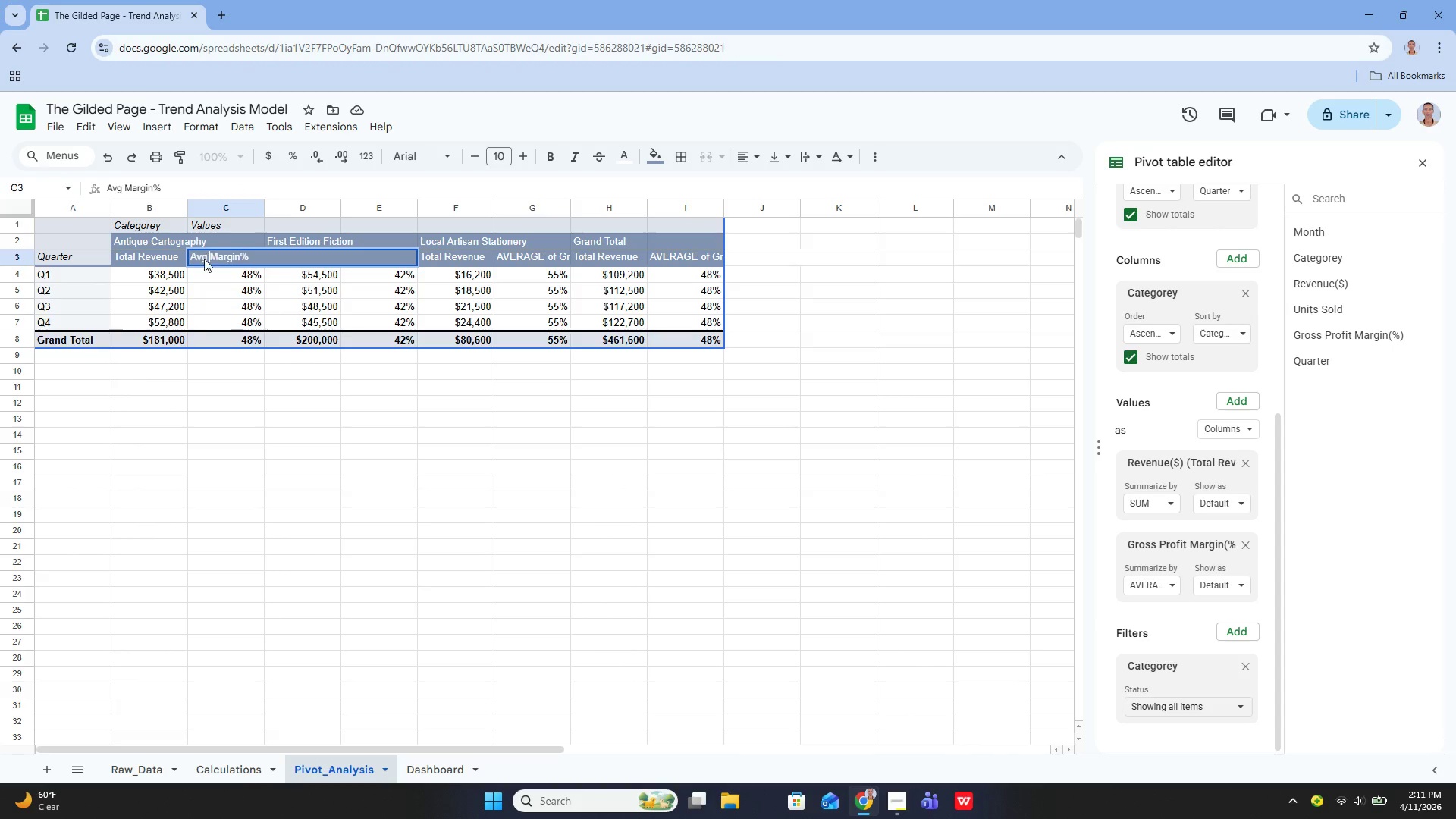 
key(Enter)
 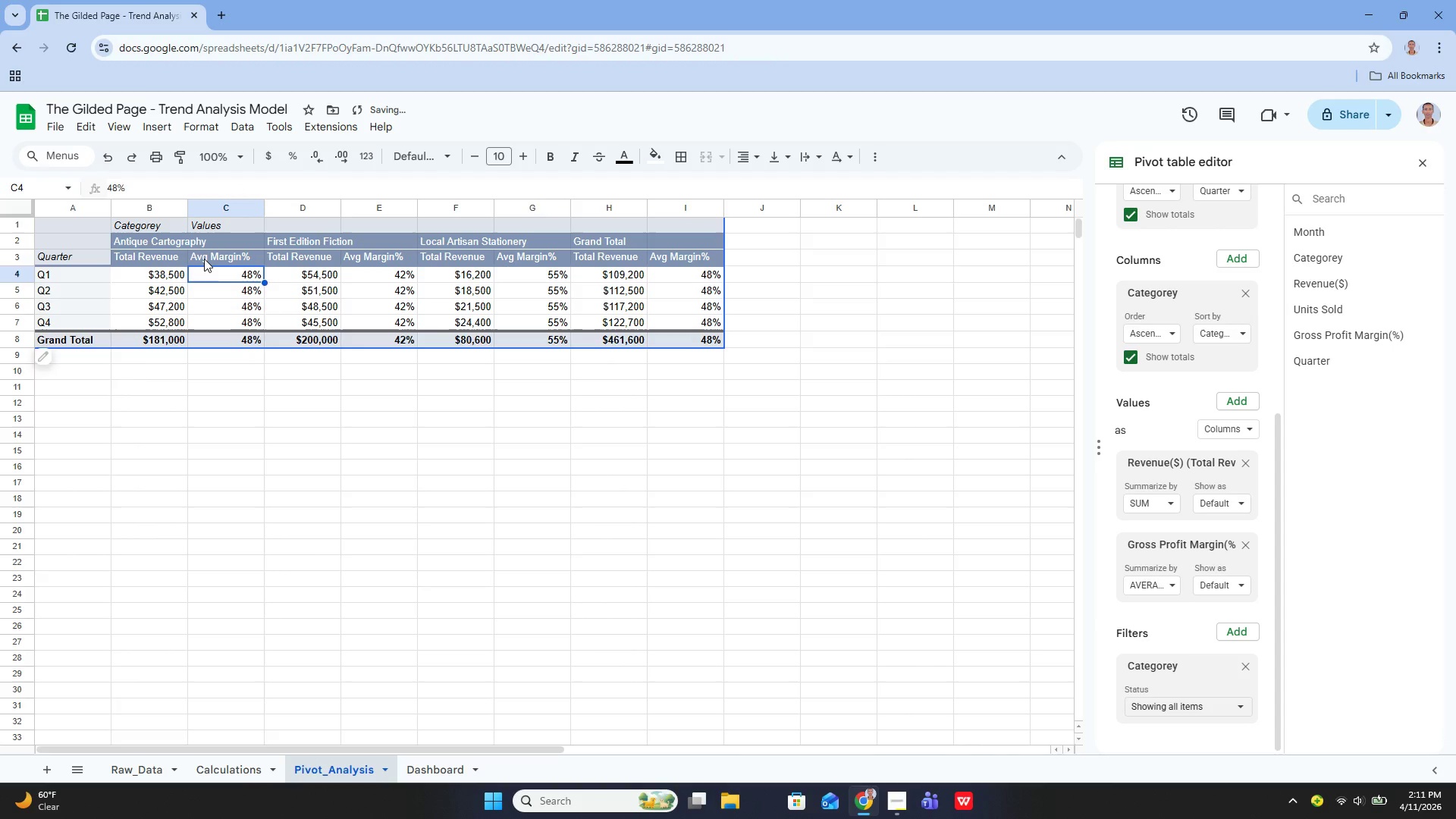 
key(ArrowUp)
 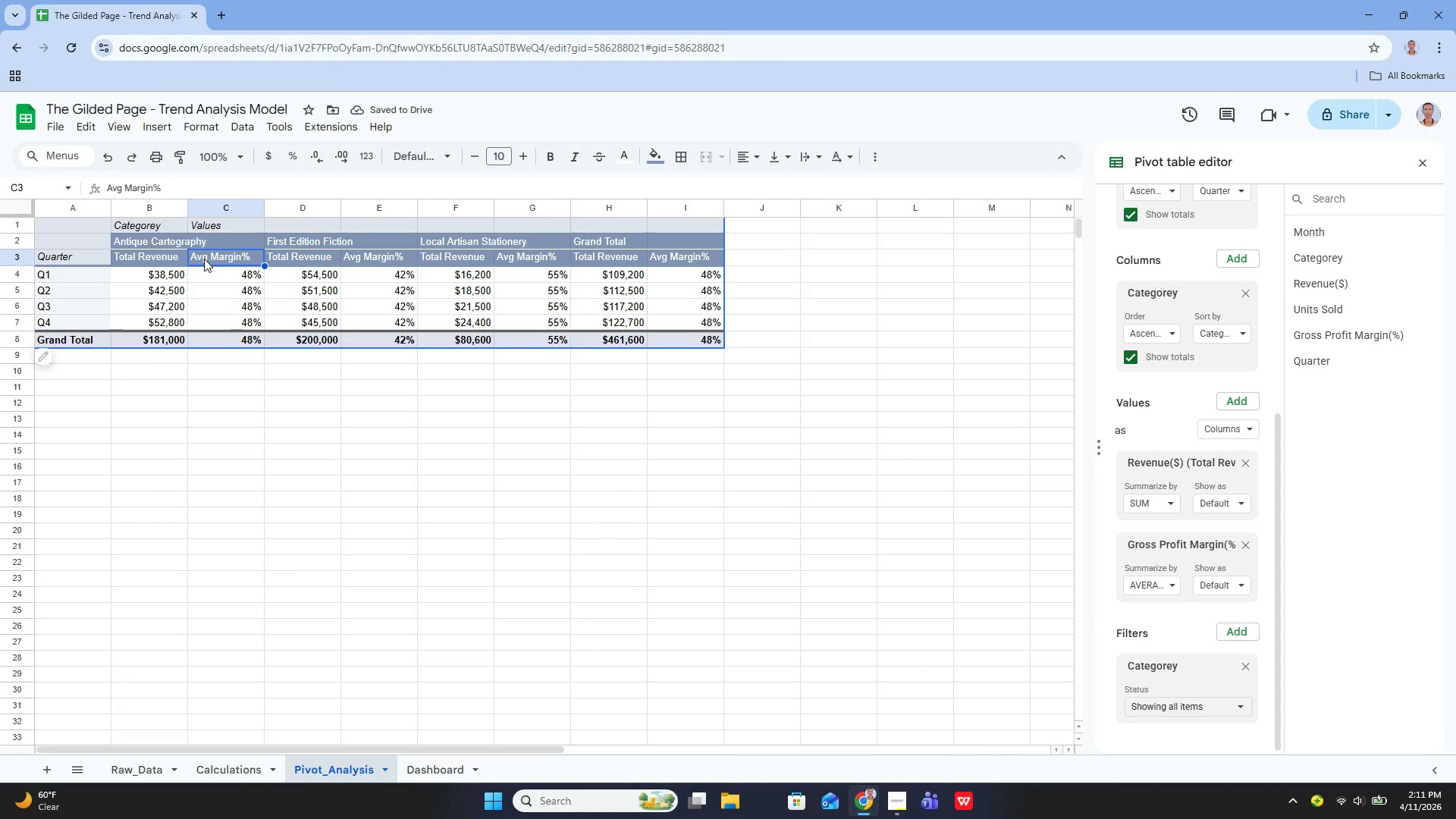 
key(ArrowRight)
 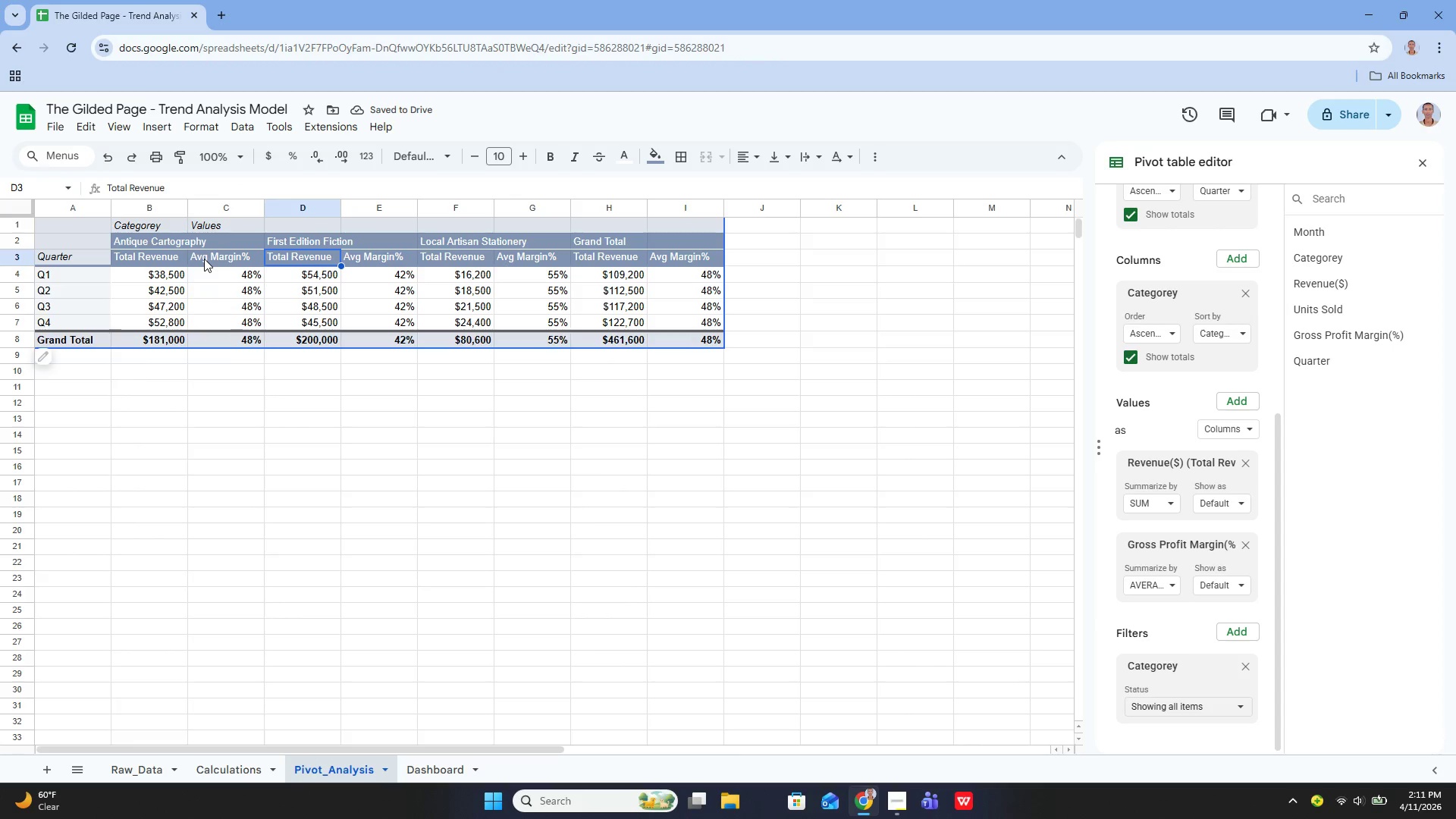 
key(ArrowRight)
 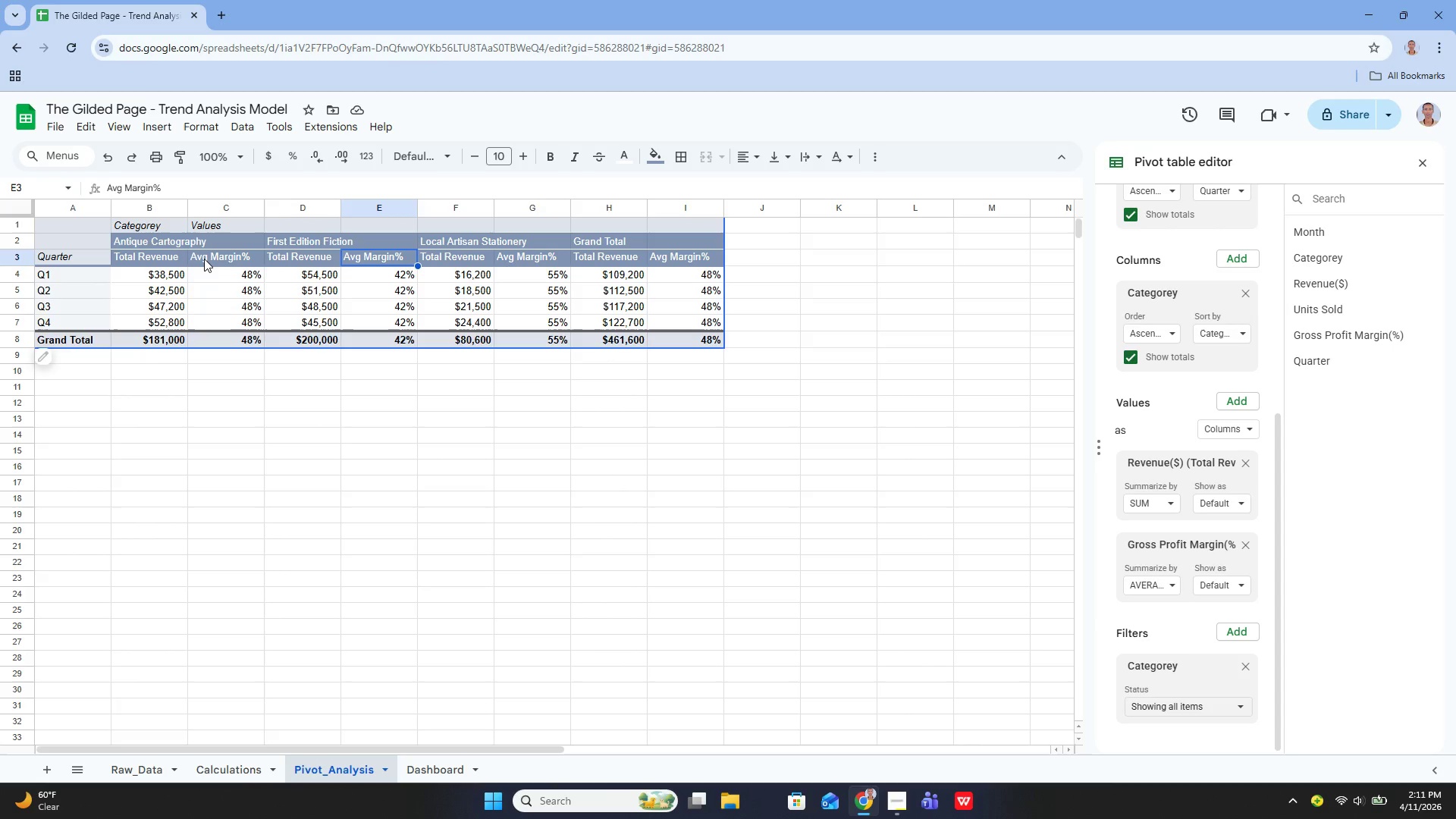 
key(ArrowRight)
 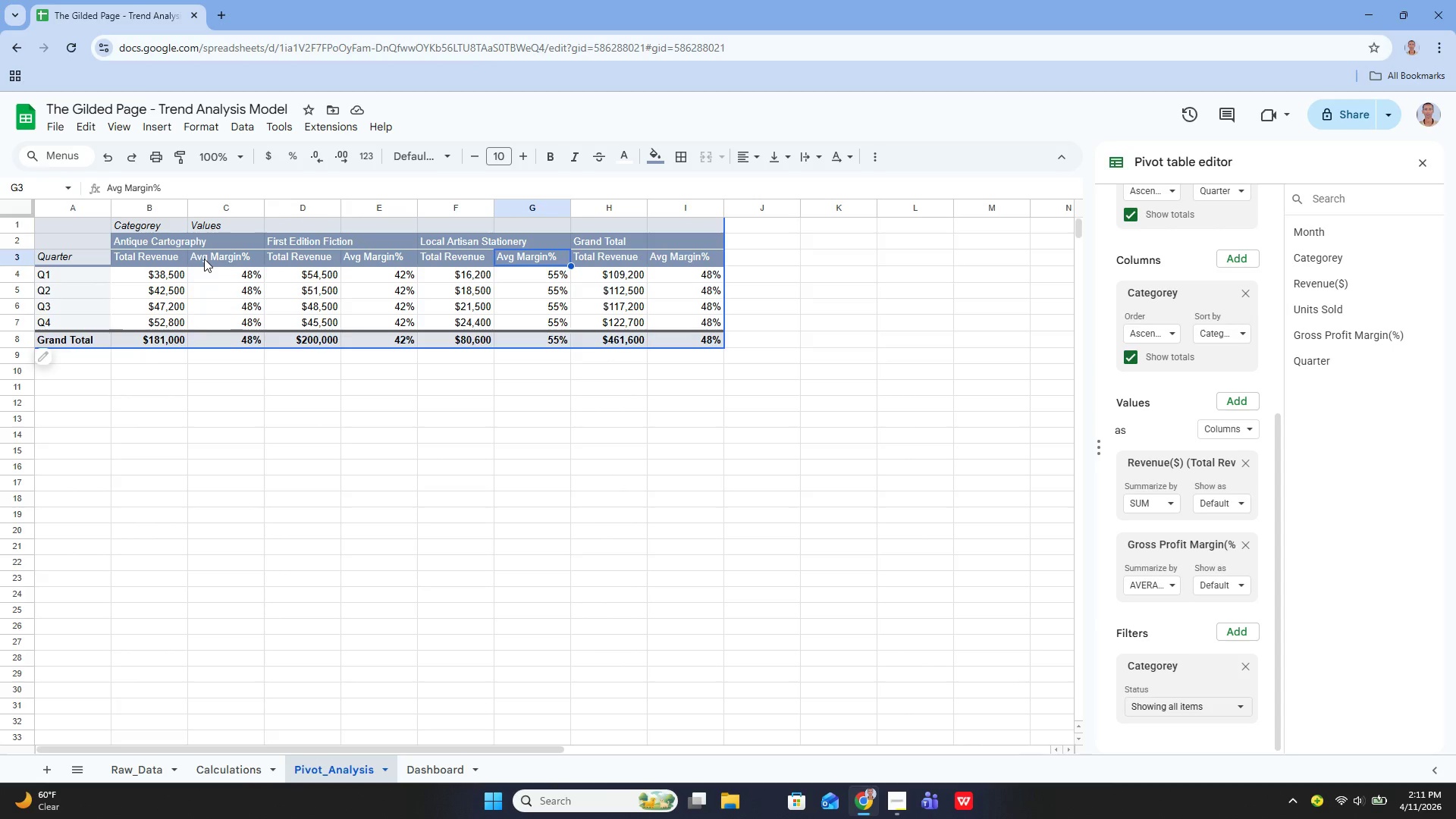 
key(ArrowRight)
 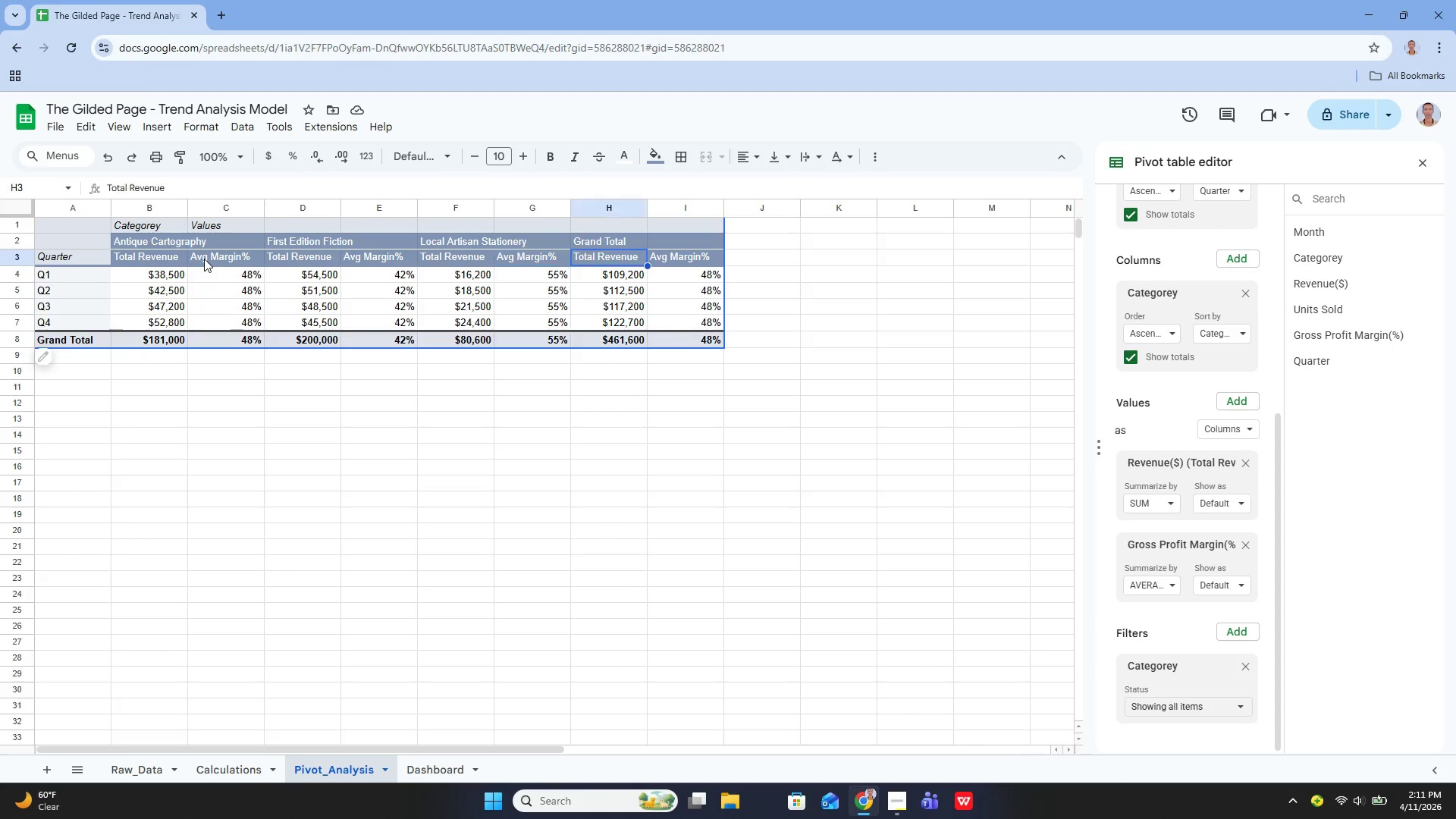 
key(ArrowRight)
 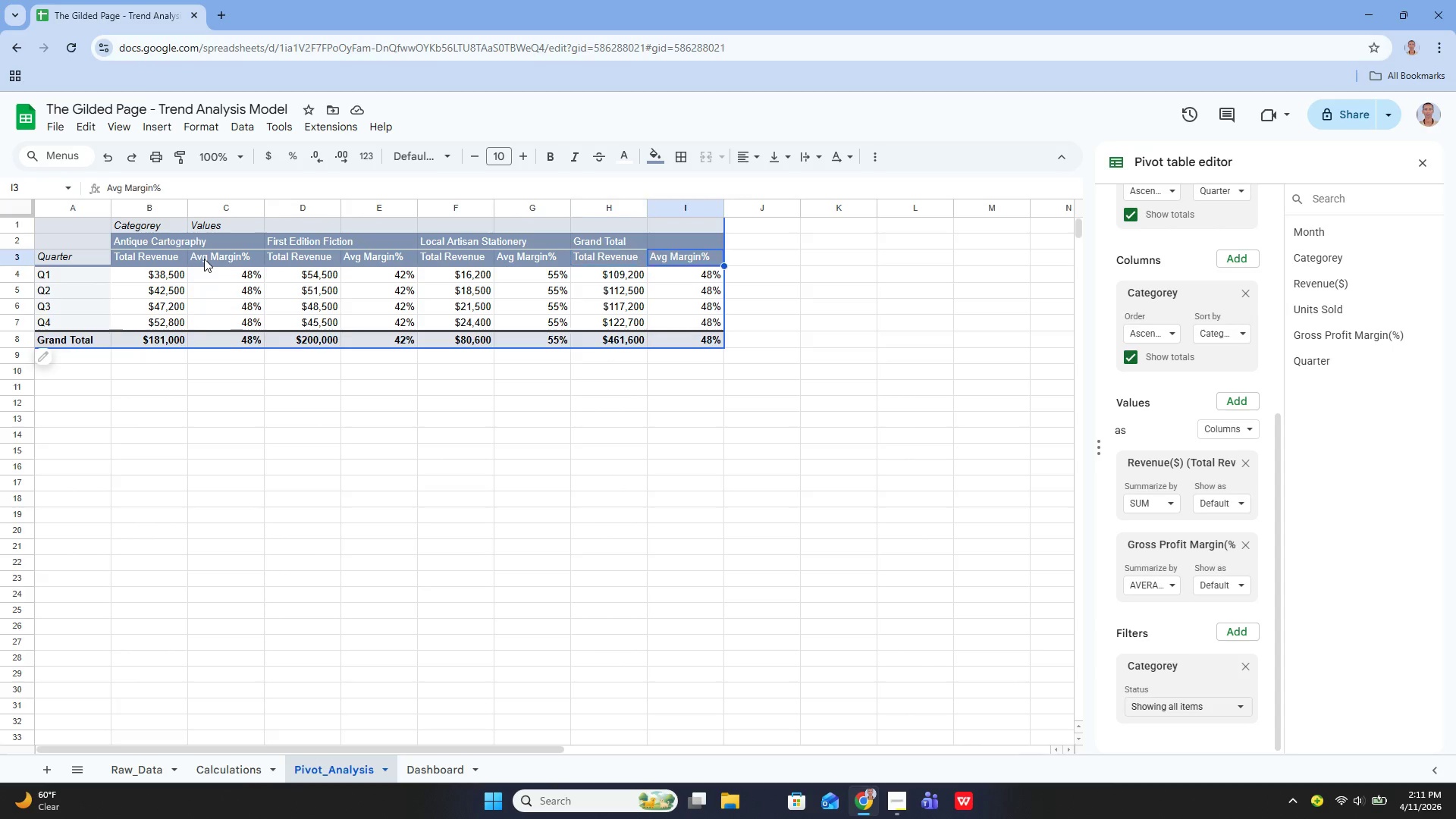 
key(ArrowRight)
 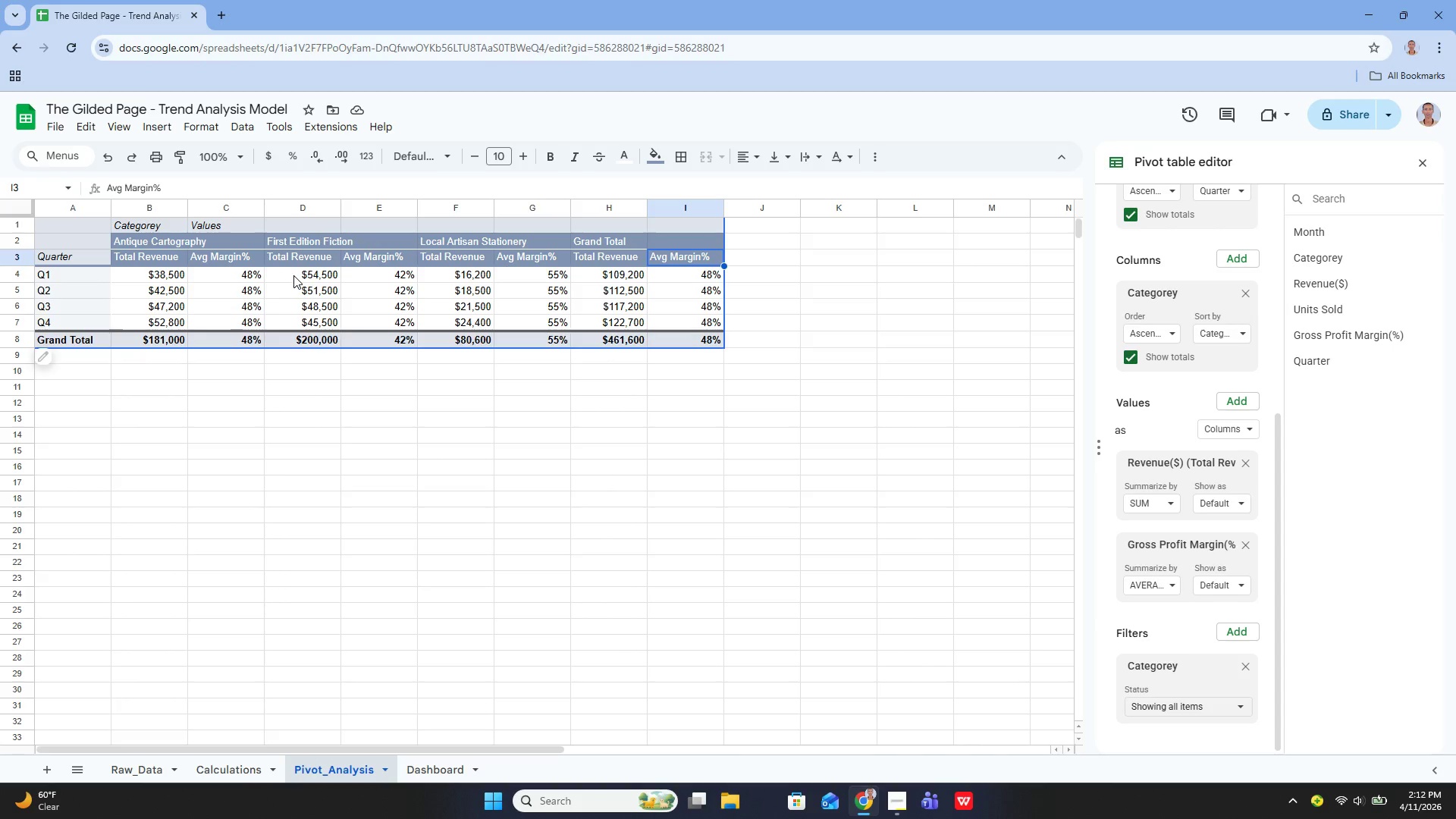 
wait(34.58)
 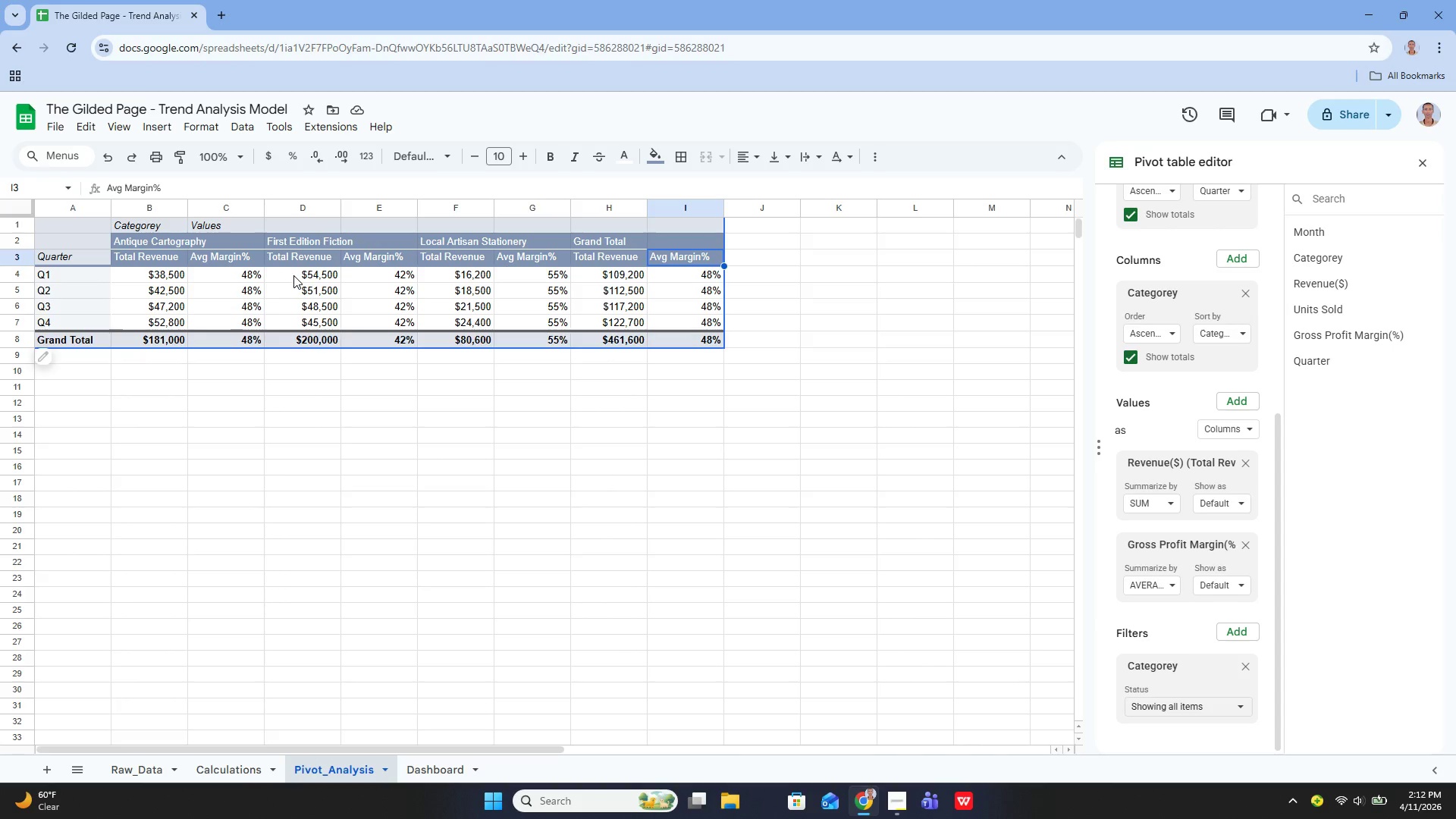 
left_click([58, 256])
 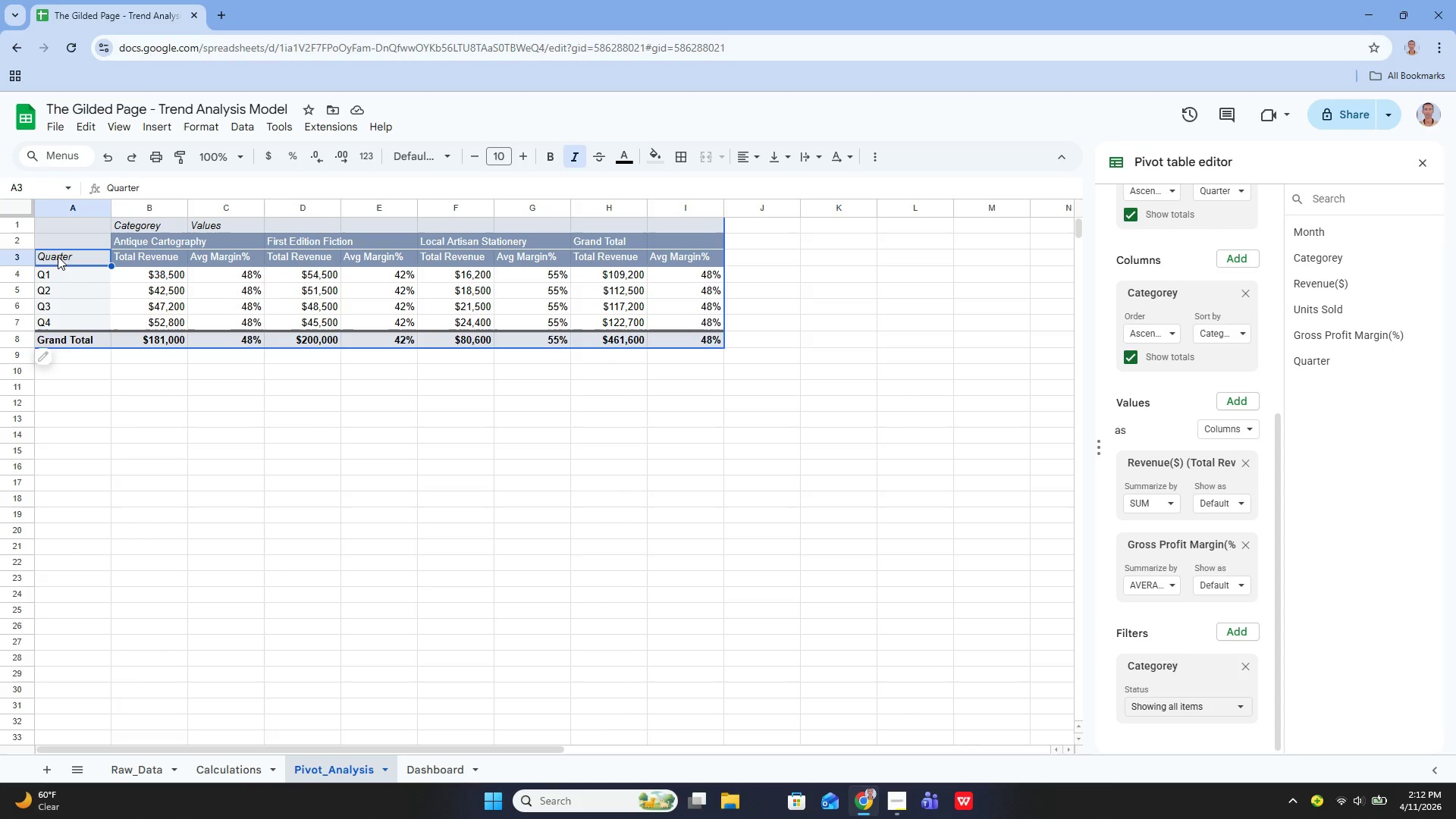 
left_click_drag(start_coordinate=[58, 256], to_coordinate=[707, 261])
 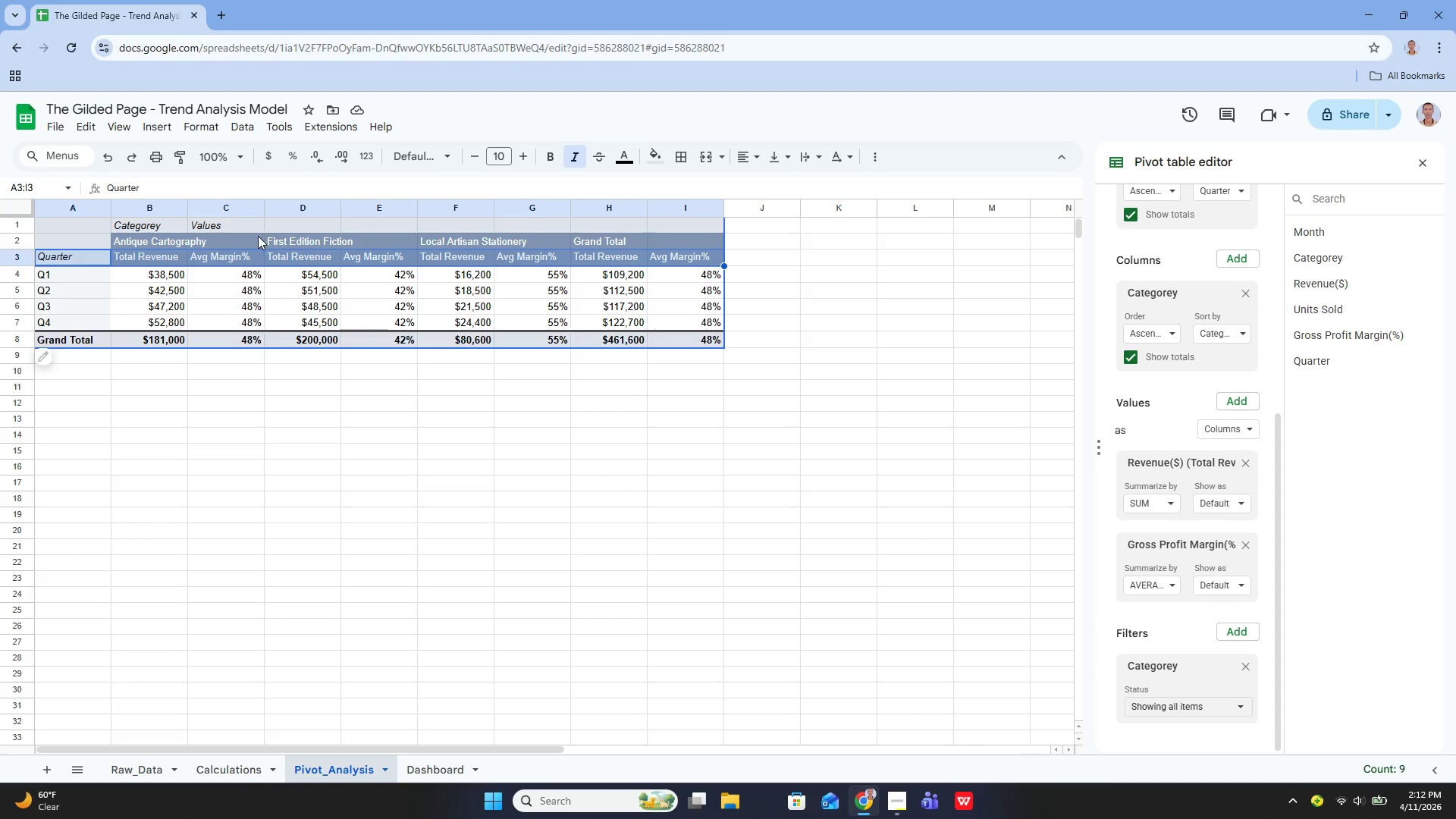 
hold_key(key=ControlLeft, duration=1.51)
left_click_drag(start_coordinate=[188, 237], to_coordinate=[670, 239])
 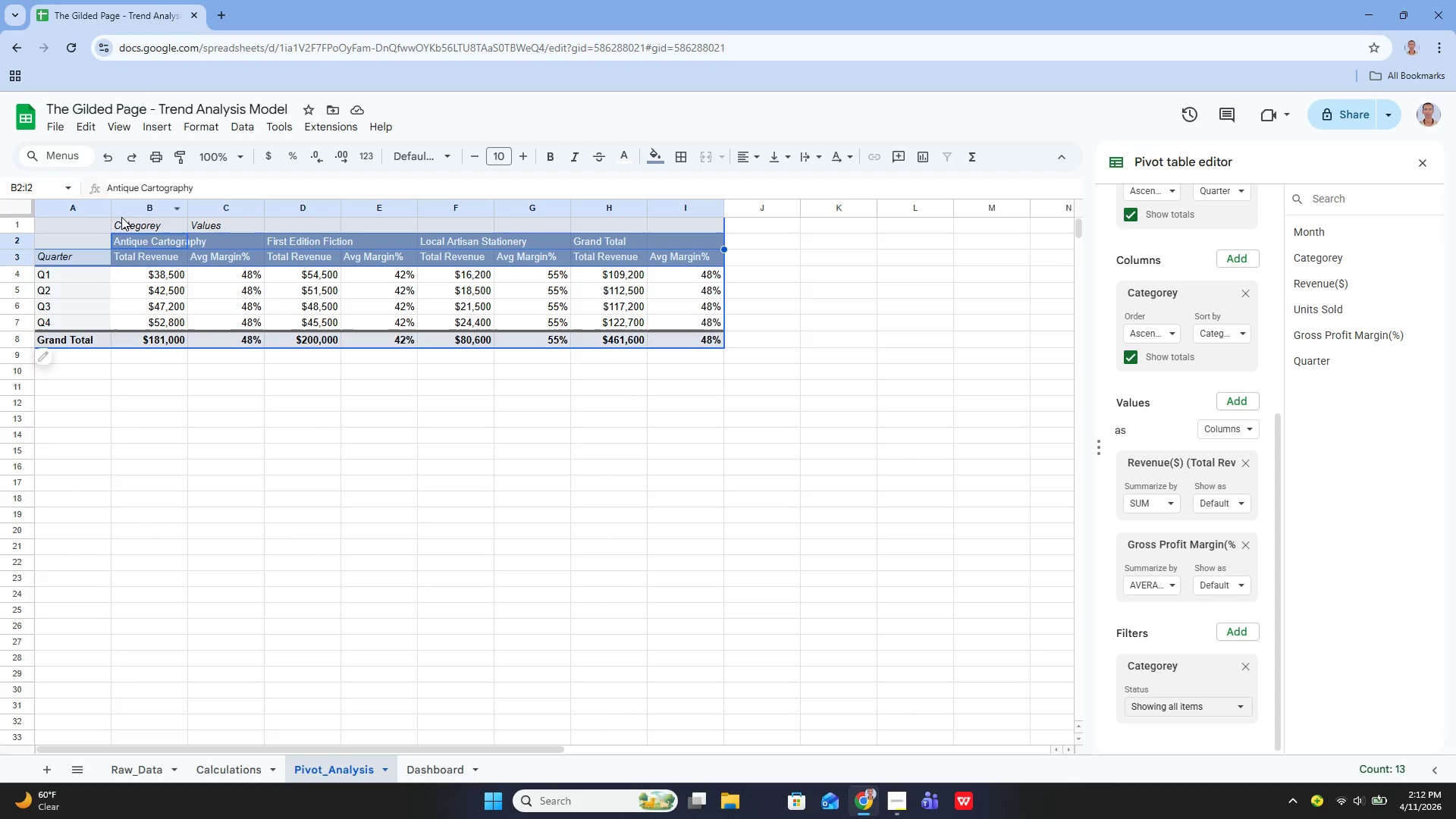 
hold_key(key=ControlLeft, duration=1.52)
 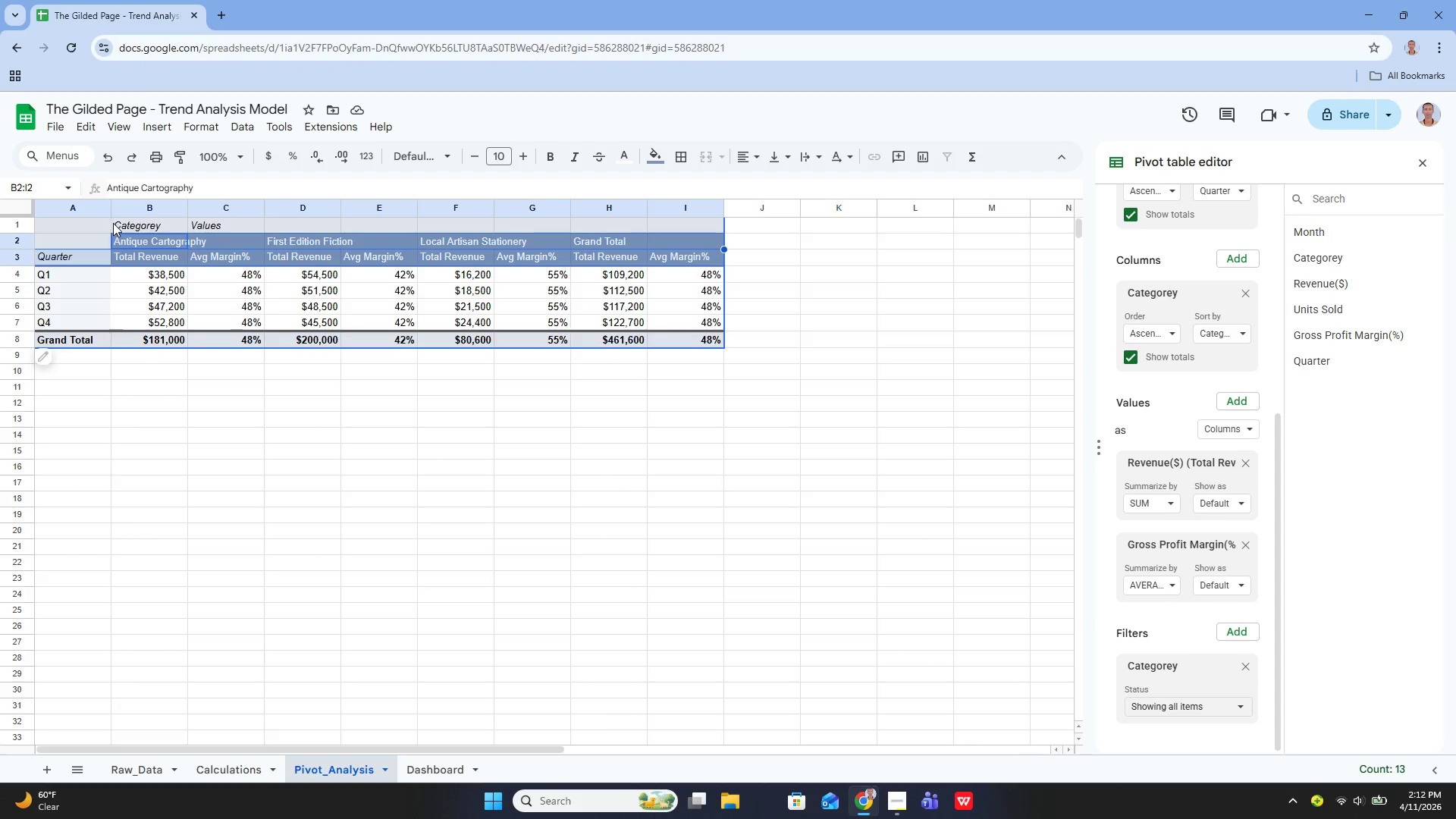 
hold_key(key=ControlLeft, duration=1.5)
left_click_drag(start_coordinate=[122, 223], to_coordinate=[209, 220])
 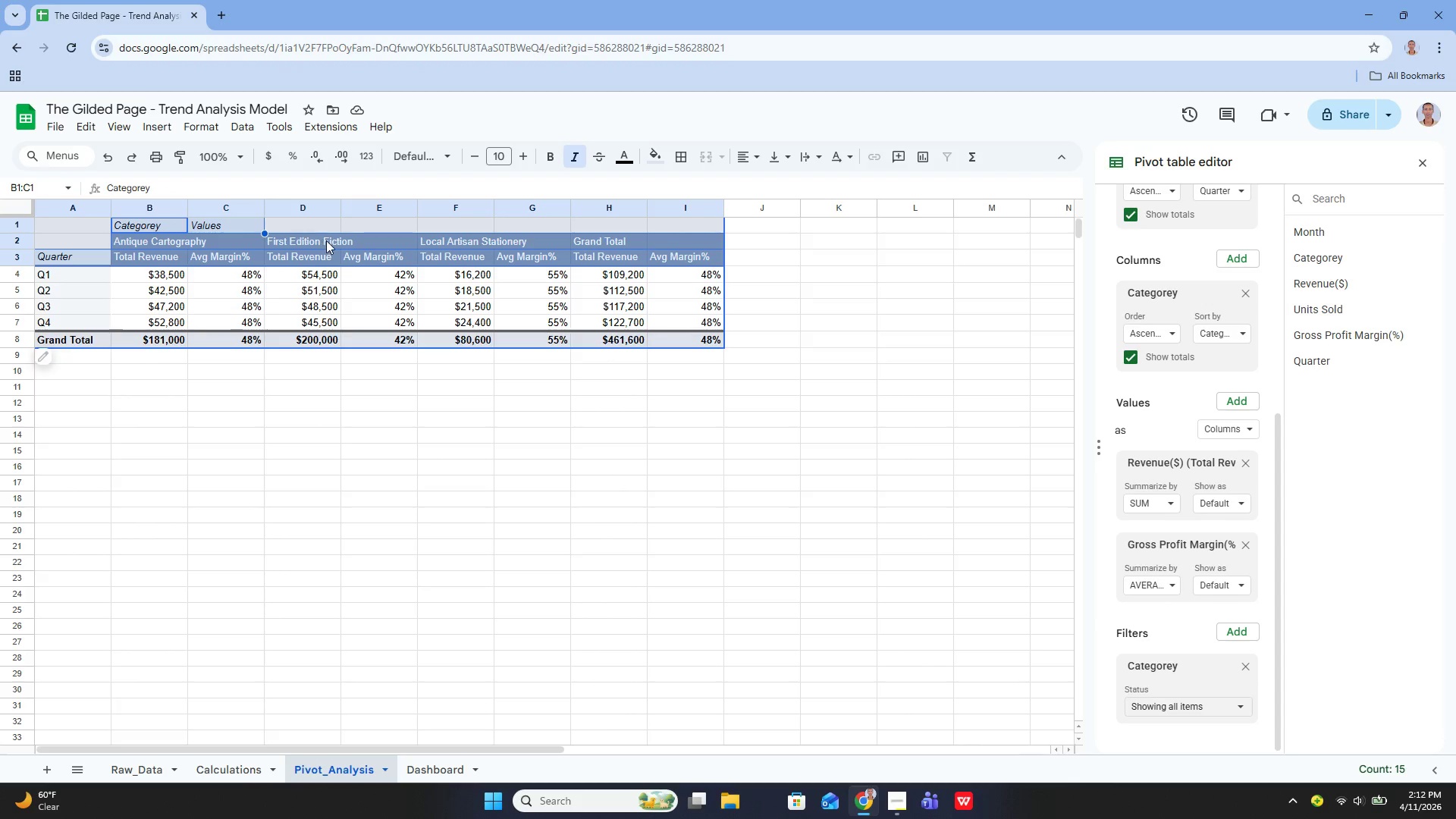 
hold_key(key=ControlLeft, duration=0.53)
 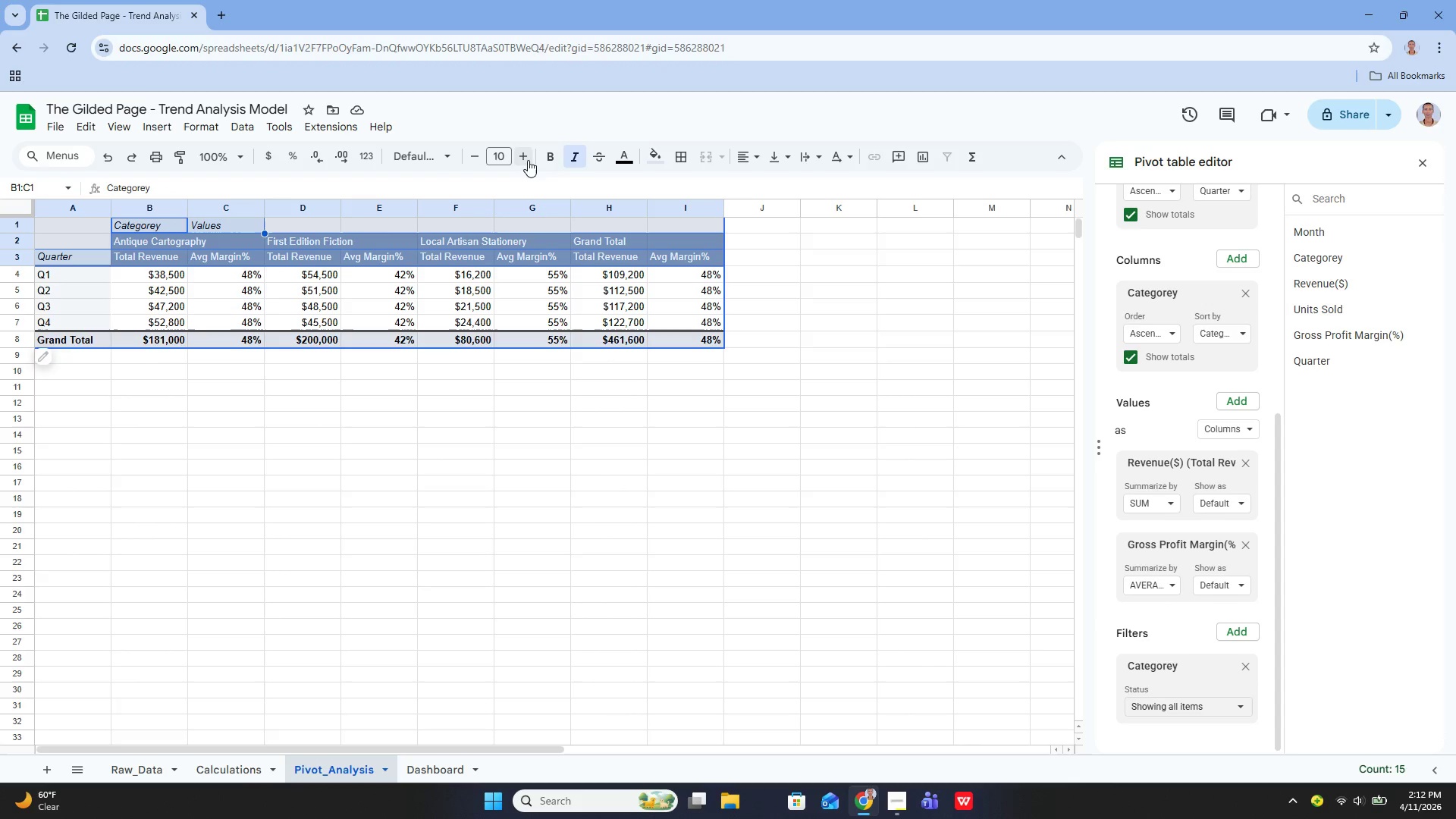 
left_click([554, 155])
 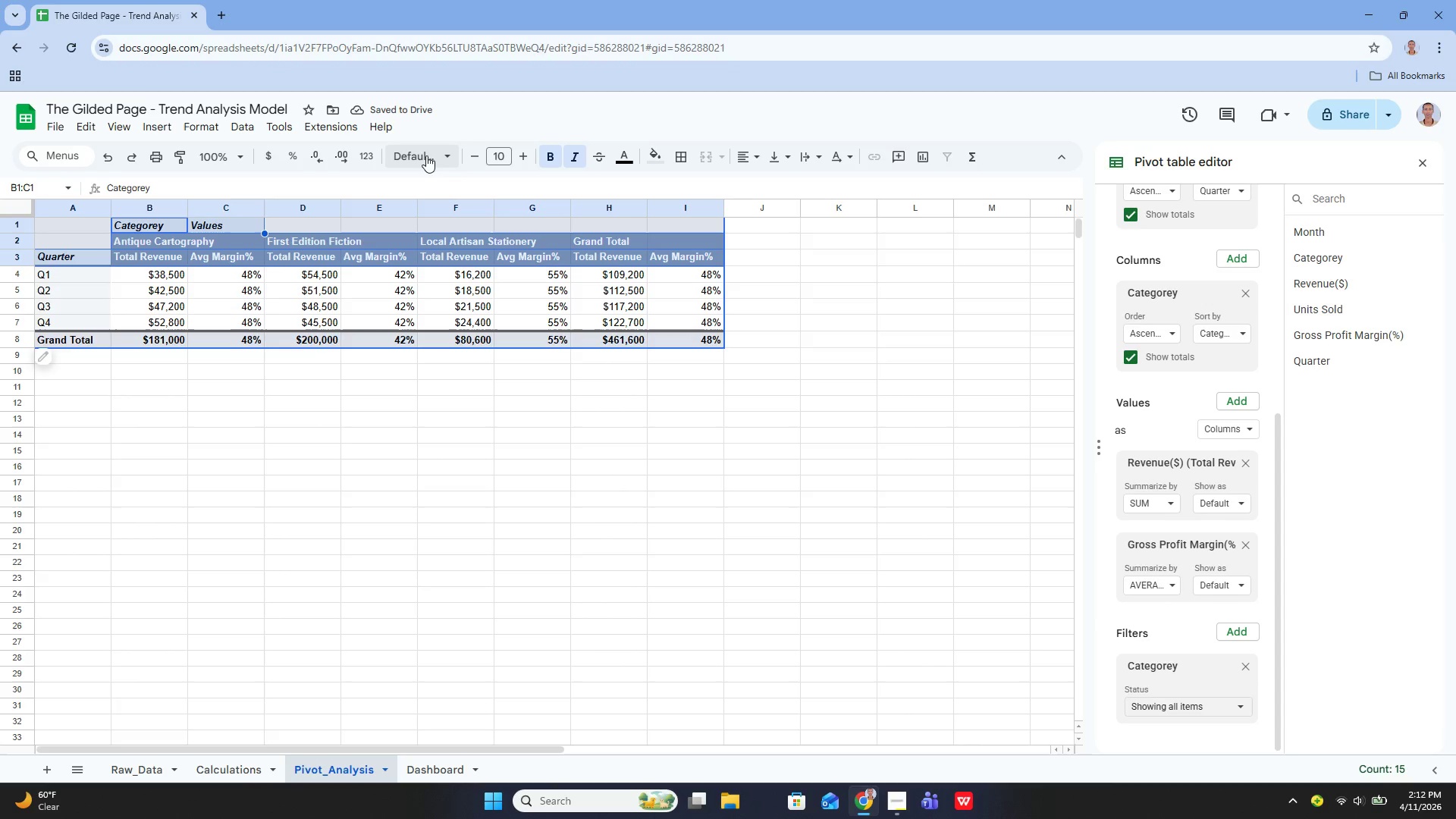 
left_click([218, 129])
 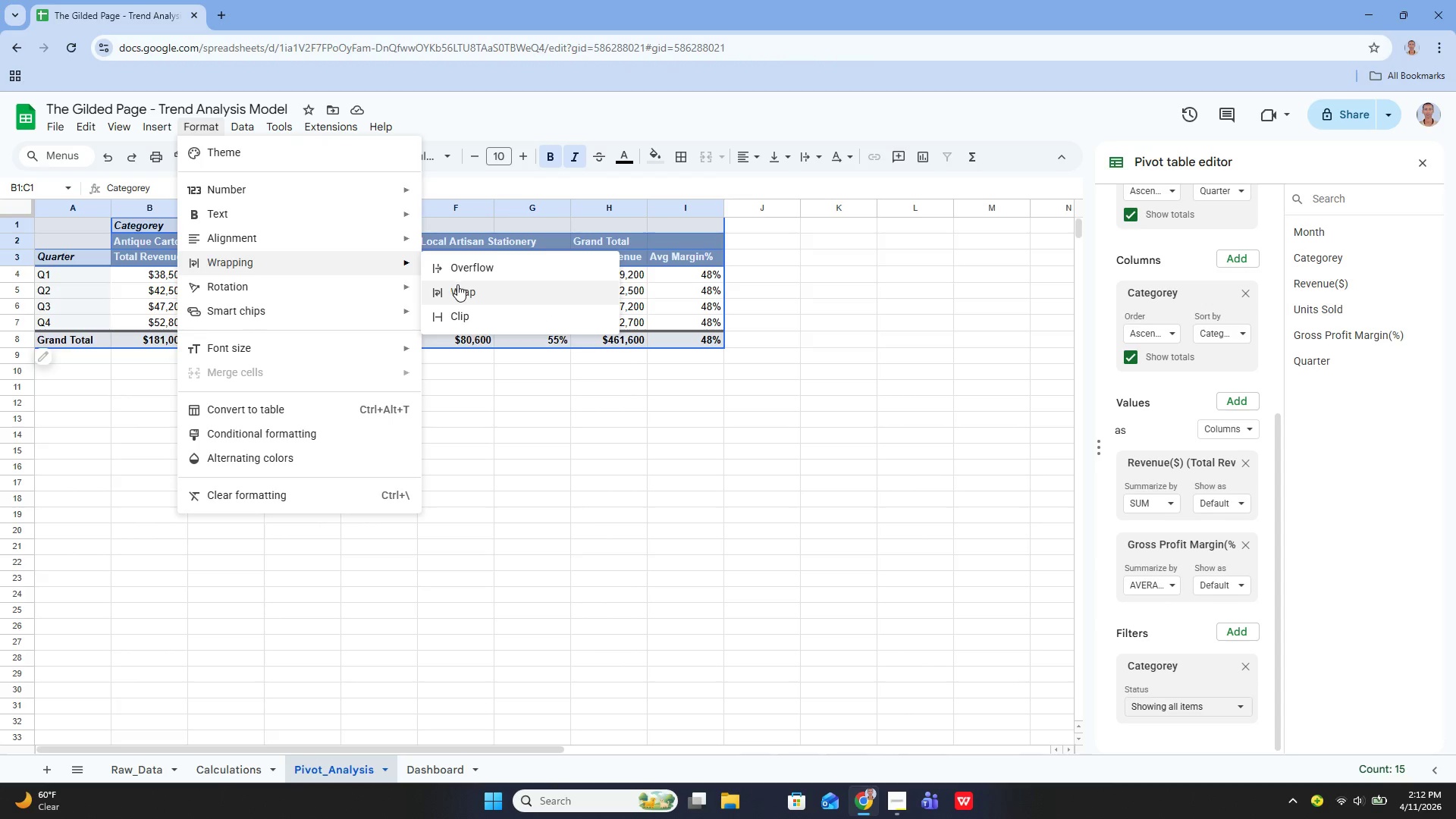 
left_click([457, 284])
 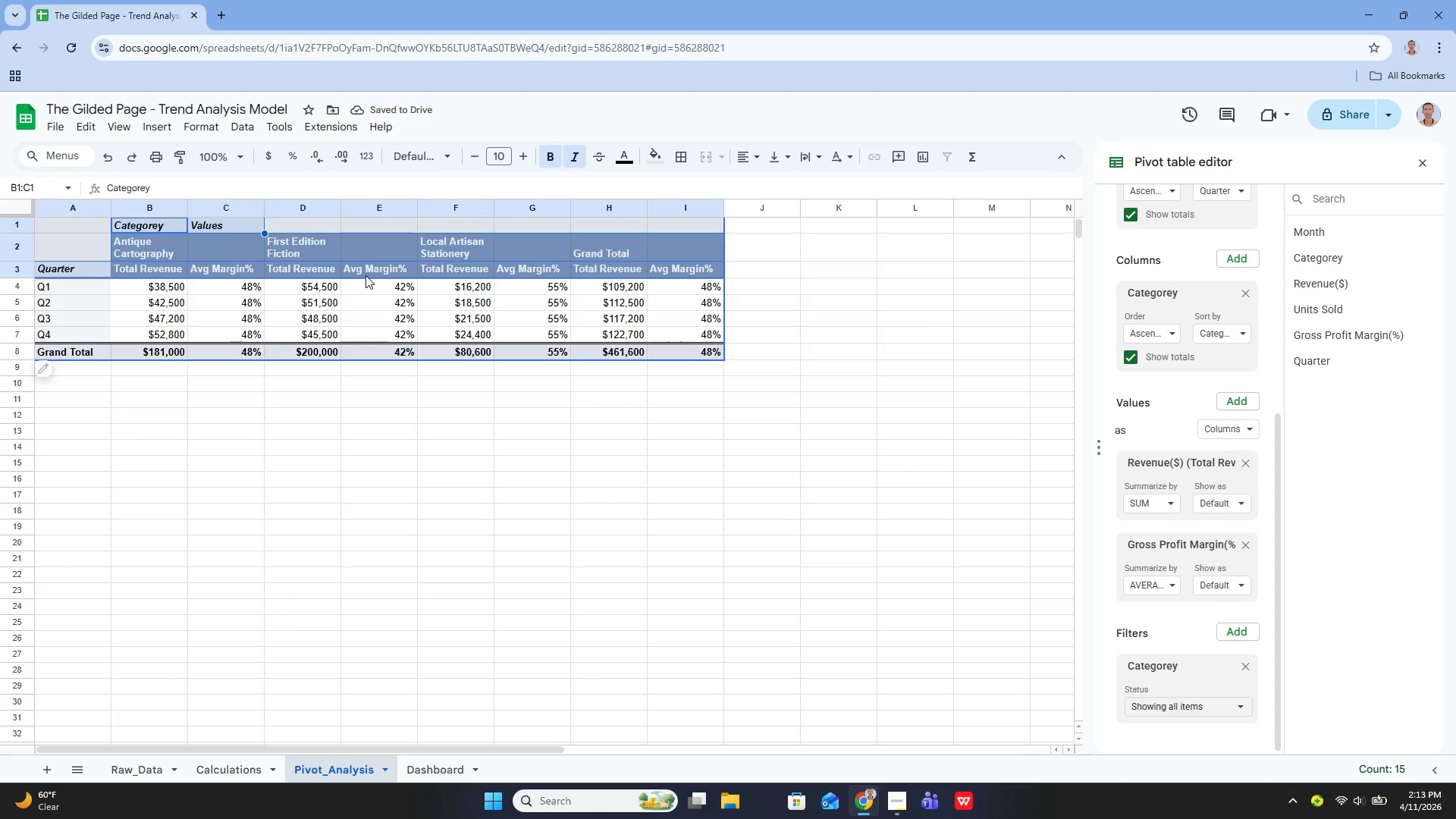 
key(Control+Z)
 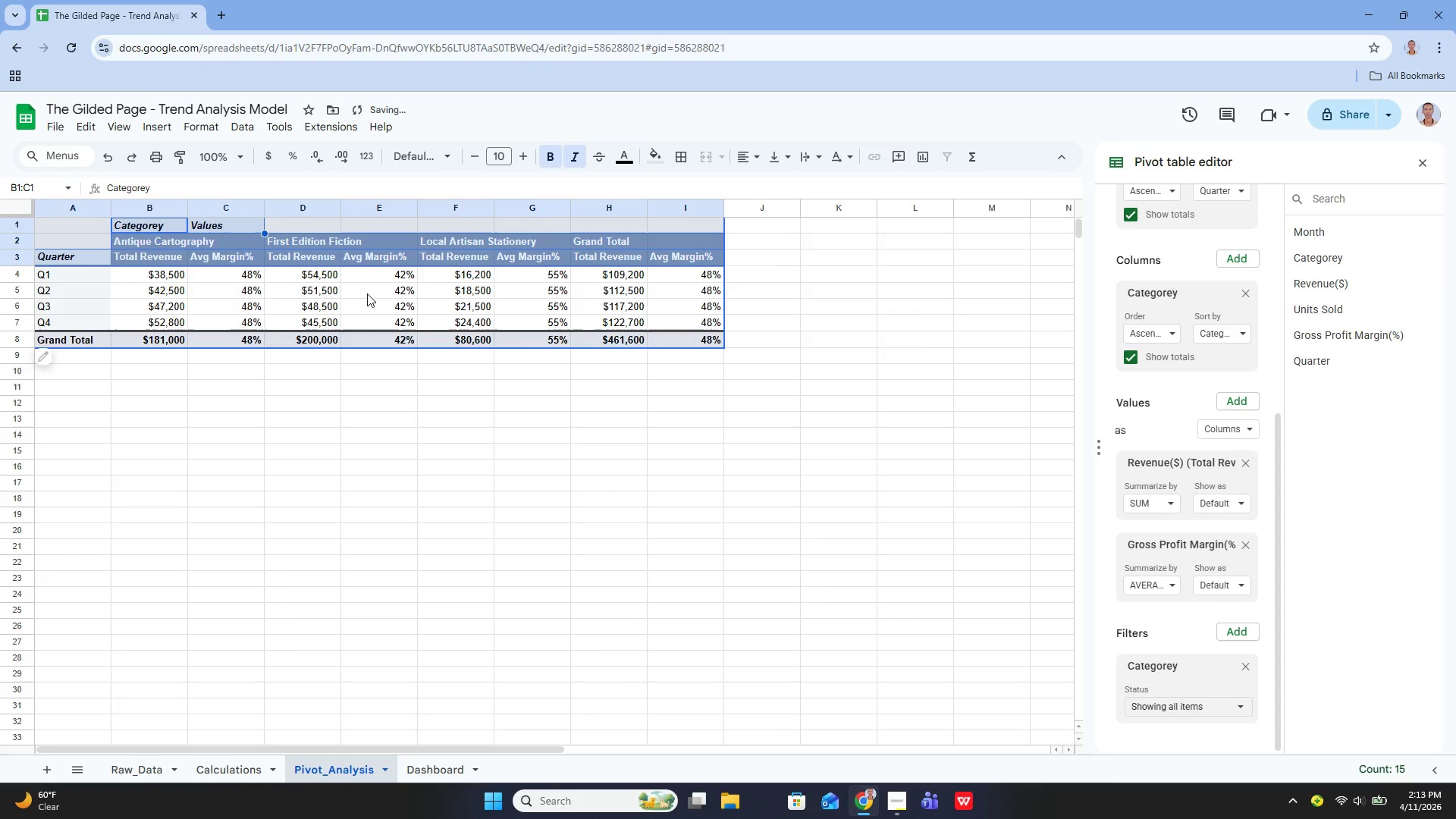 
key(Control+Y)
 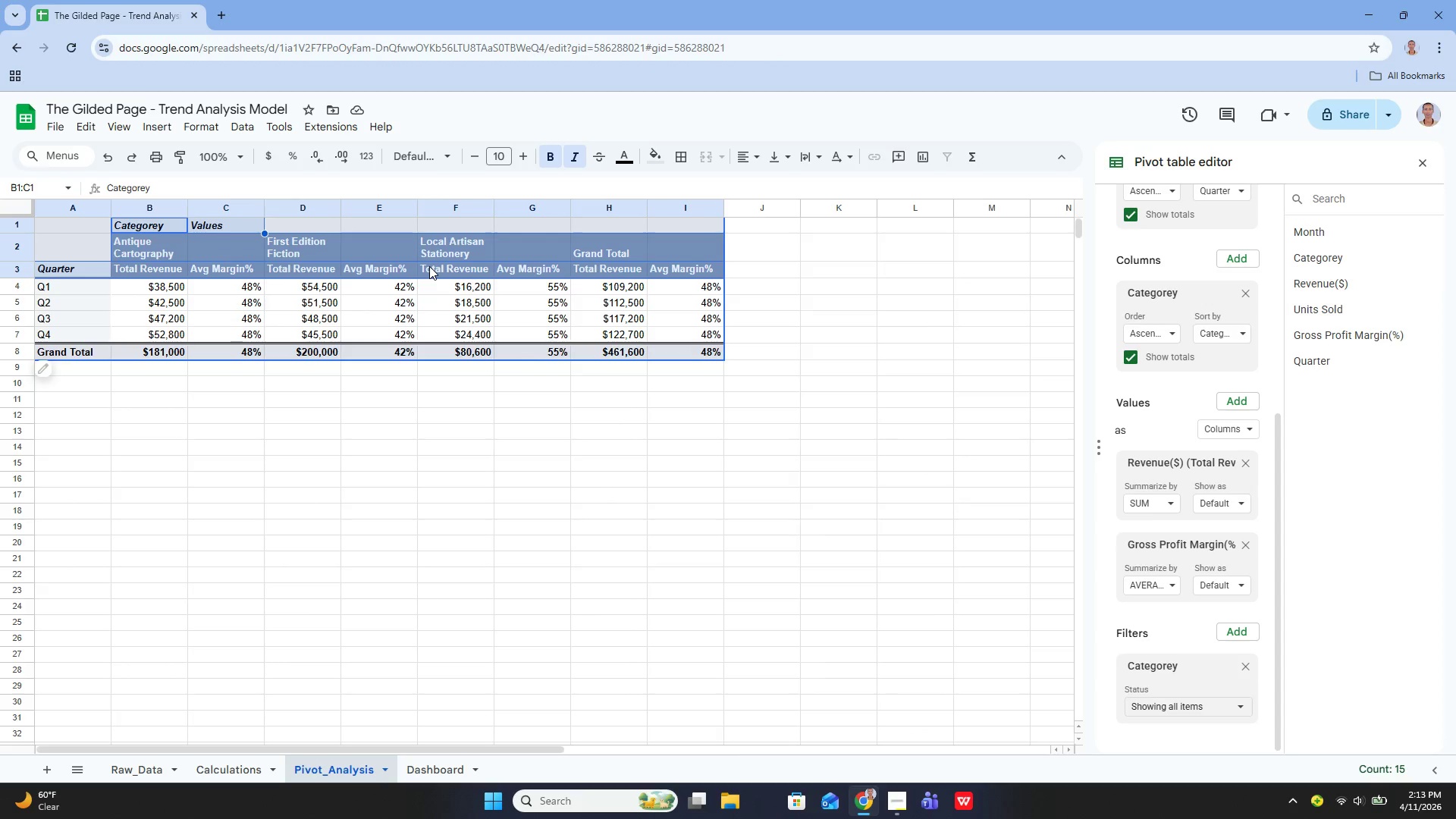 
wait(7.12)
 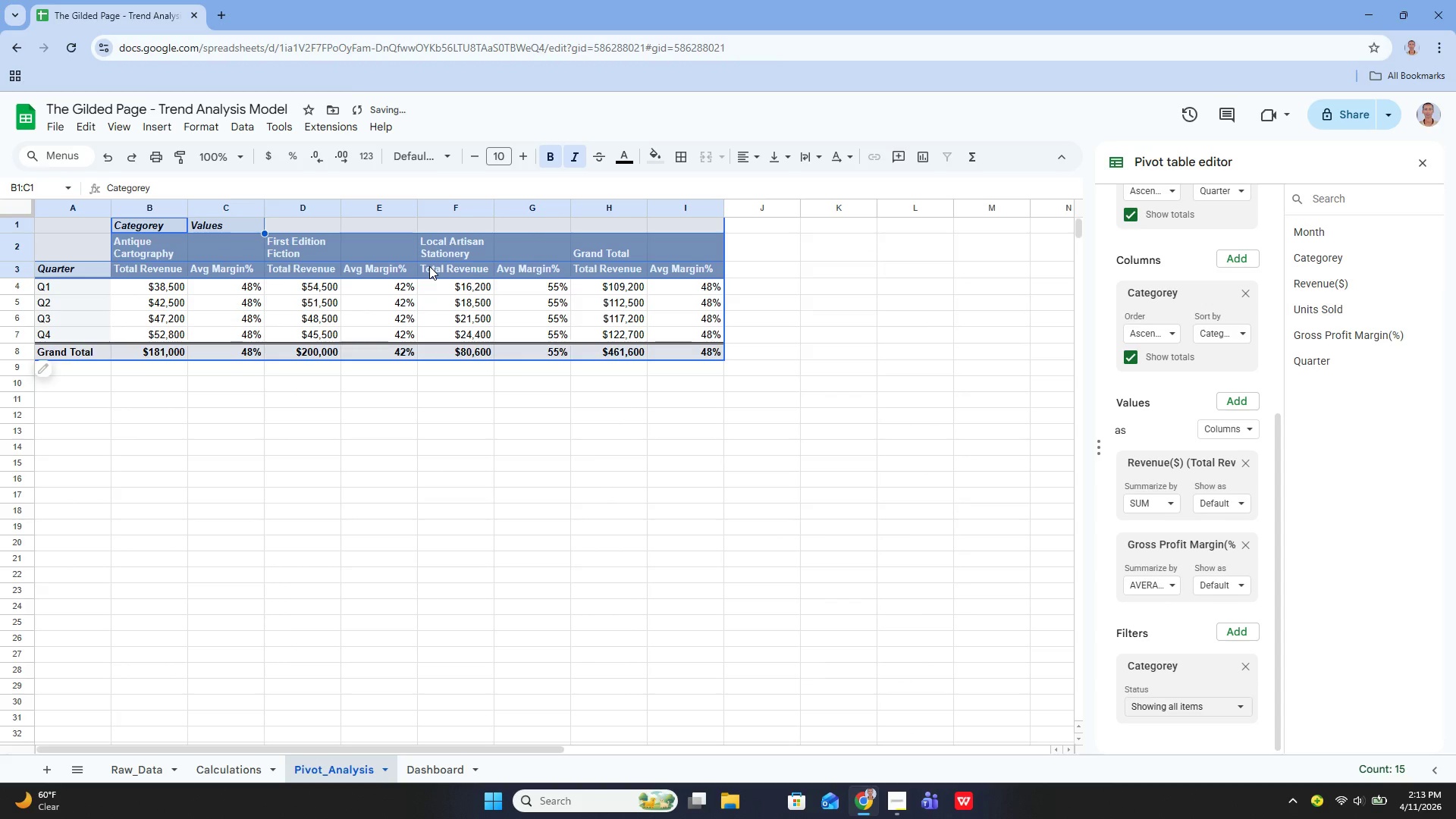 
key(Control+Z)
 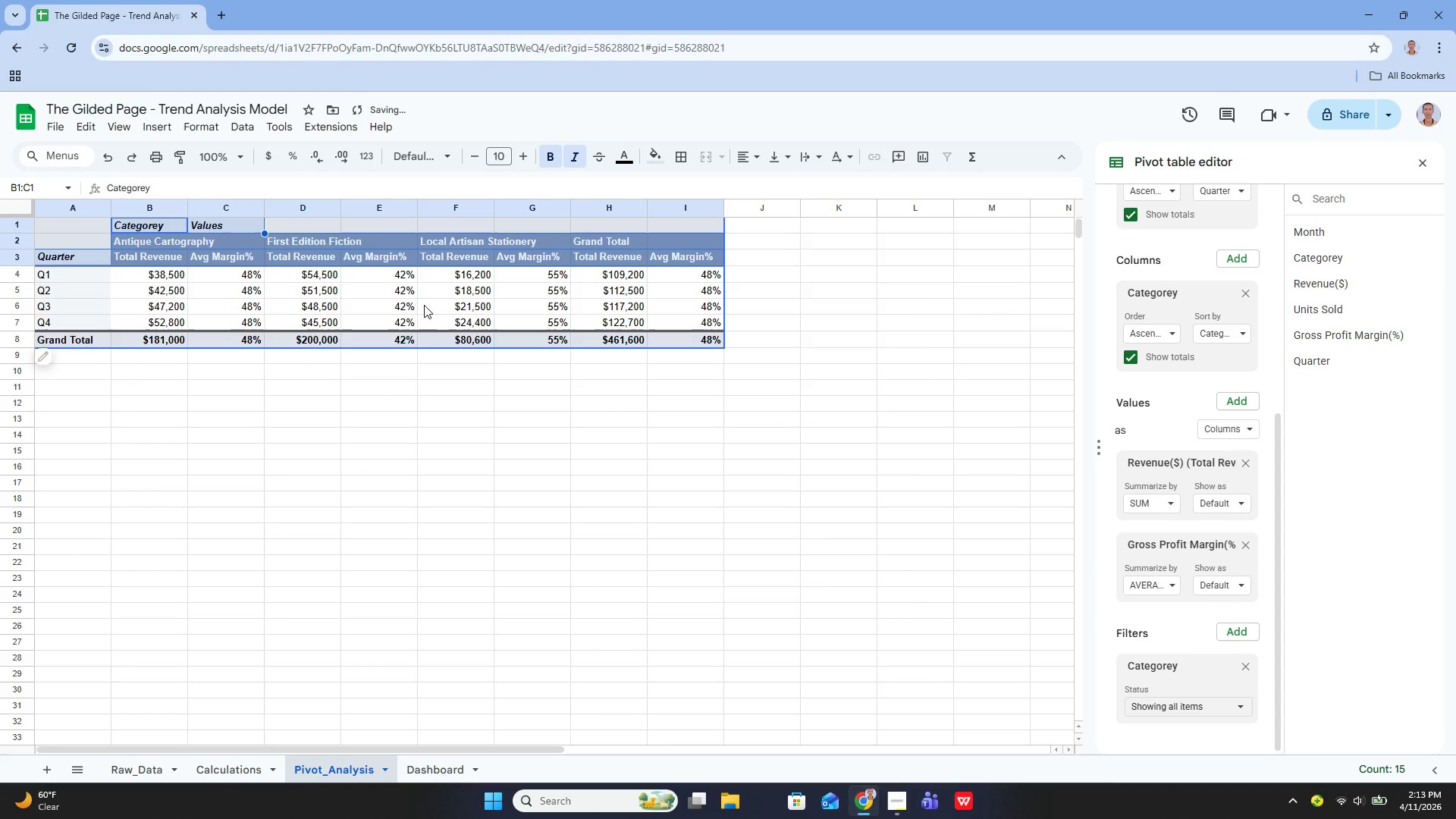 
left_click([316, 410])
 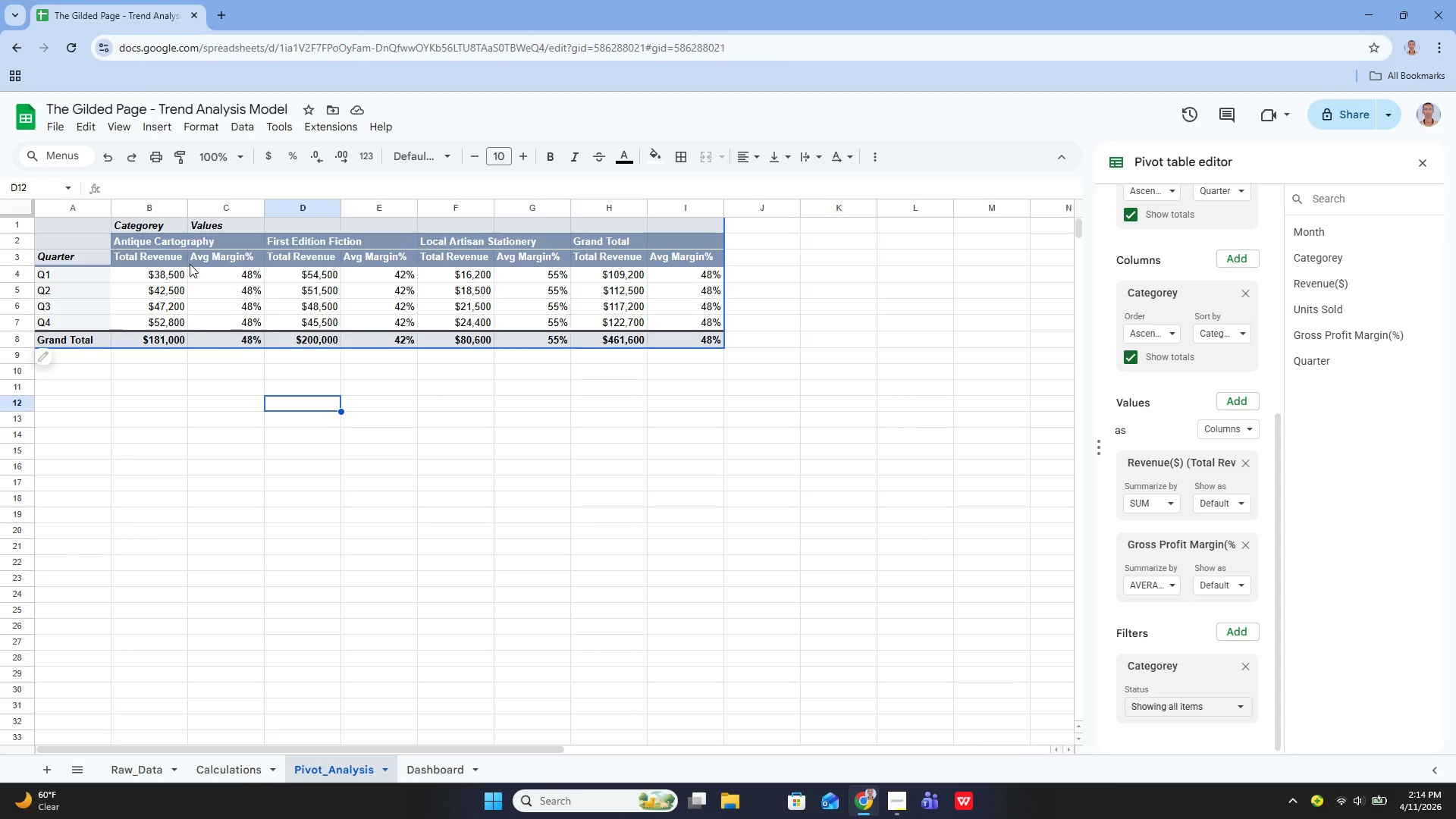 
wait(70.97)
 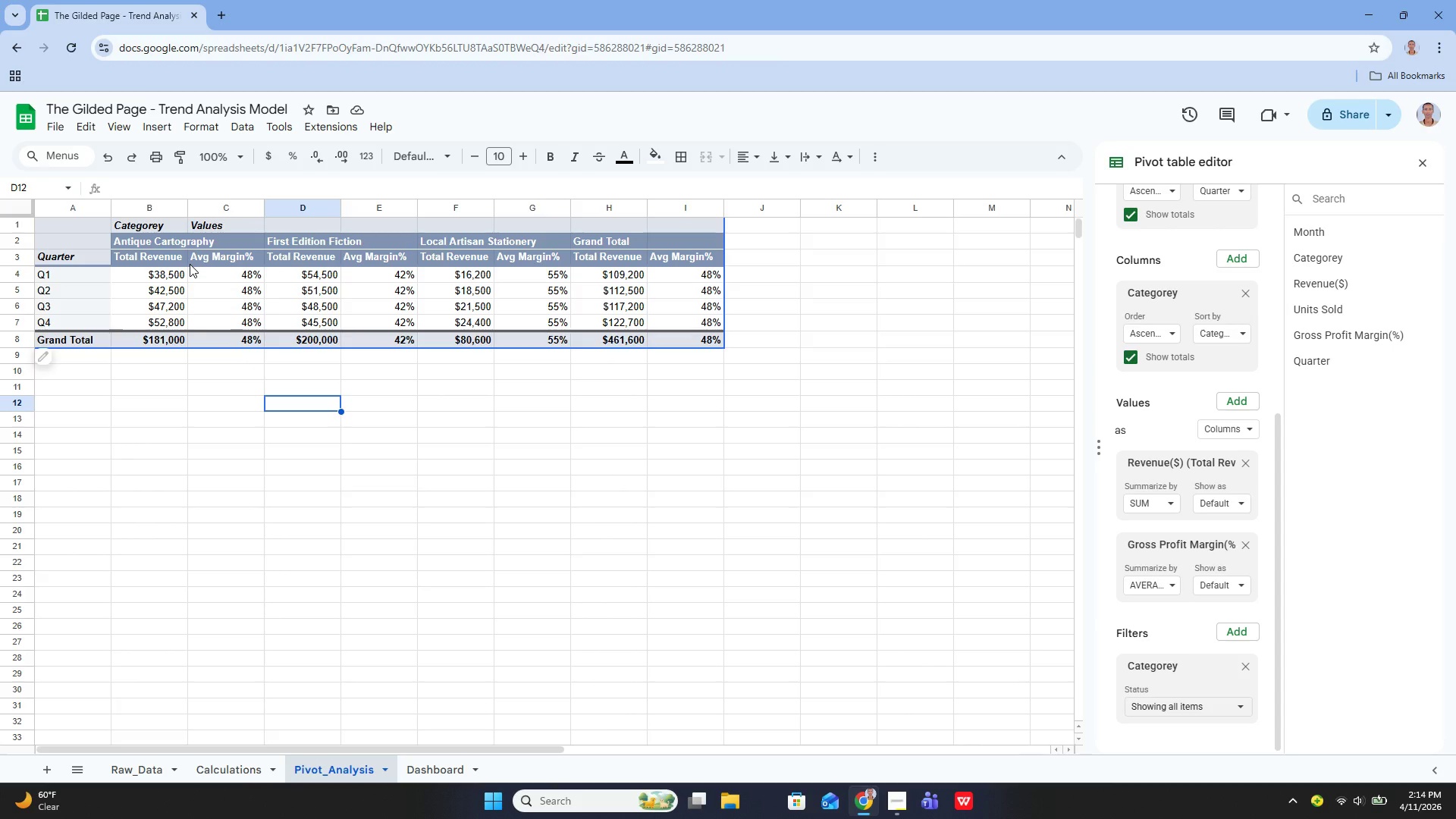 
left_click_drag(start_coordinate=[188, 212], to_coordinate=[266, 230])
 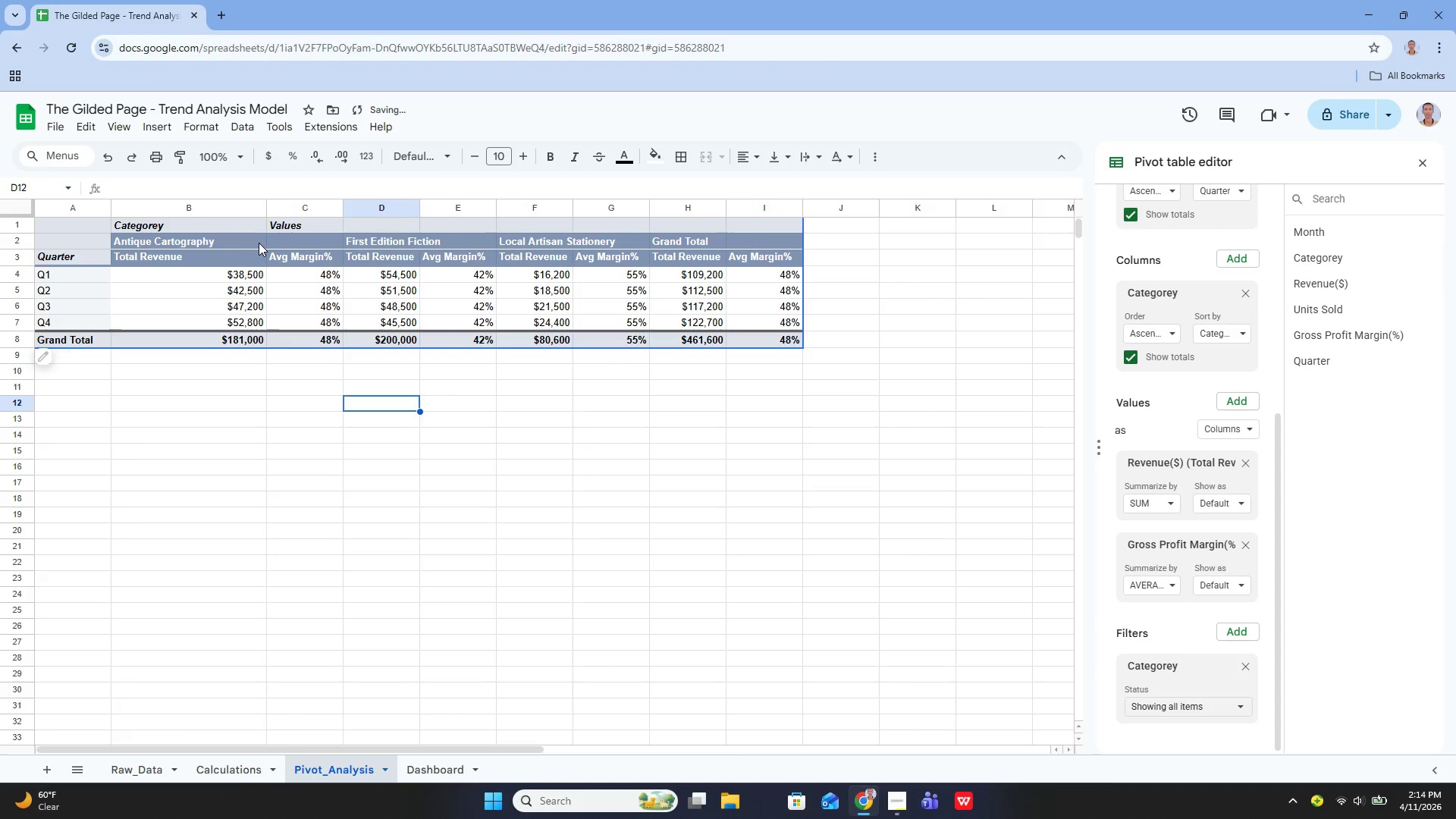 
key(Control+Z)
 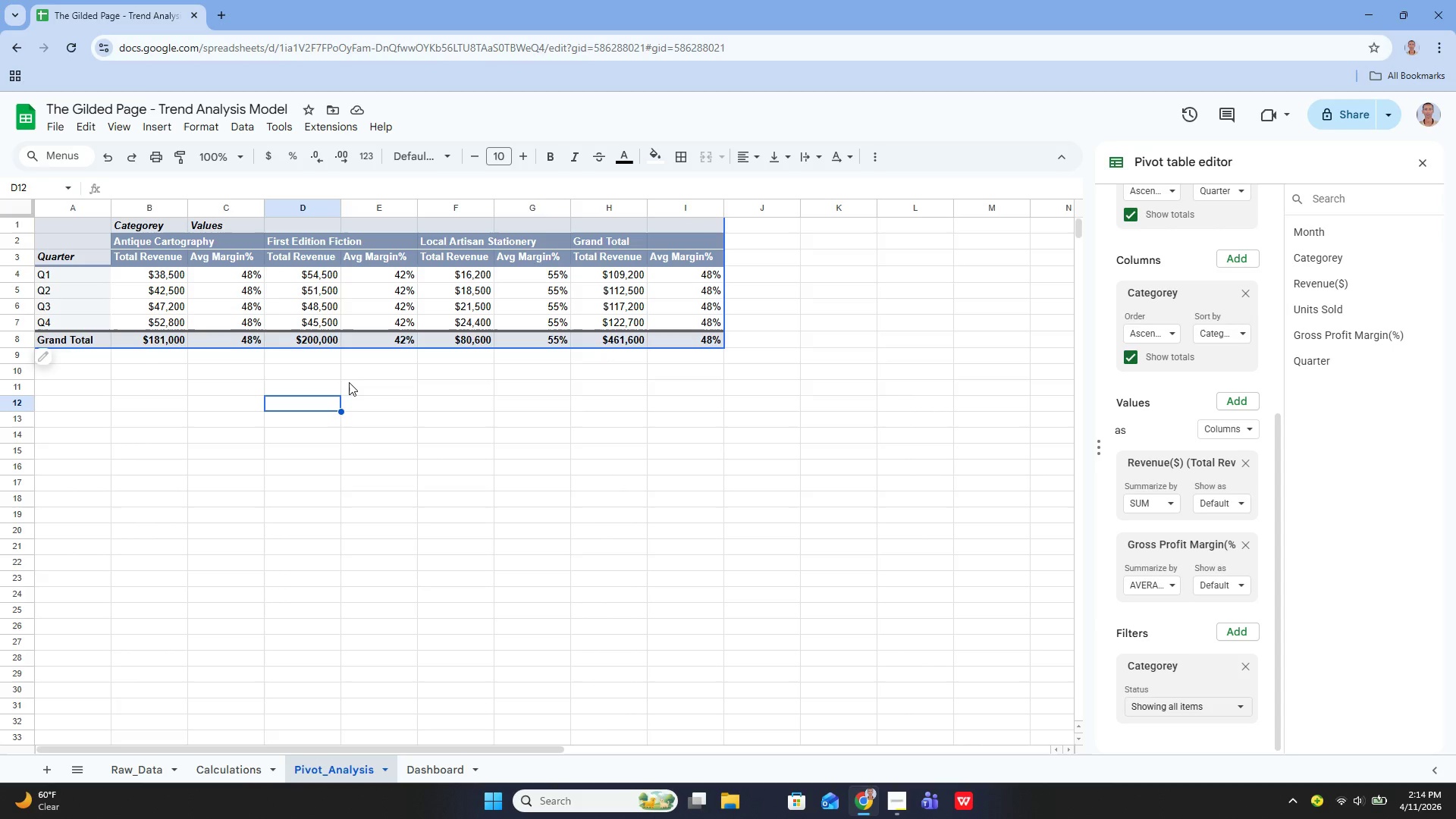 
wait(16.36)
 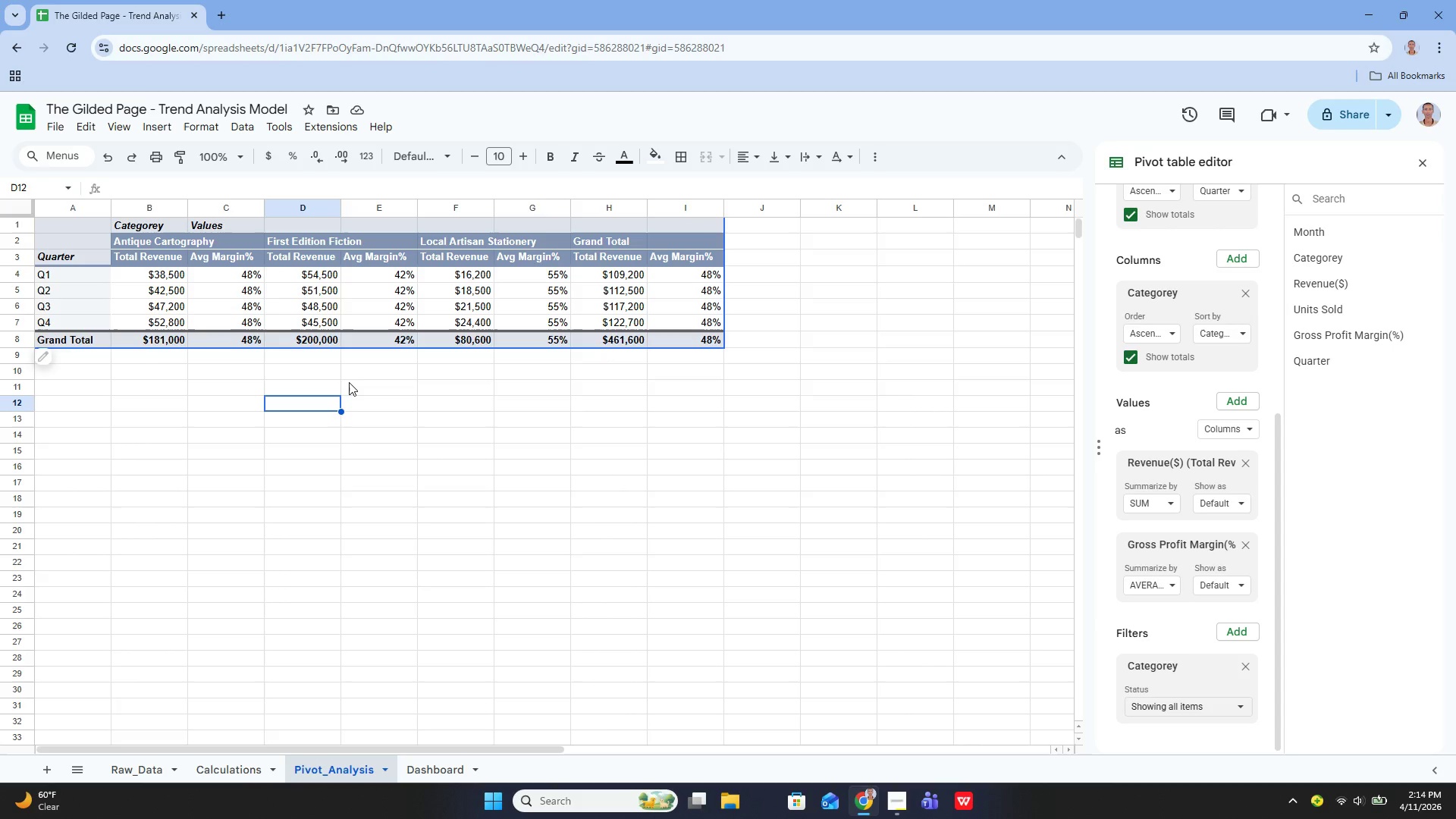 
left_click([814, 234])
 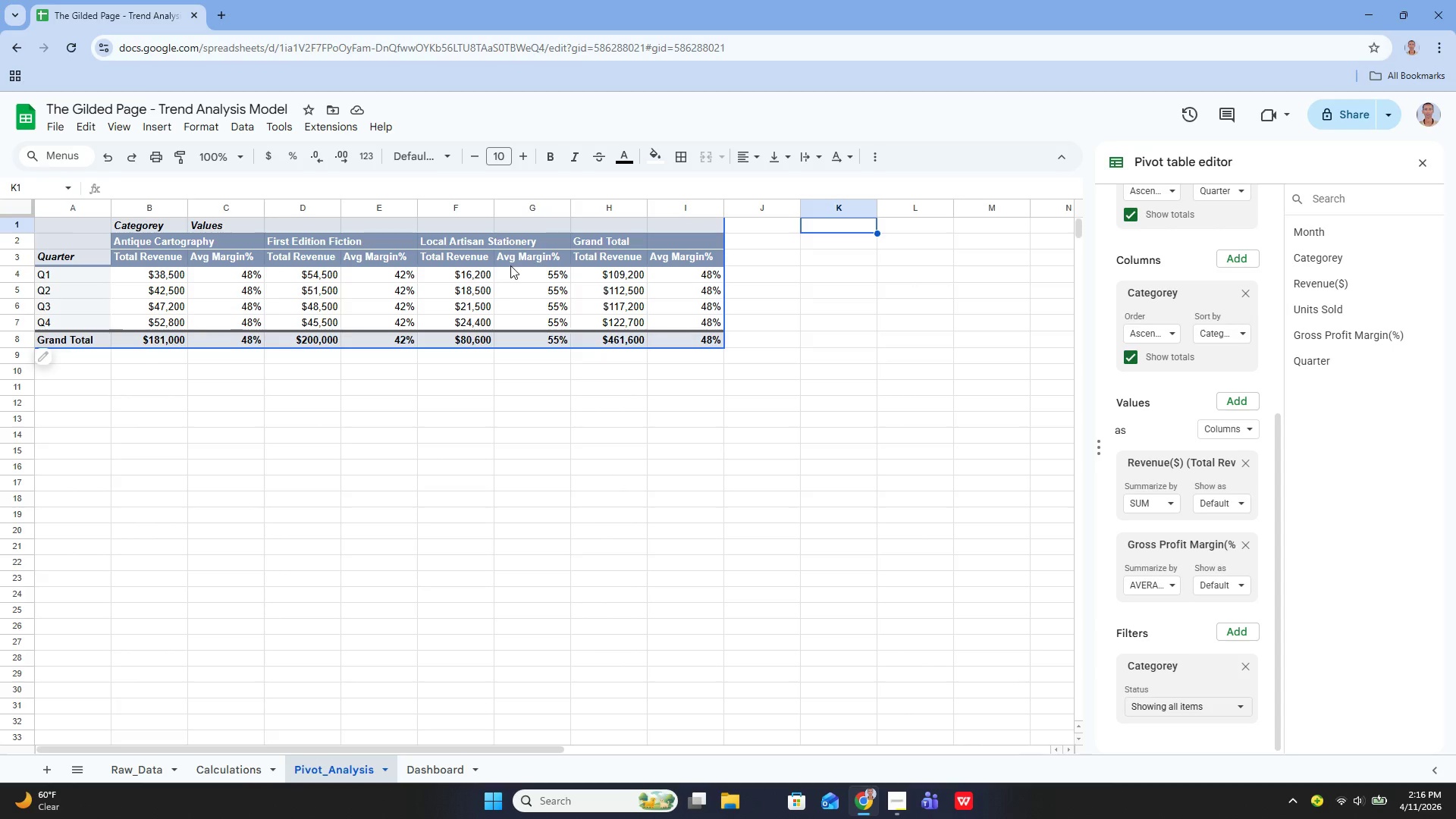 
wait(86.3)
 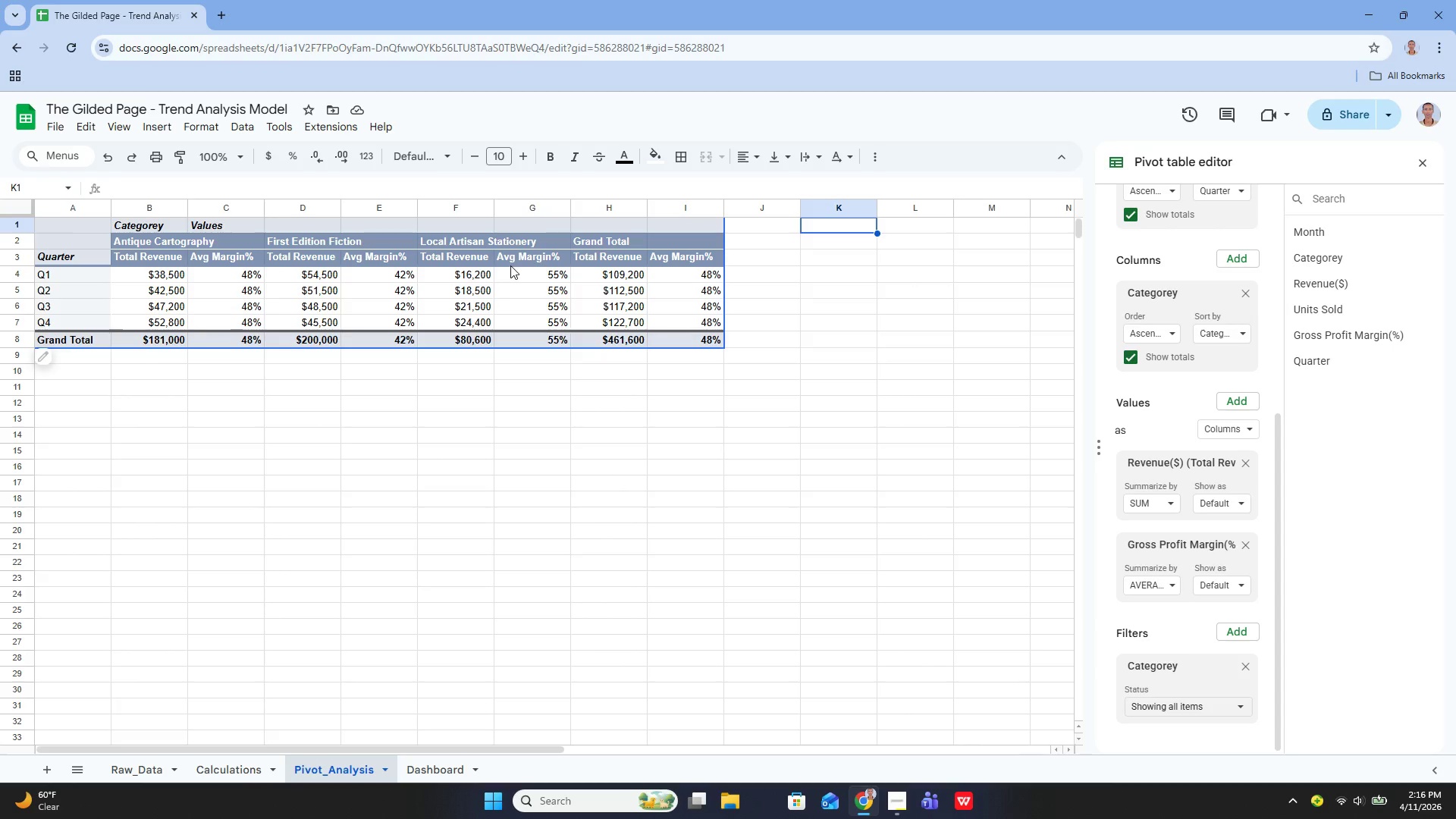 
left_click([898, 230])
 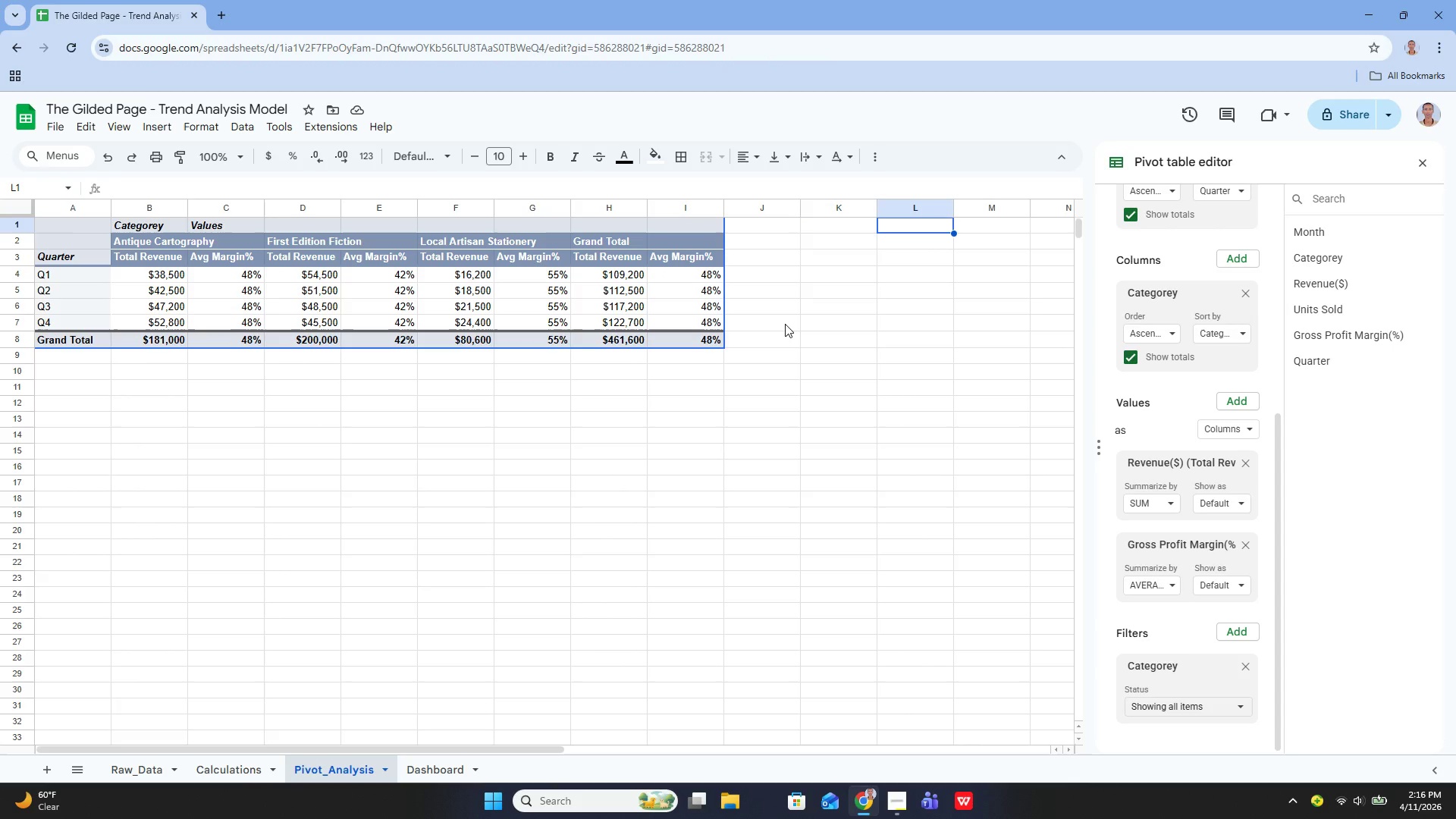 
wait(9.91)
 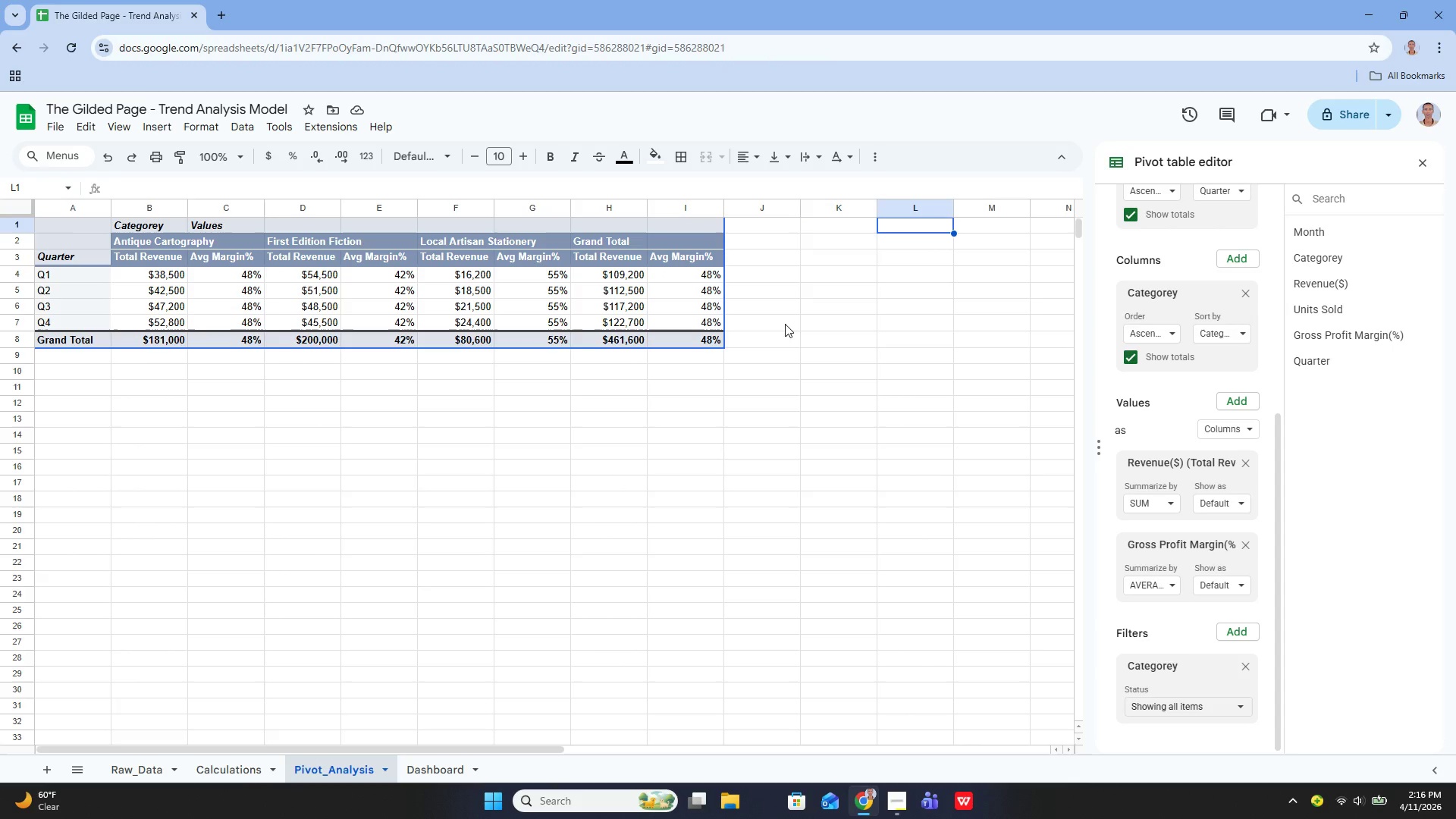 
left_click([1379, 215])
 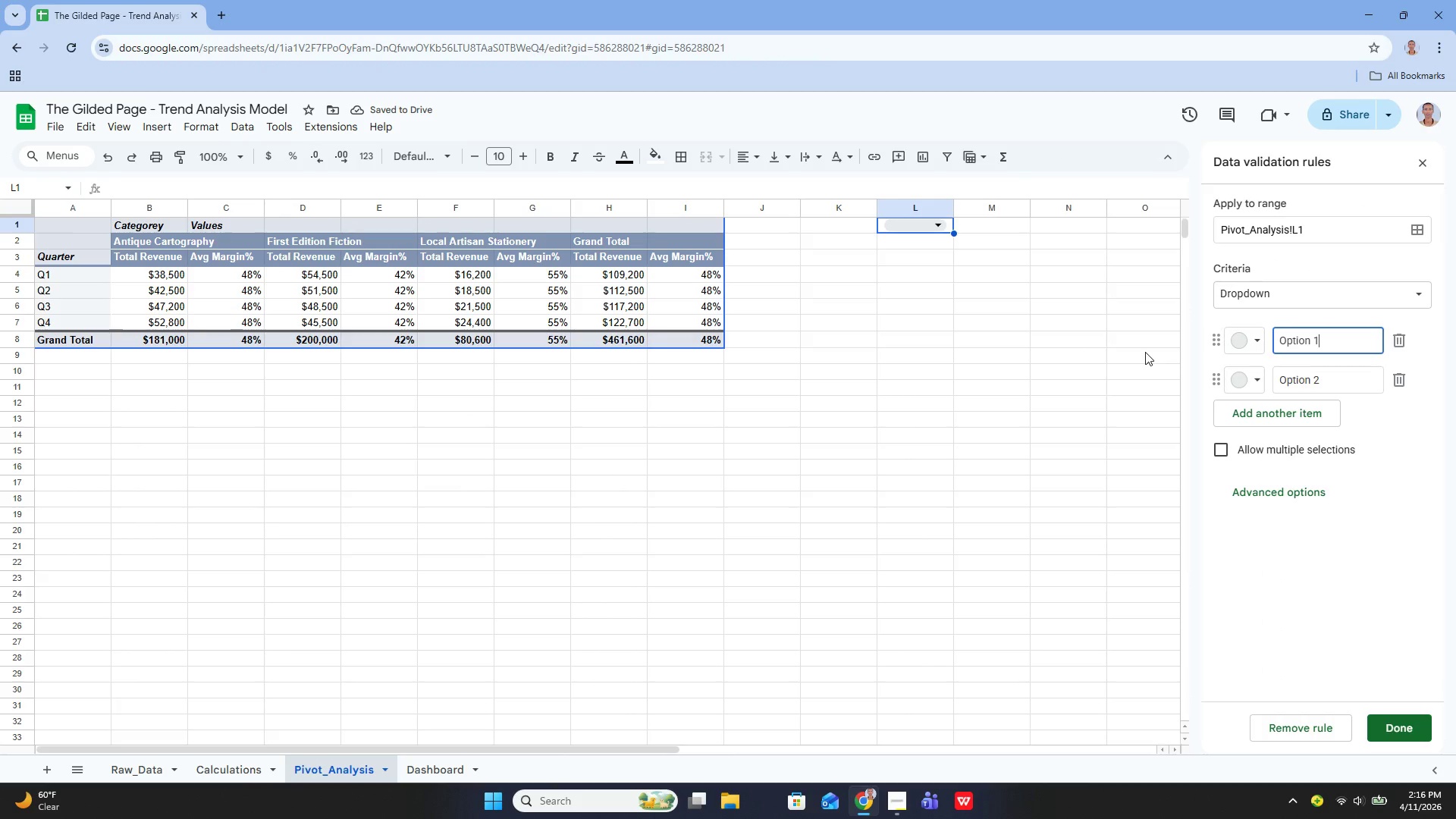 
wait(8.31)
 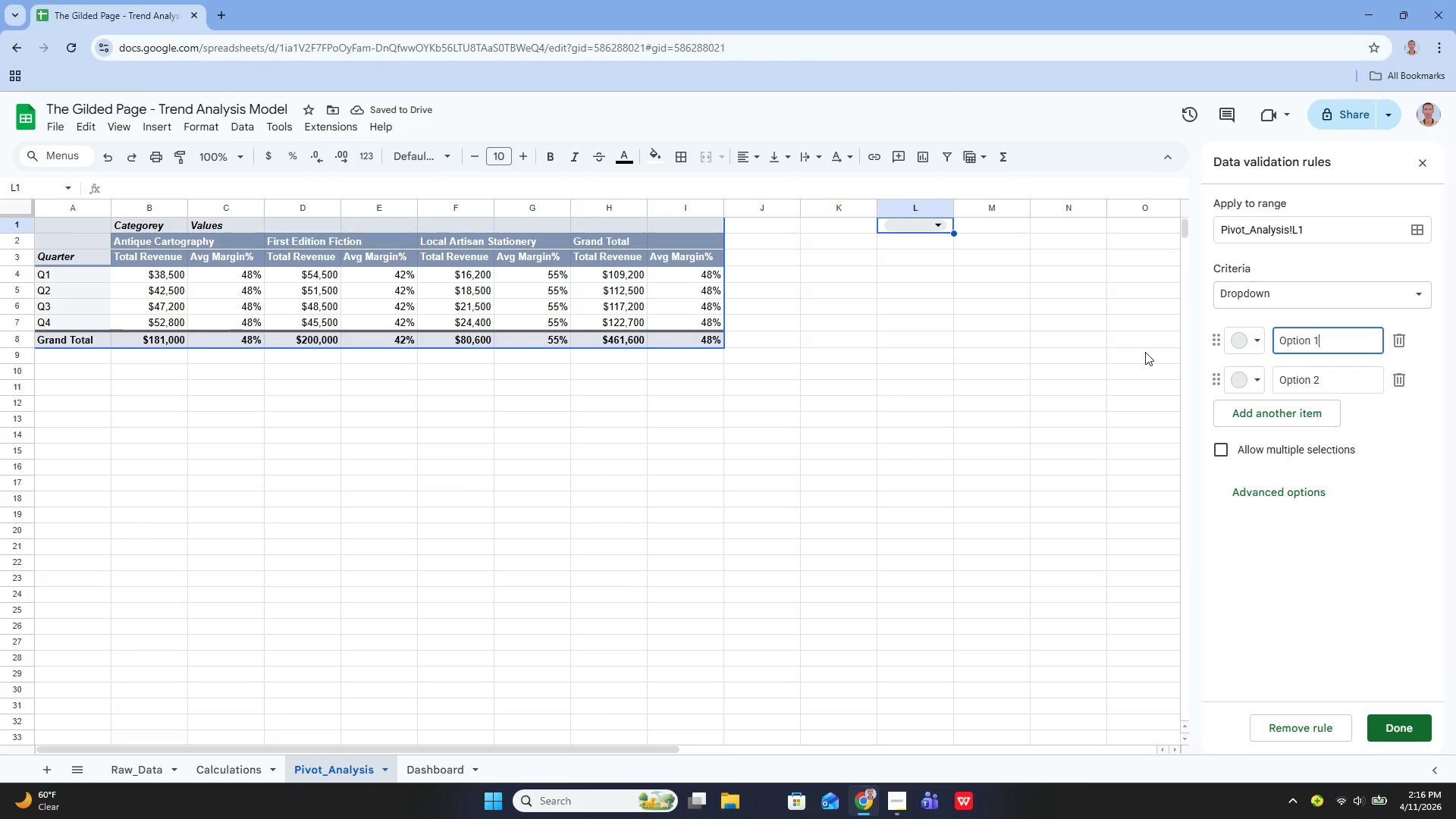 
key(Backspace)
key(Backspace)
key(Backspace)
key(Backspace)
key(Backspace)
key(Backspace)
key(Backspace)
key(Backspace)
type(Antique Cartography)
 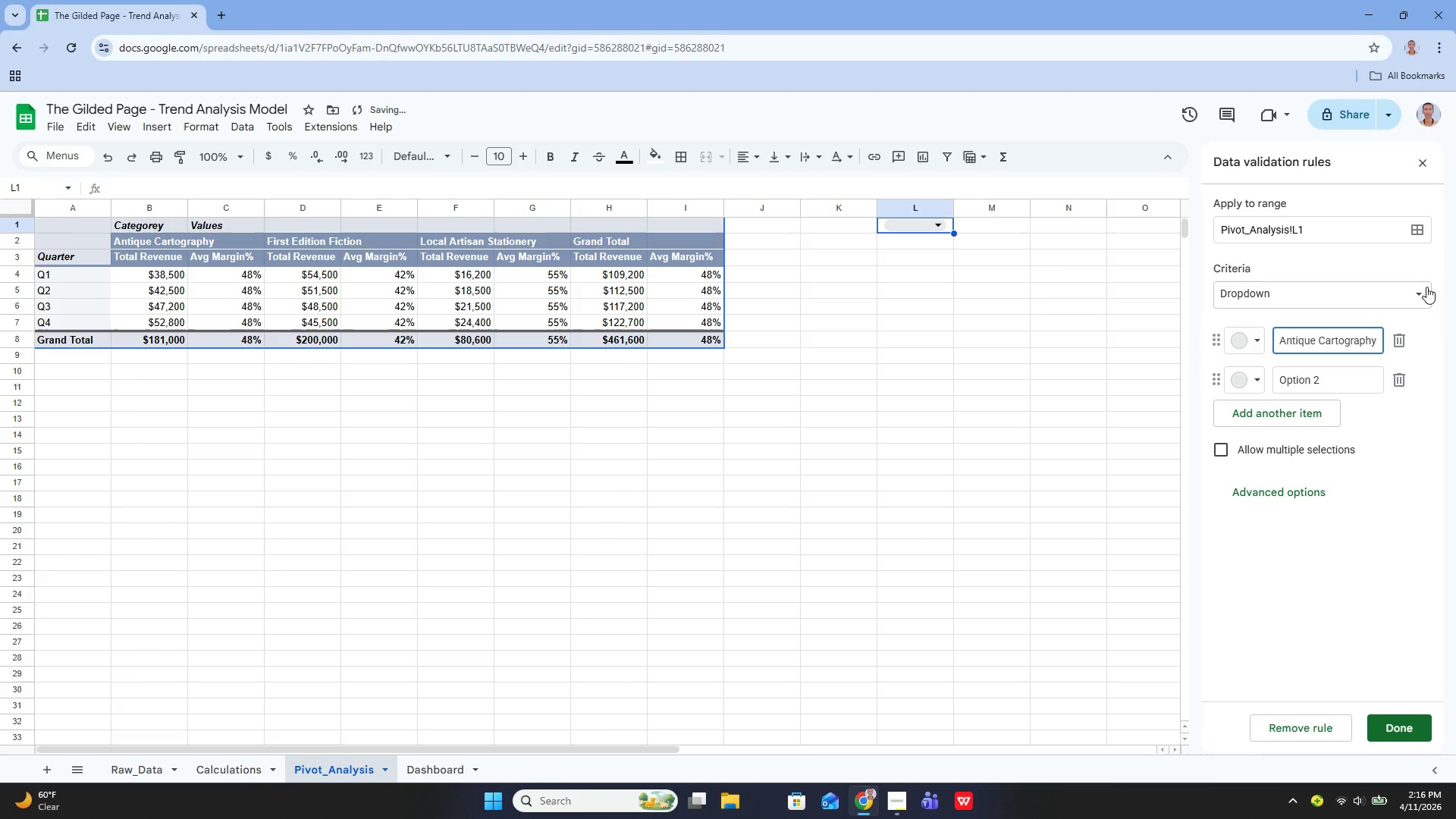 
left_click([1357, 375])
 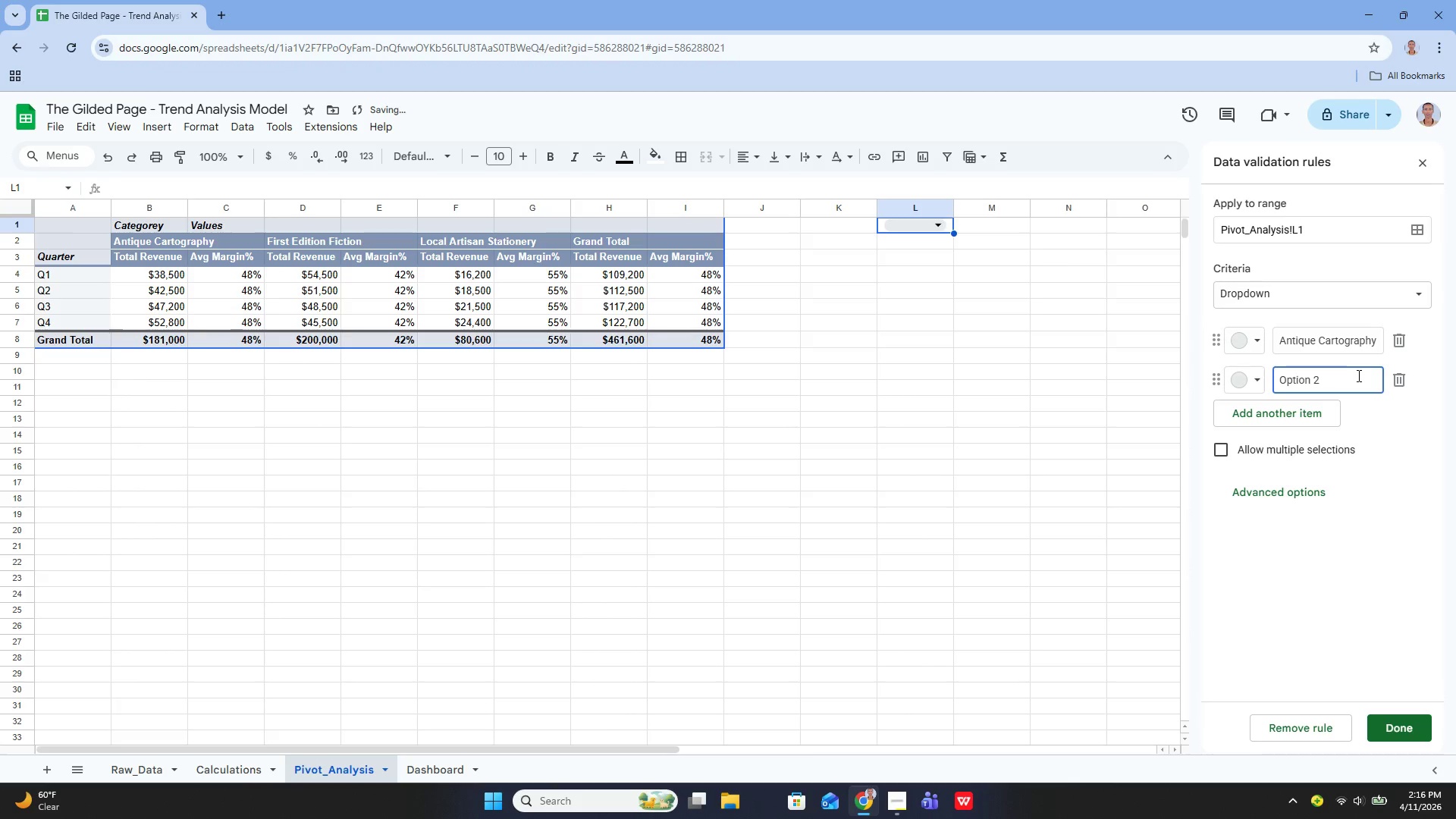 
key(Backspace)
key(Backspace)
key(Backspace)
key(Backspace)
key(Backspace)
key(Backspace)
key(Backspace)
key(Backspace)
type(f)
key(Backspace)
type(fIR)
key(Backspace)
key(Backspace)
key(Backspace)
type(First Edition Fiction)
 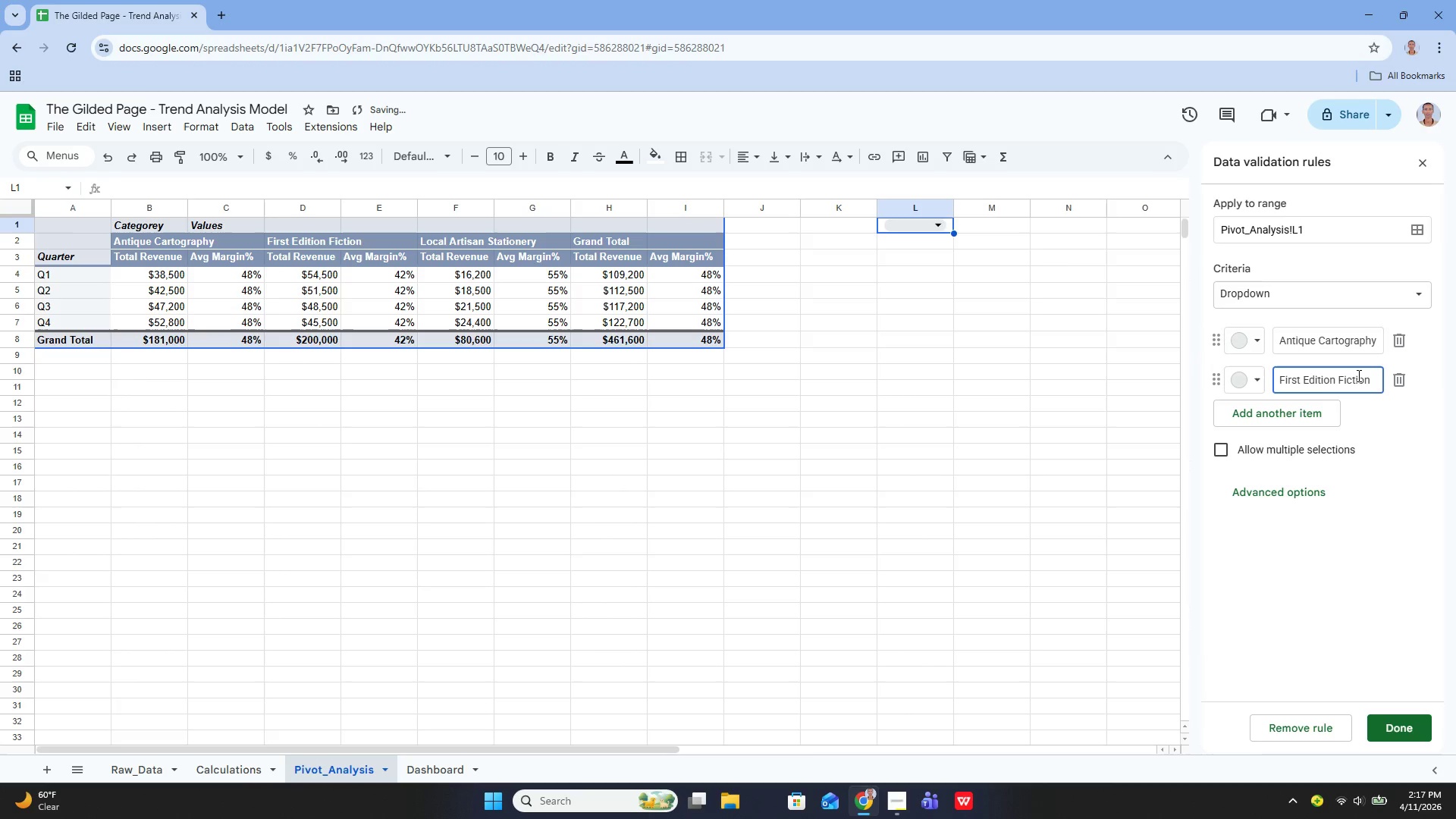 
left_click([1311, 409])
 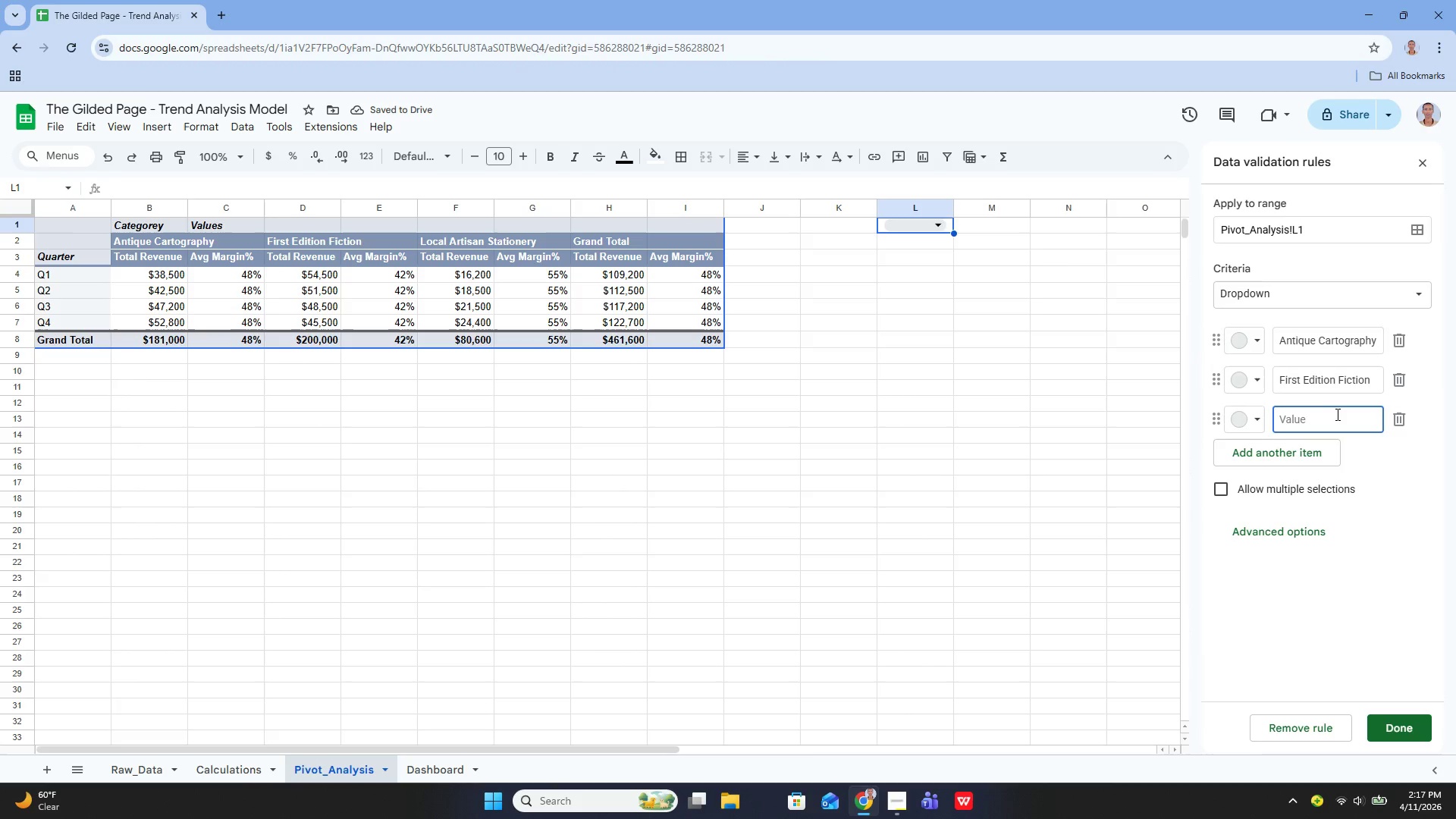 
left_click([1340, 416])
 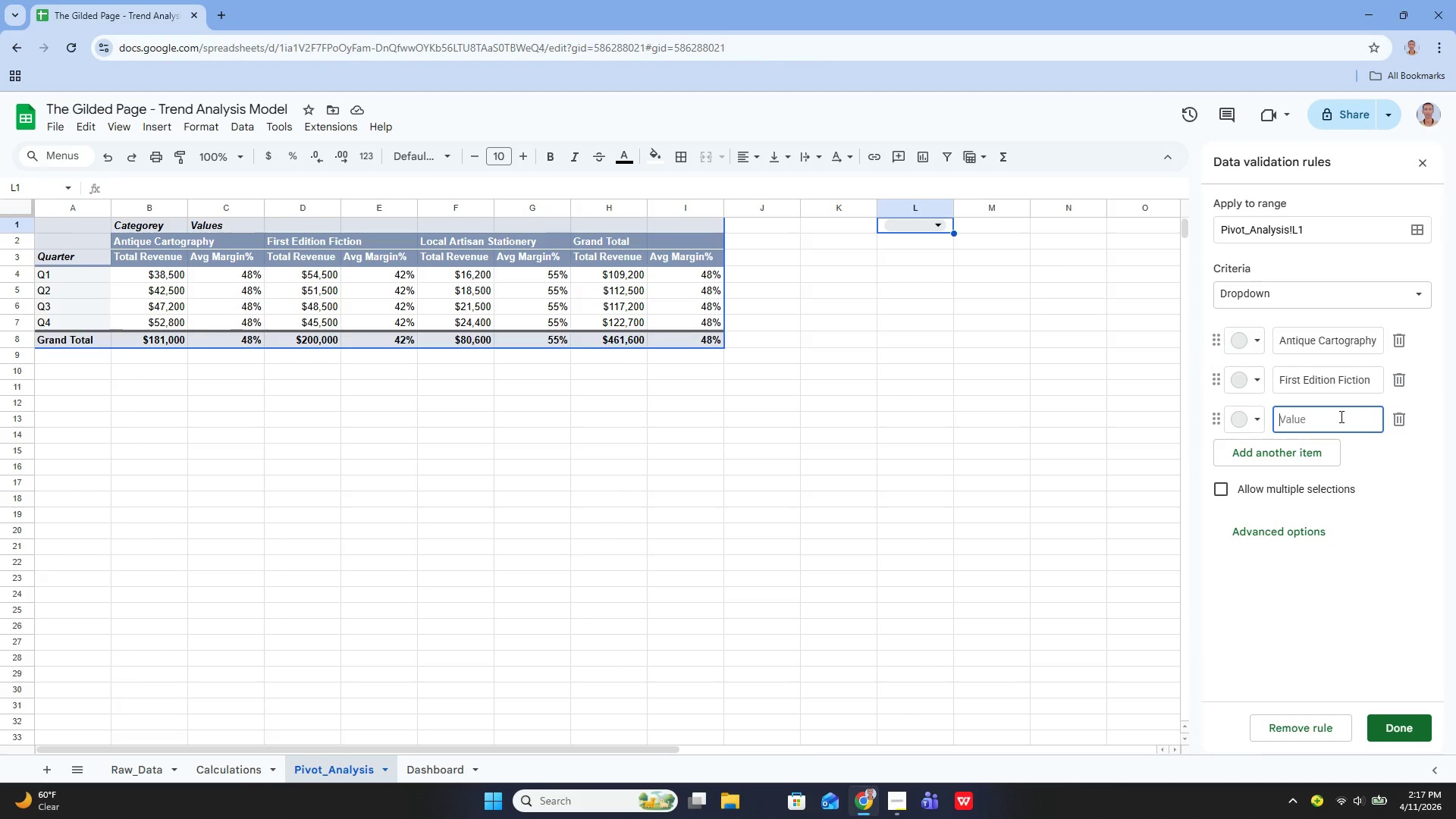 
type(Local Artisan Stationery)
 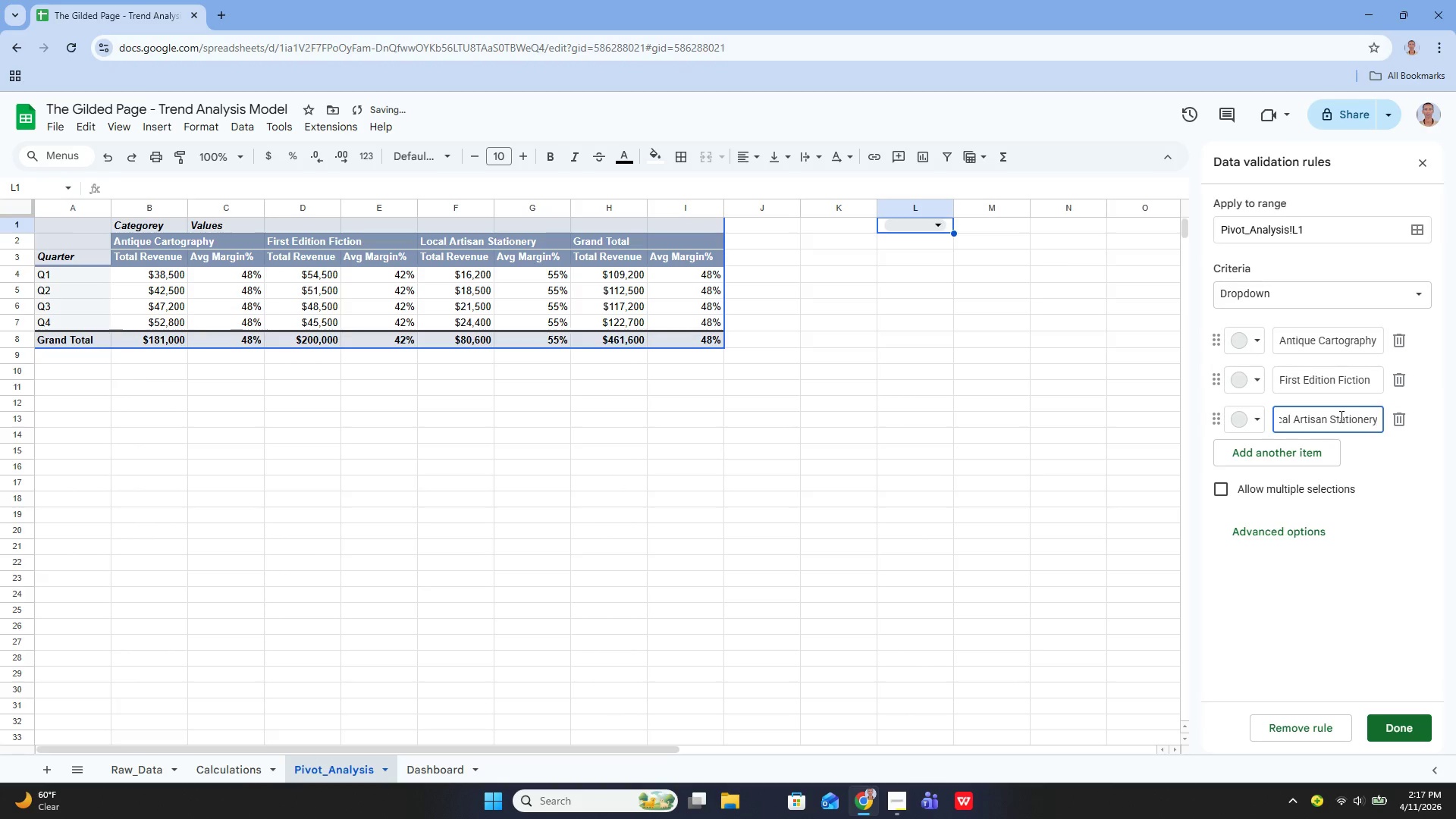 
wait(9.94)
 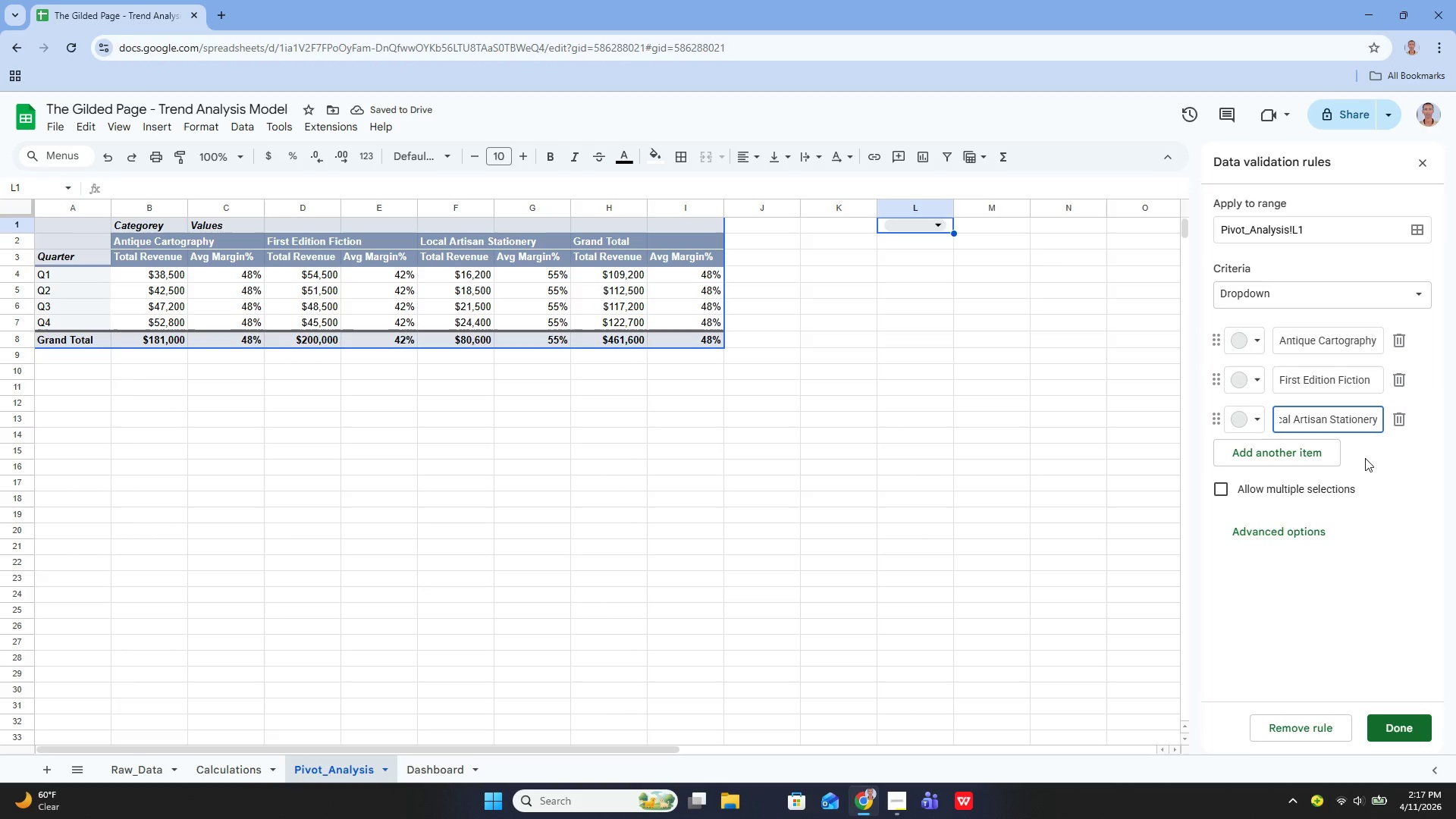 
left_click([1287, 529])
 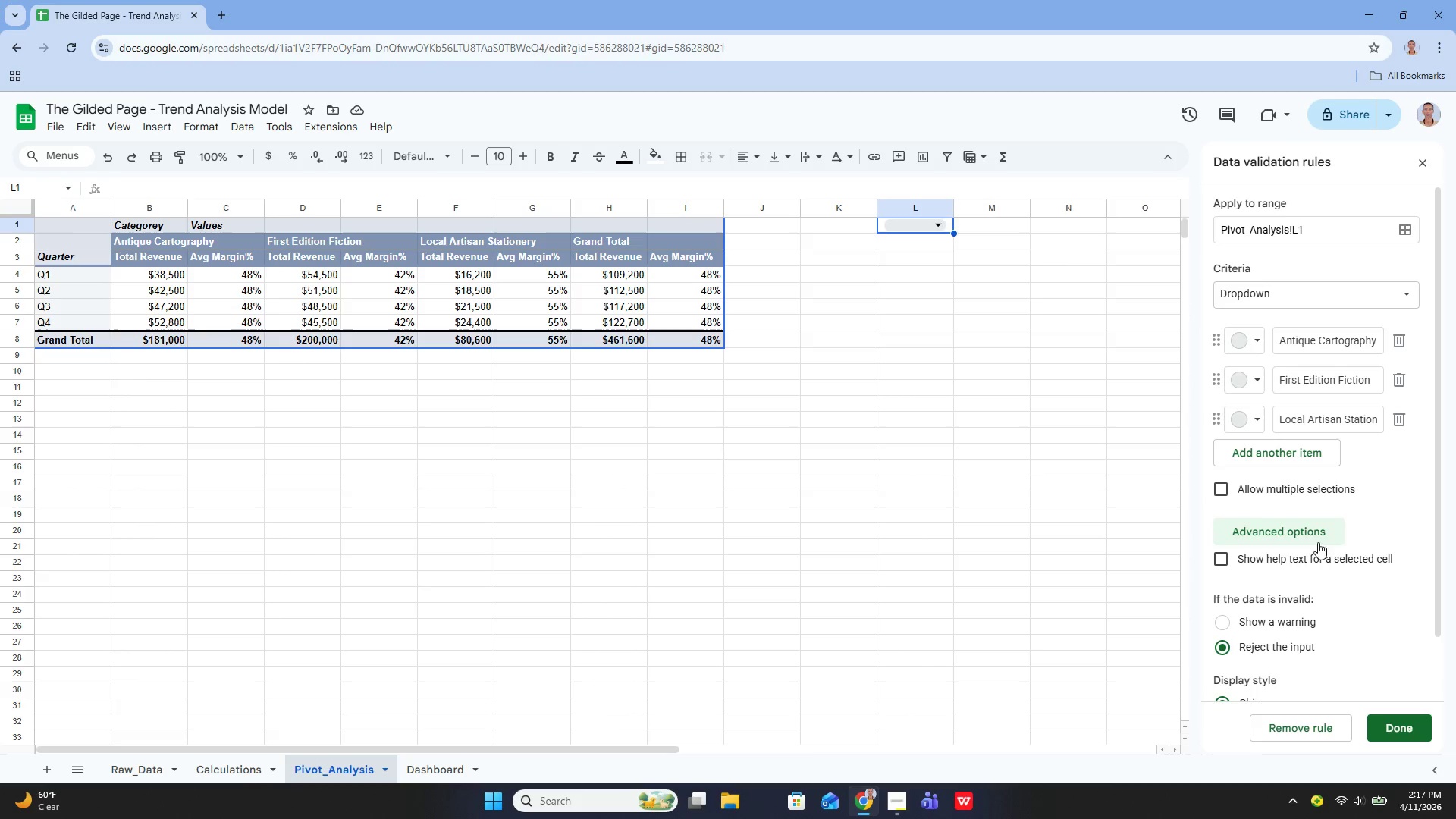 
wait(5.06)
 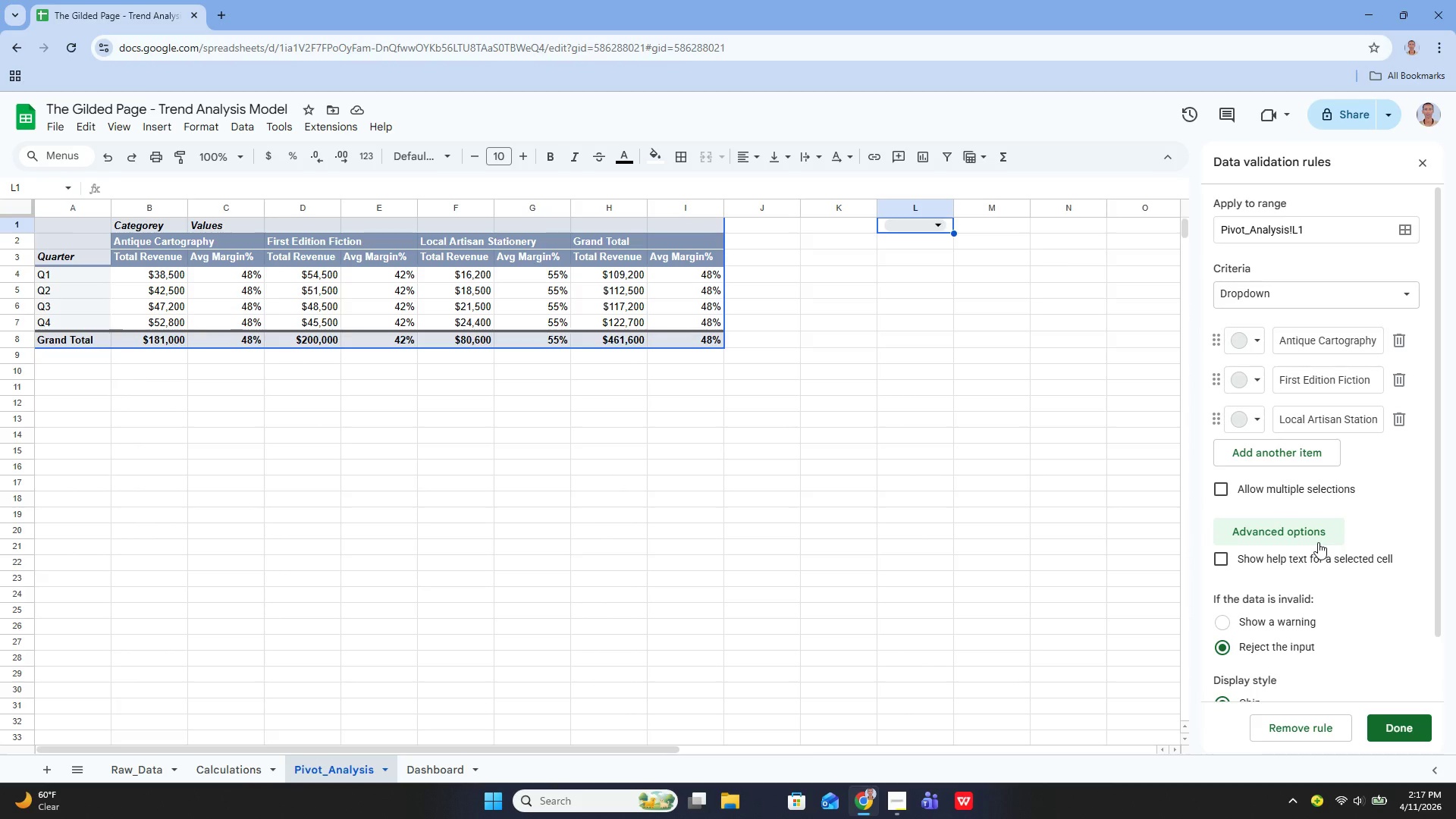 
left_click([1399, 735])
 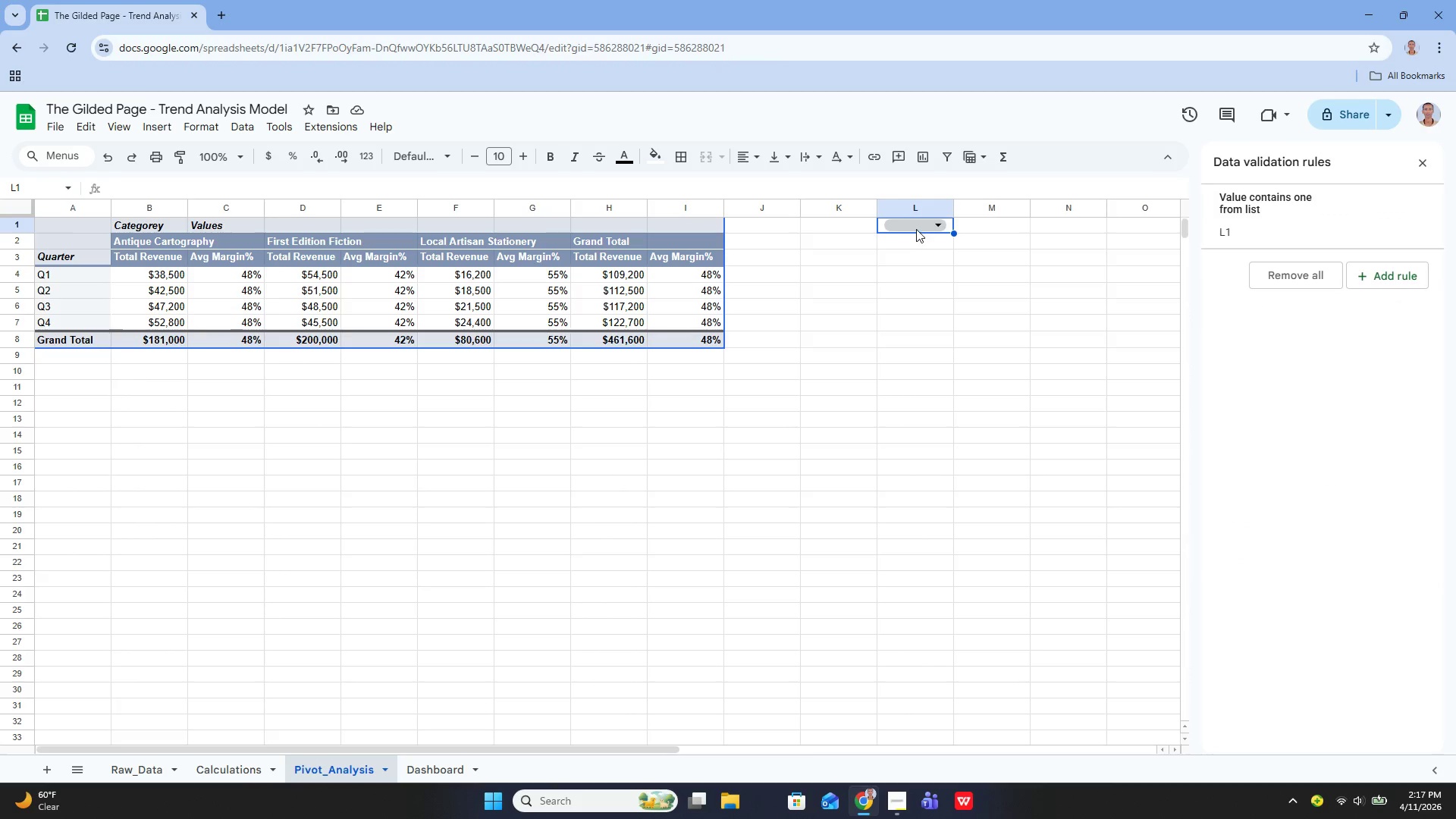 
left_click([937, 224])
 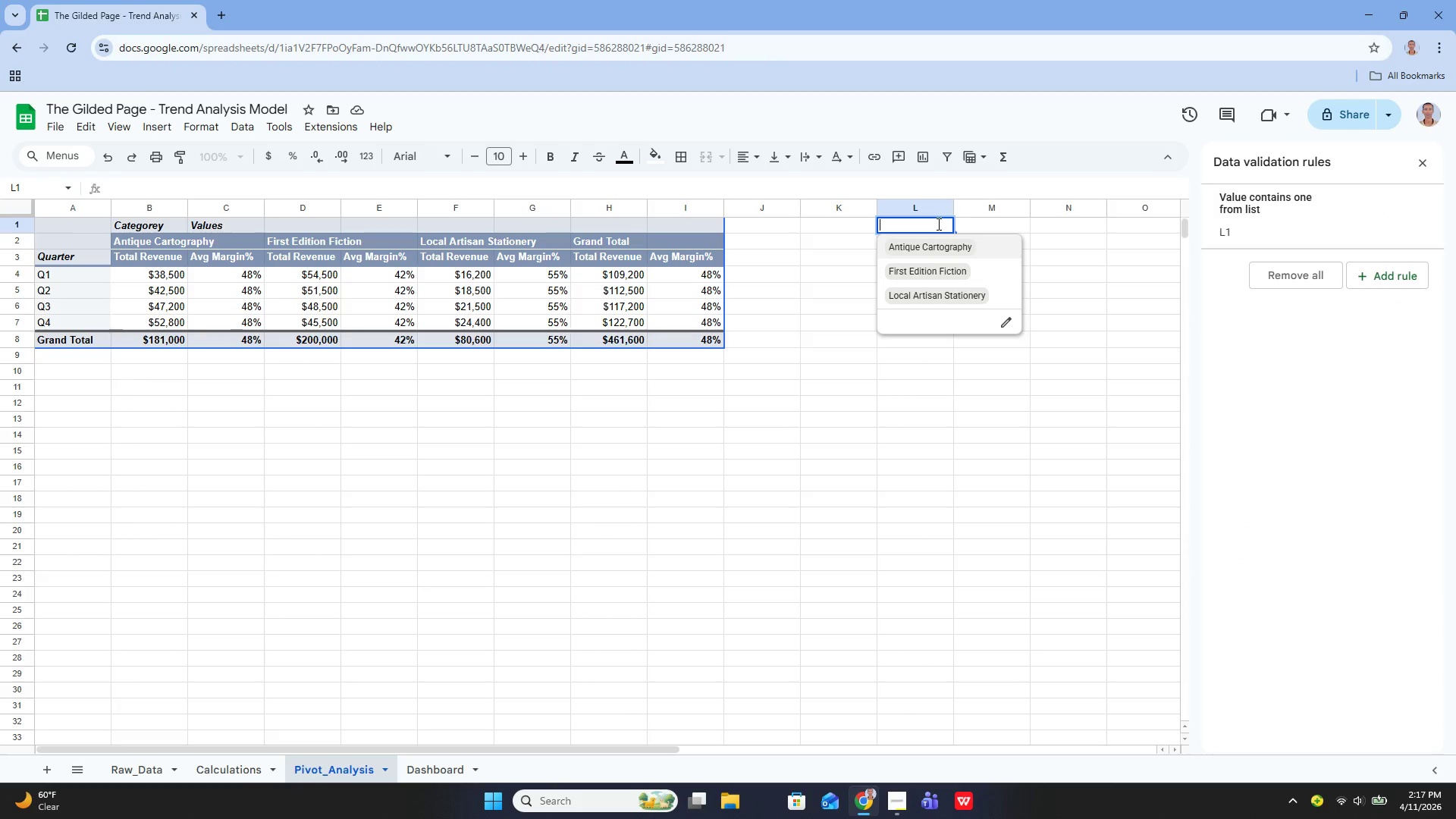 
left_click([937, 224])
 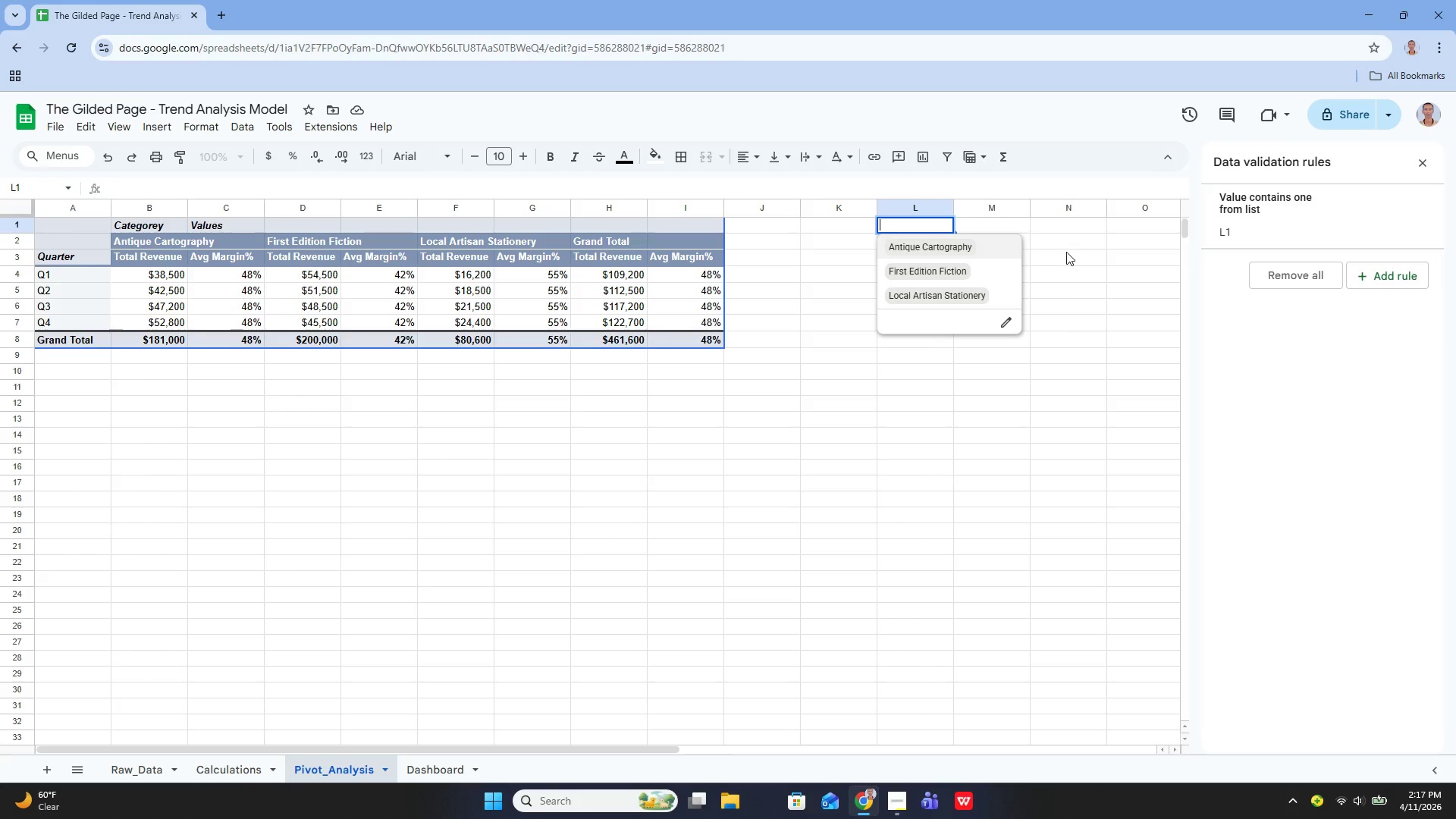 
left_click([1068, 253])
 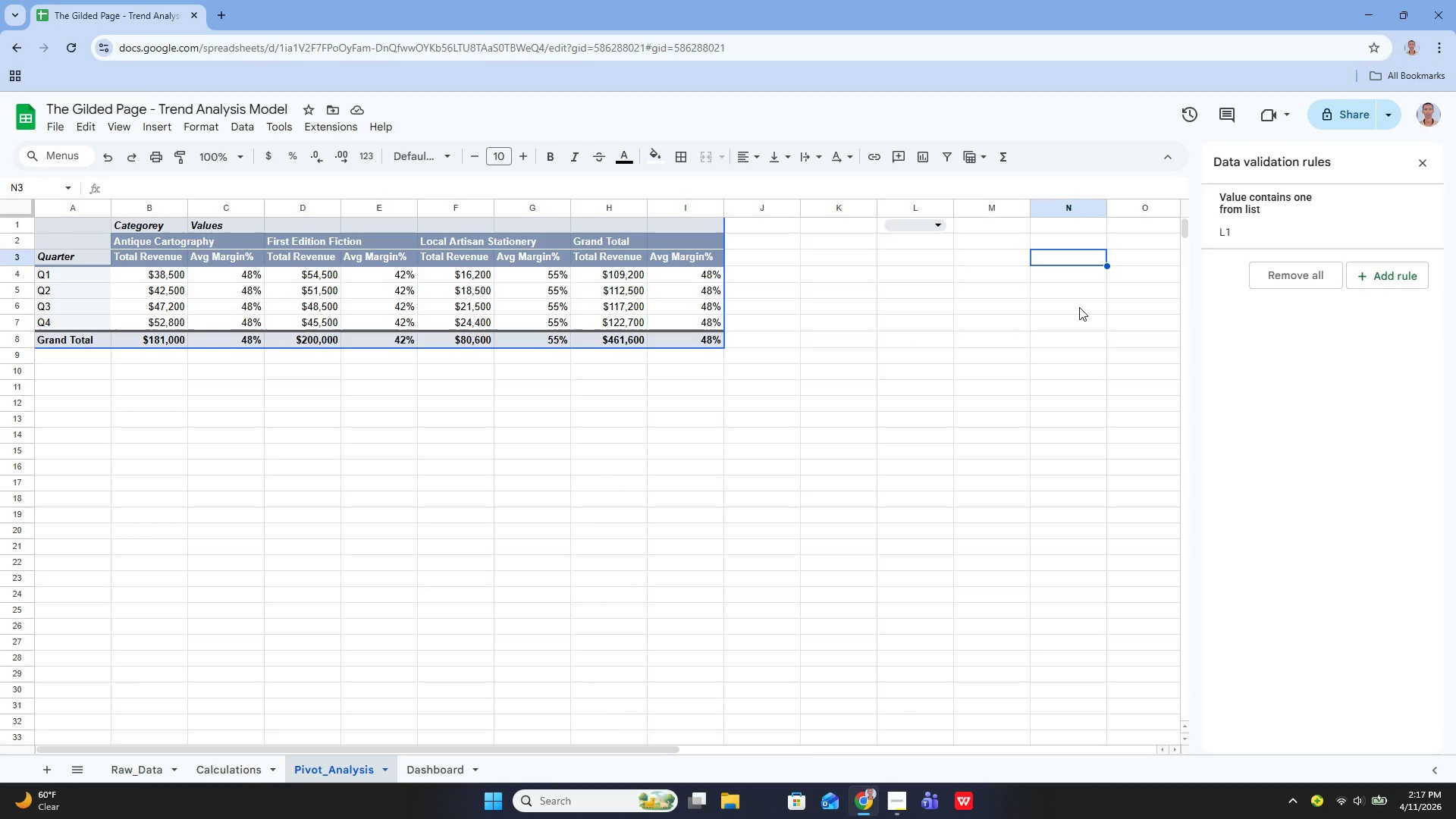 
wait(15.0)
 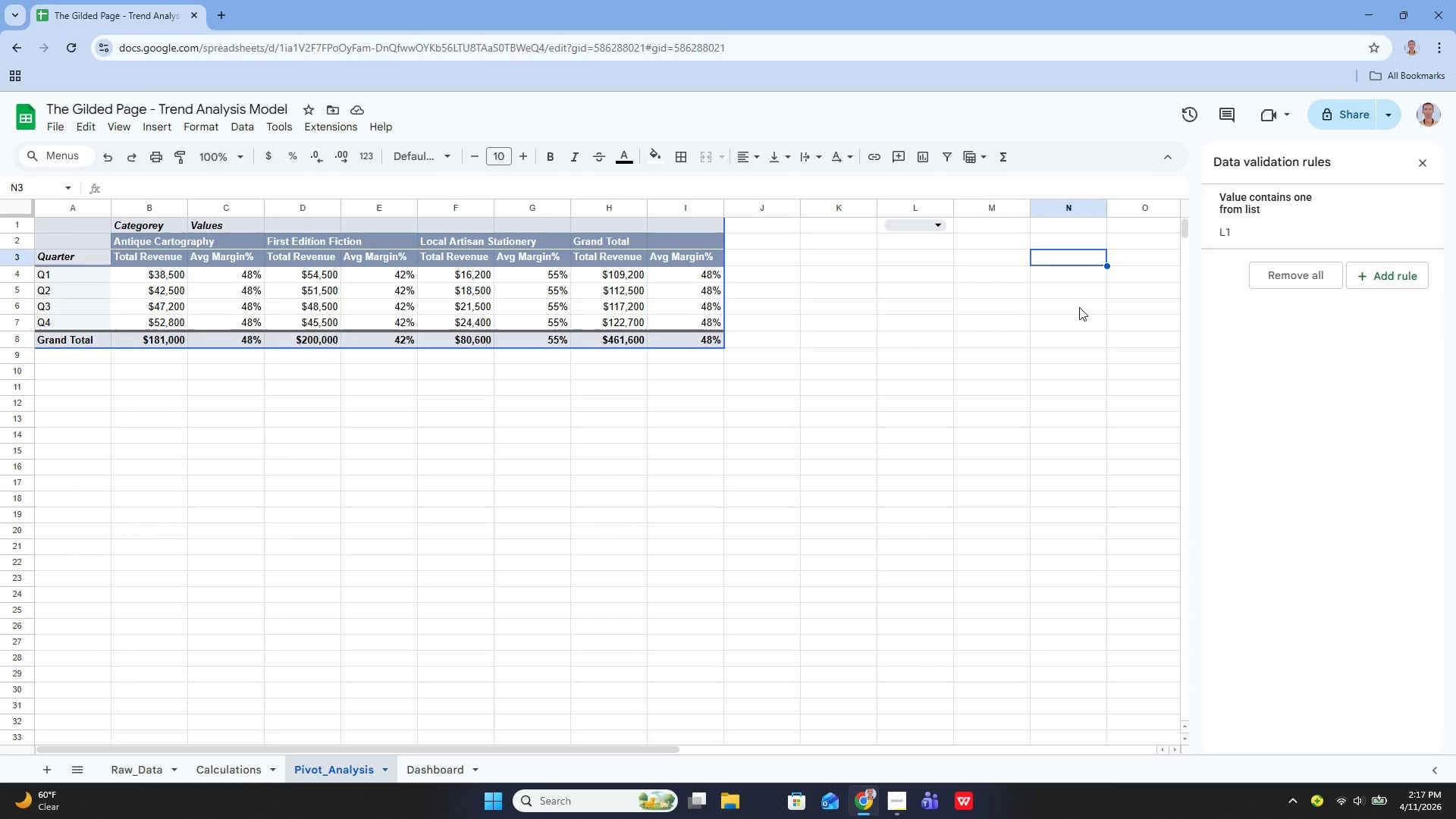 
left_click([825, 220])
 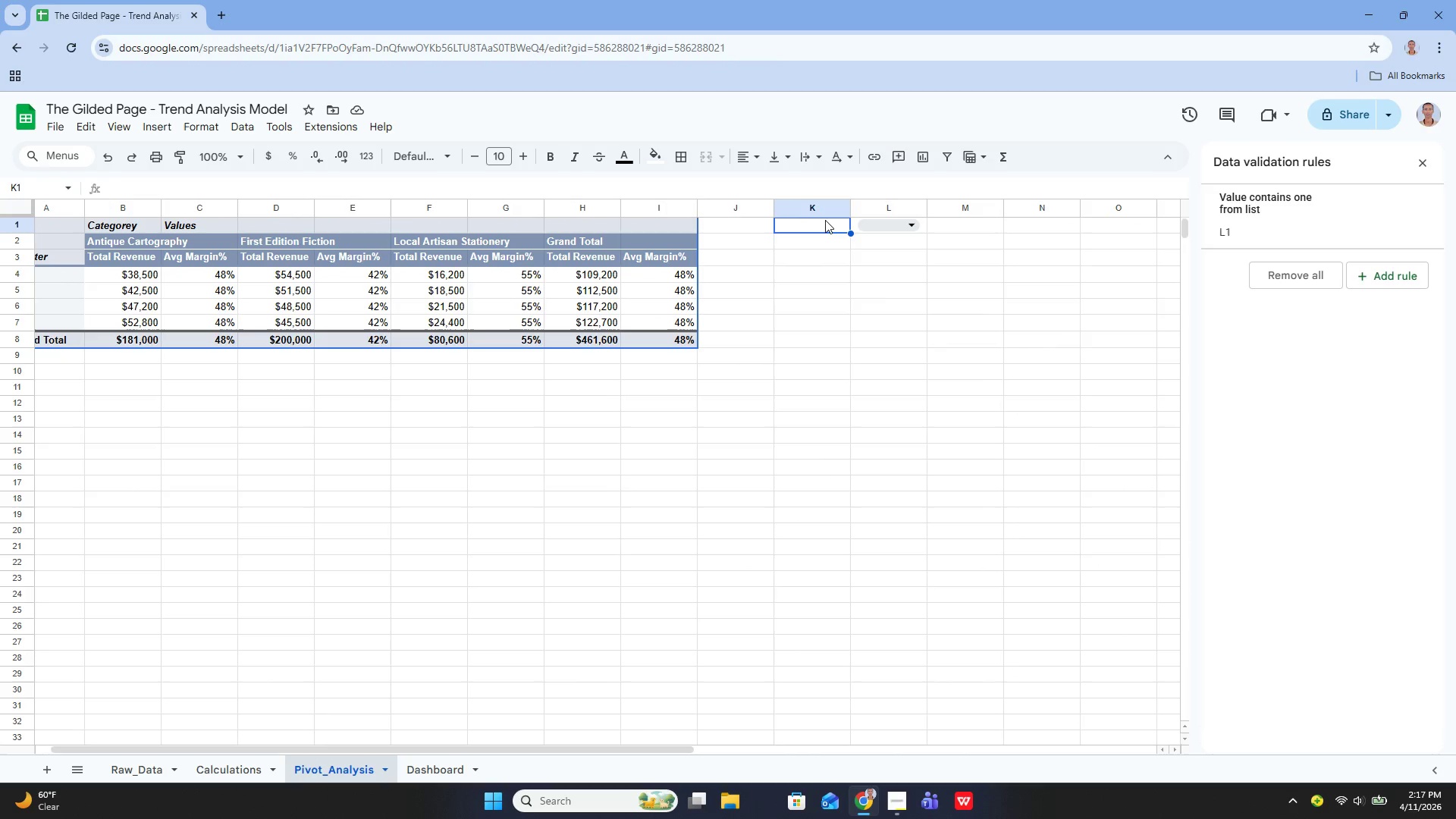 
key(Enter)
 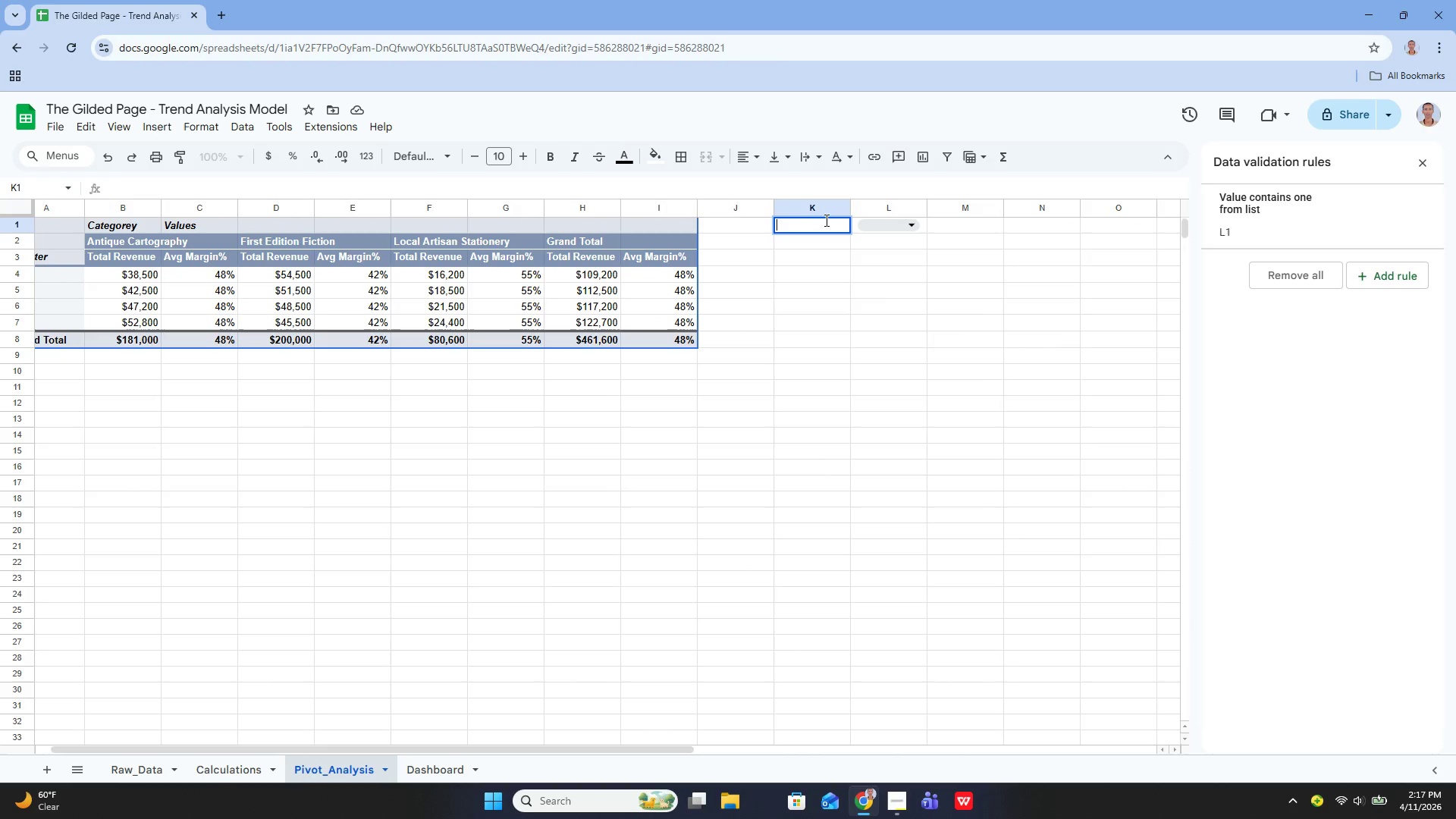 
hold_key(key=ShiftLeft, duration=0.38)
 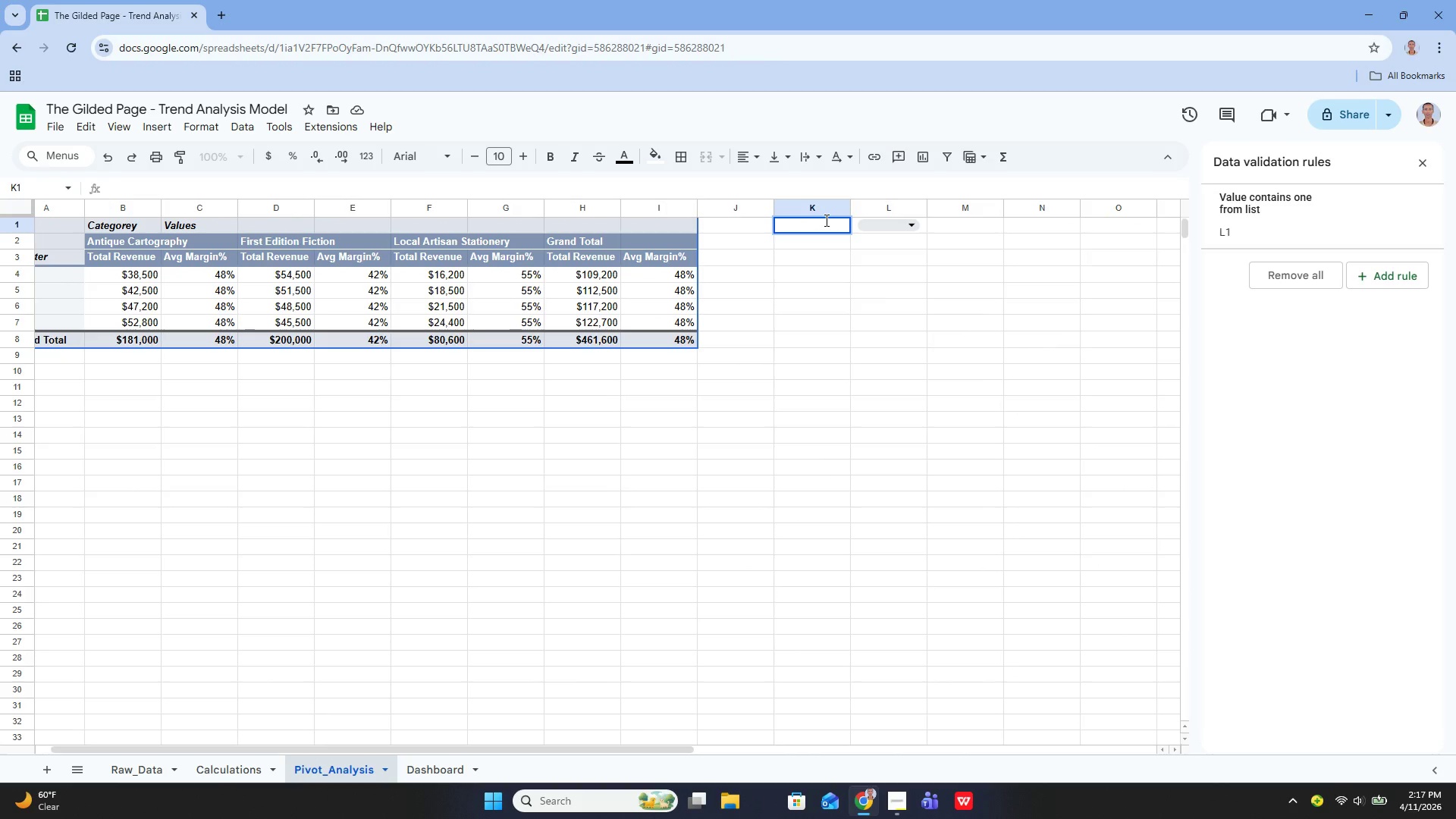 
type(Select Categorey)
 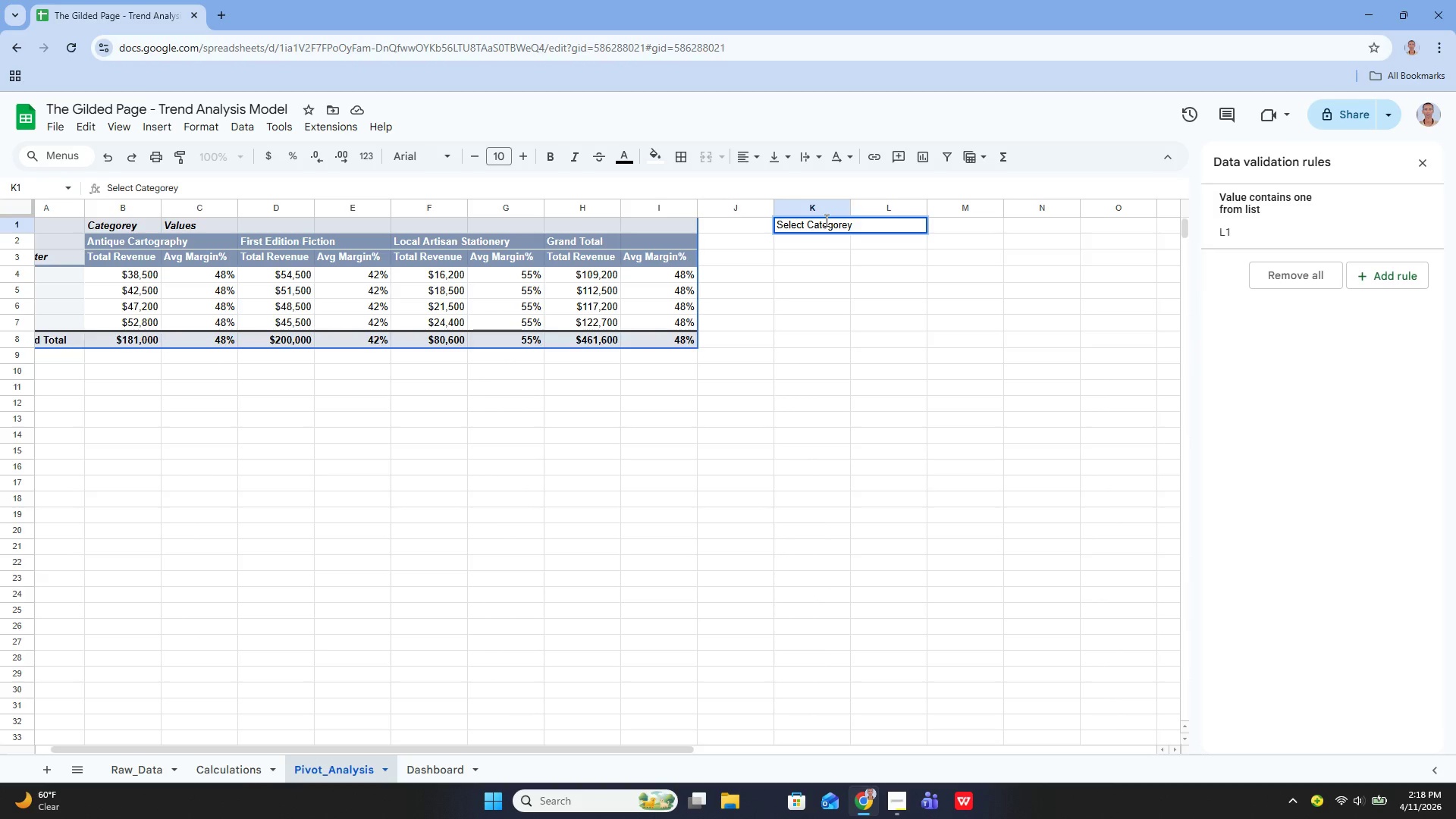 
key(Enter)
 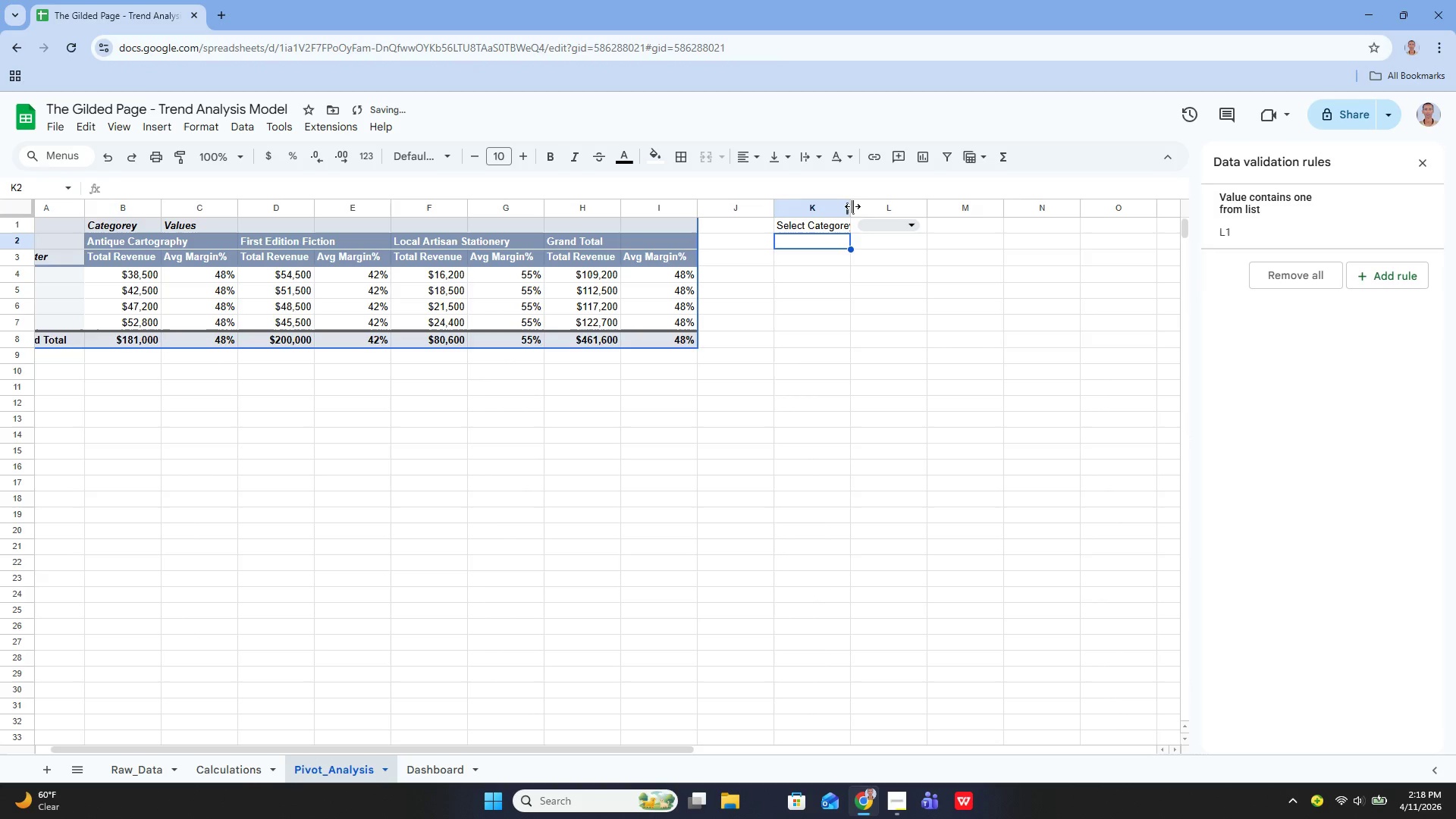 
left_click_drag(start_coordinate=[851, 206], to_coordinate=[863, 206])
 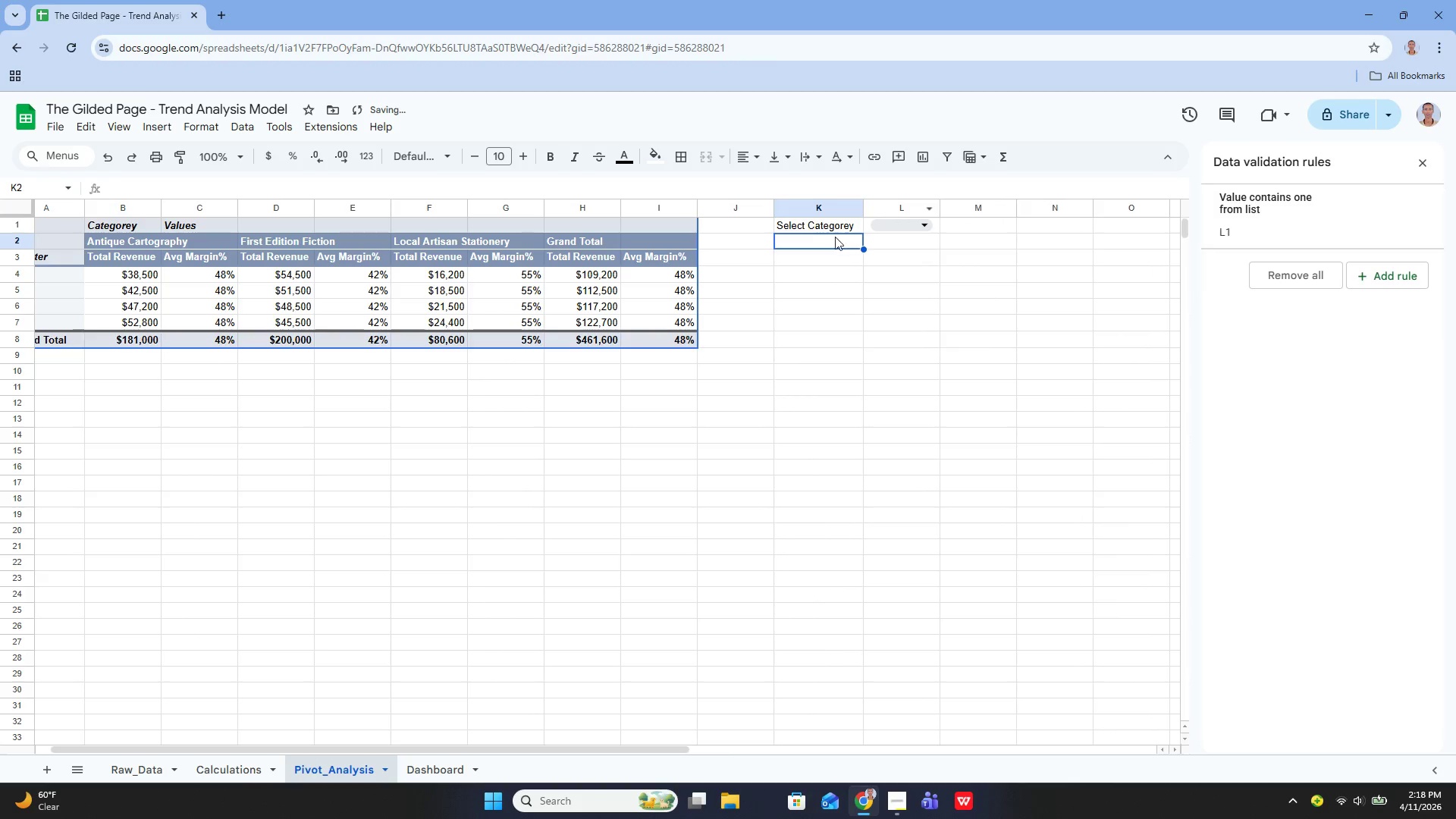 
left_click([821, 230])
 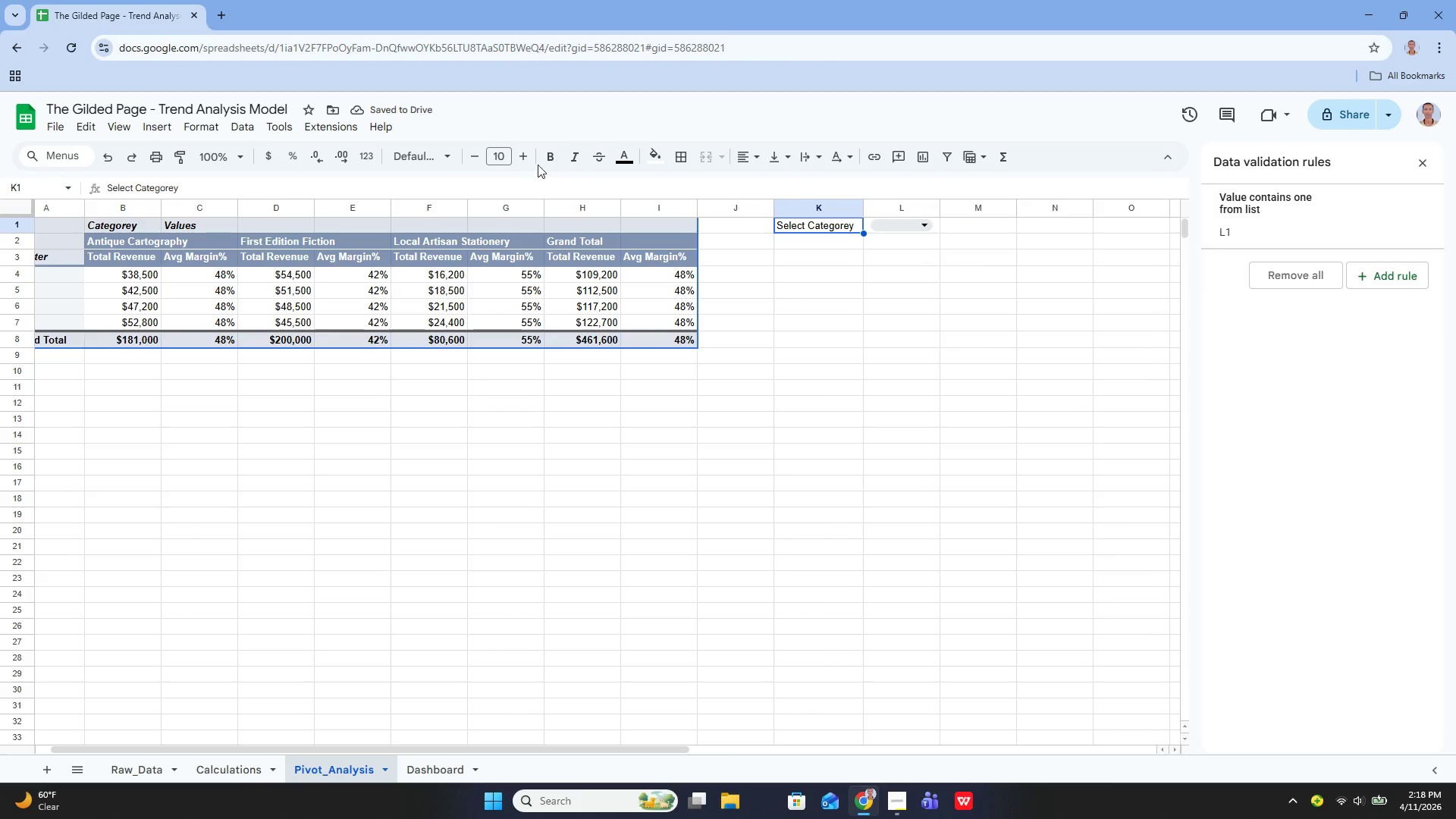 
left_click([548, 161])
 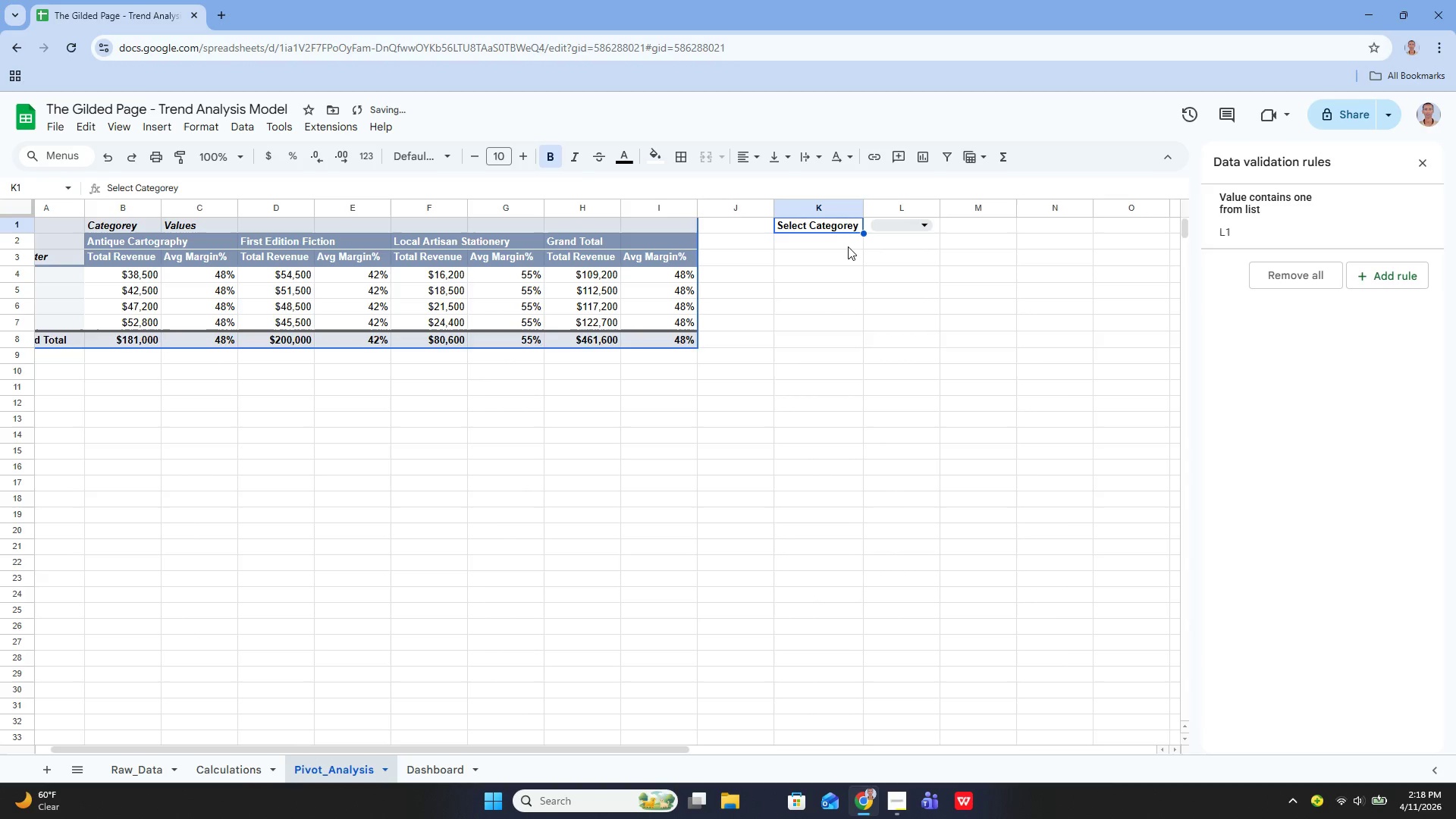 
left_click([847, 247])
 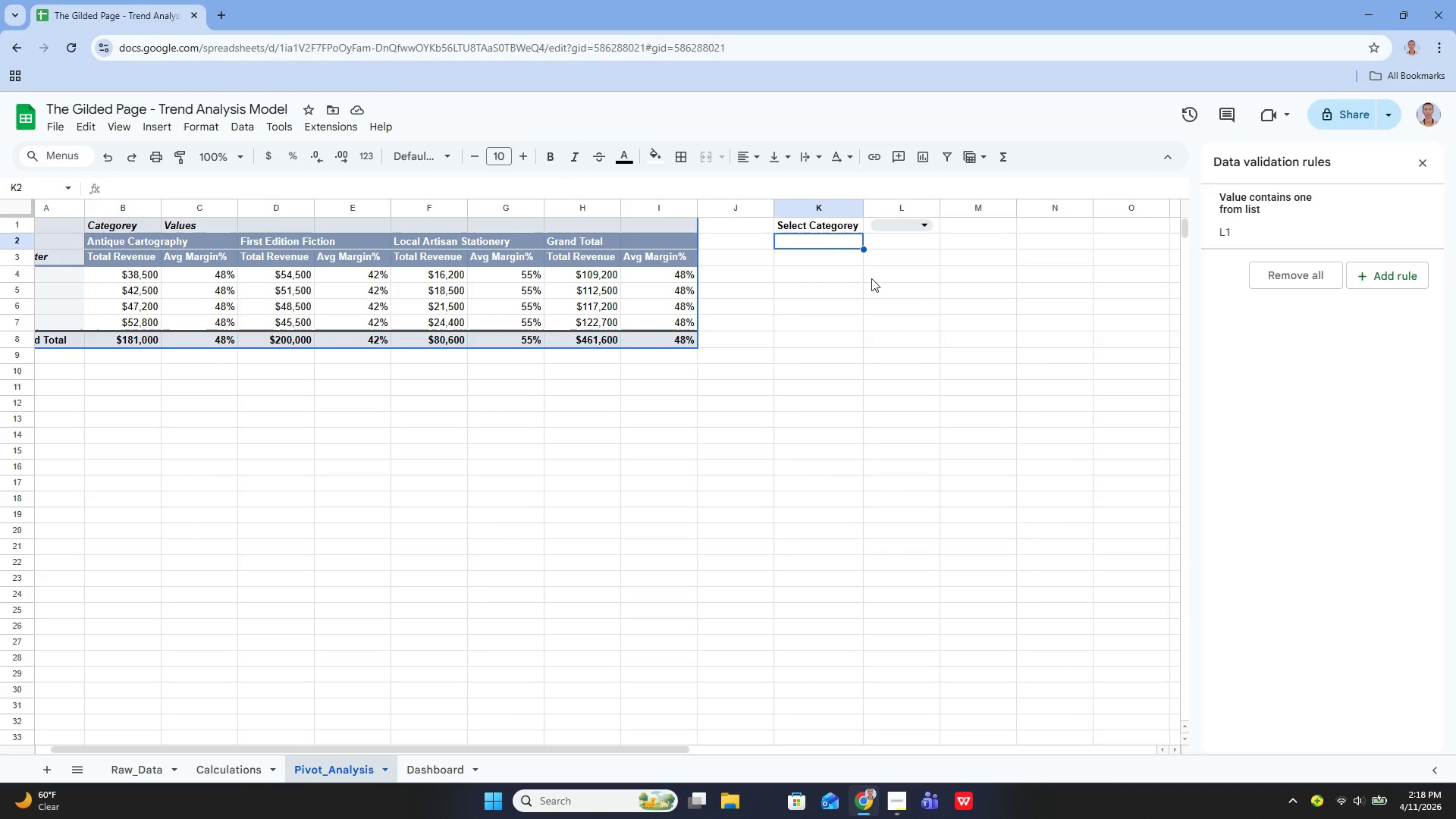 
wait(10.8)
 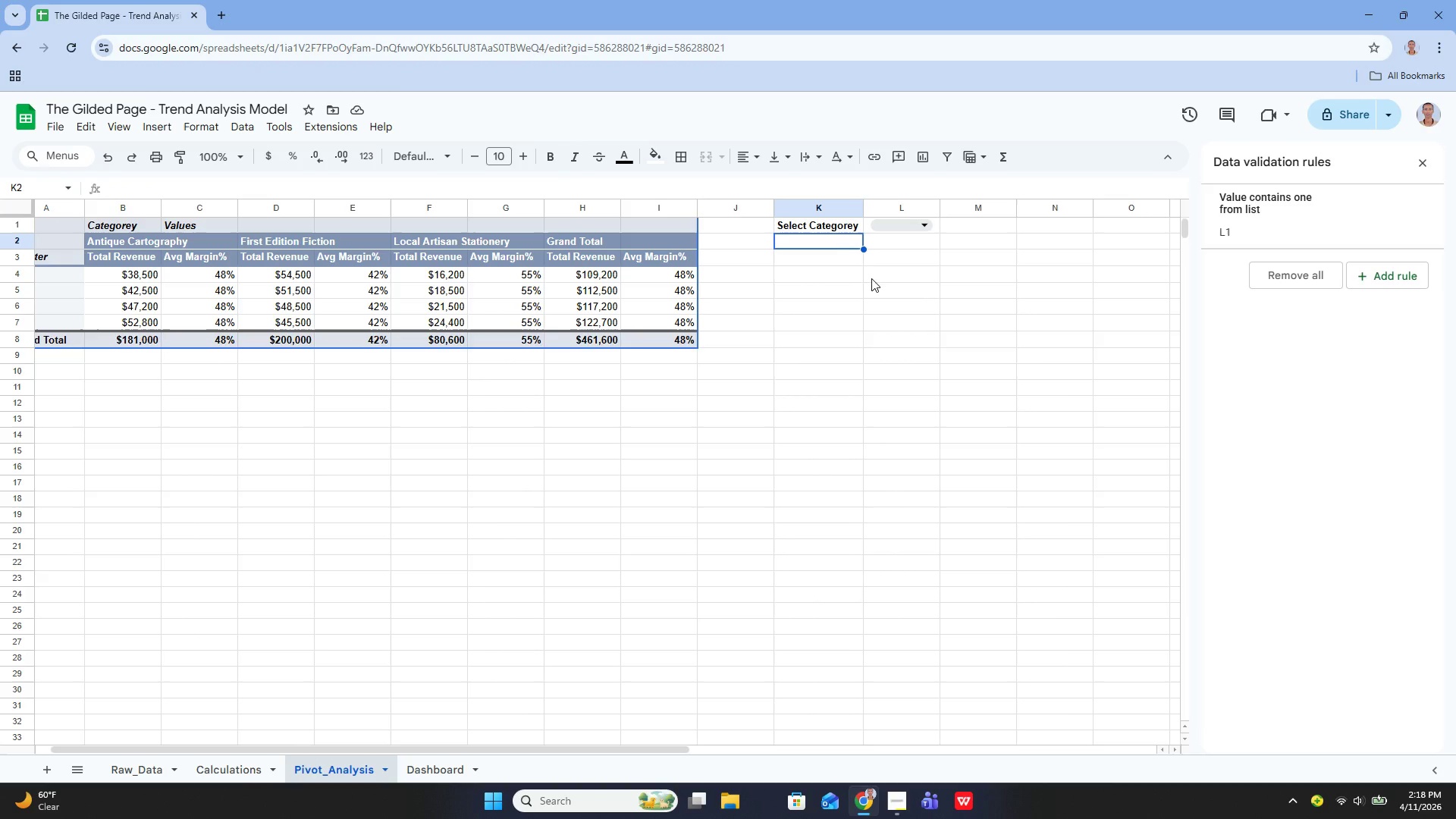 
scroll: coordinate [176, 338], scroll_direction: up, amount: 4.0
 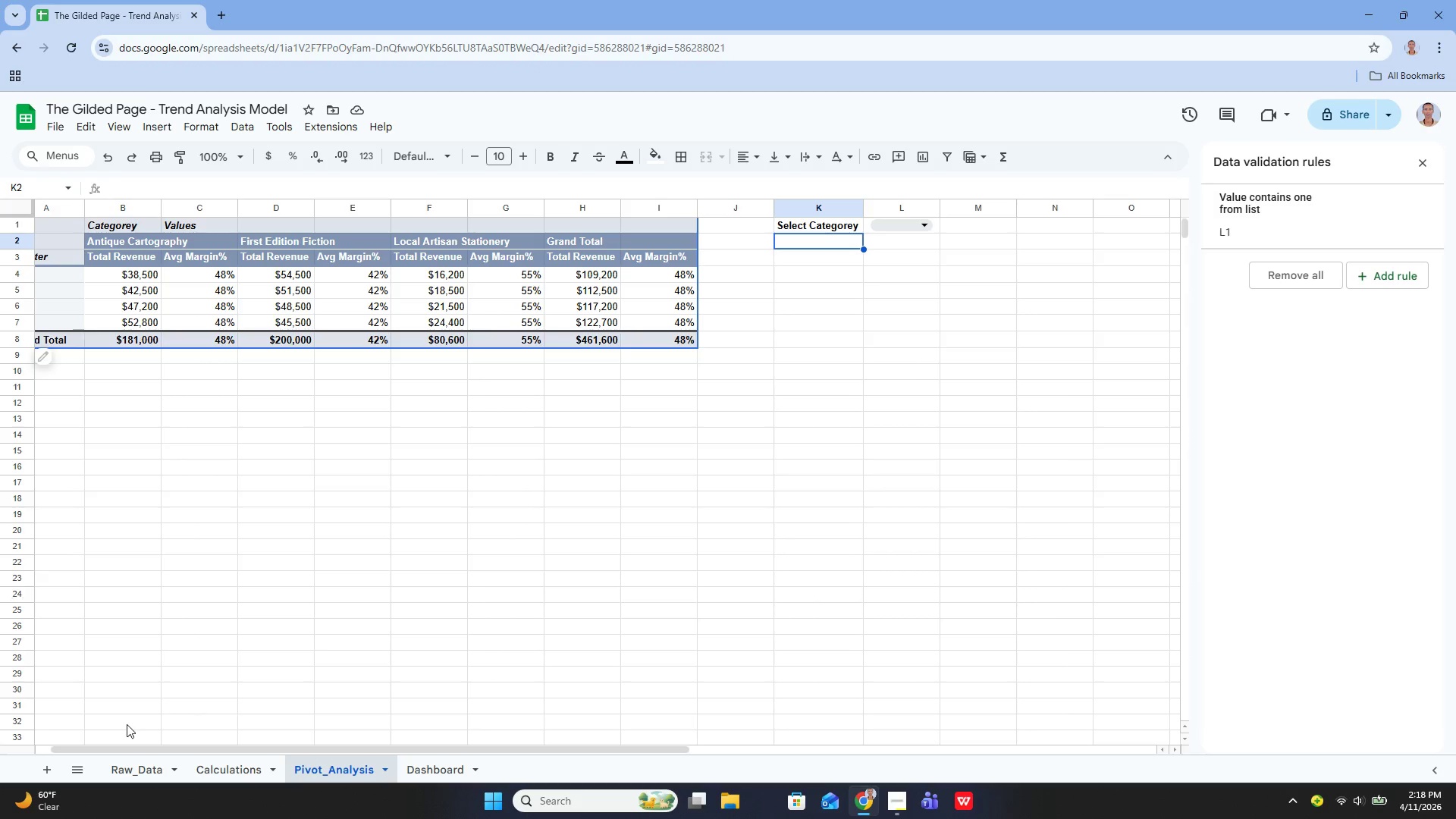 
left_click_drag(start_coordinate=[133, 744], to_coordinate=[110, 752])
 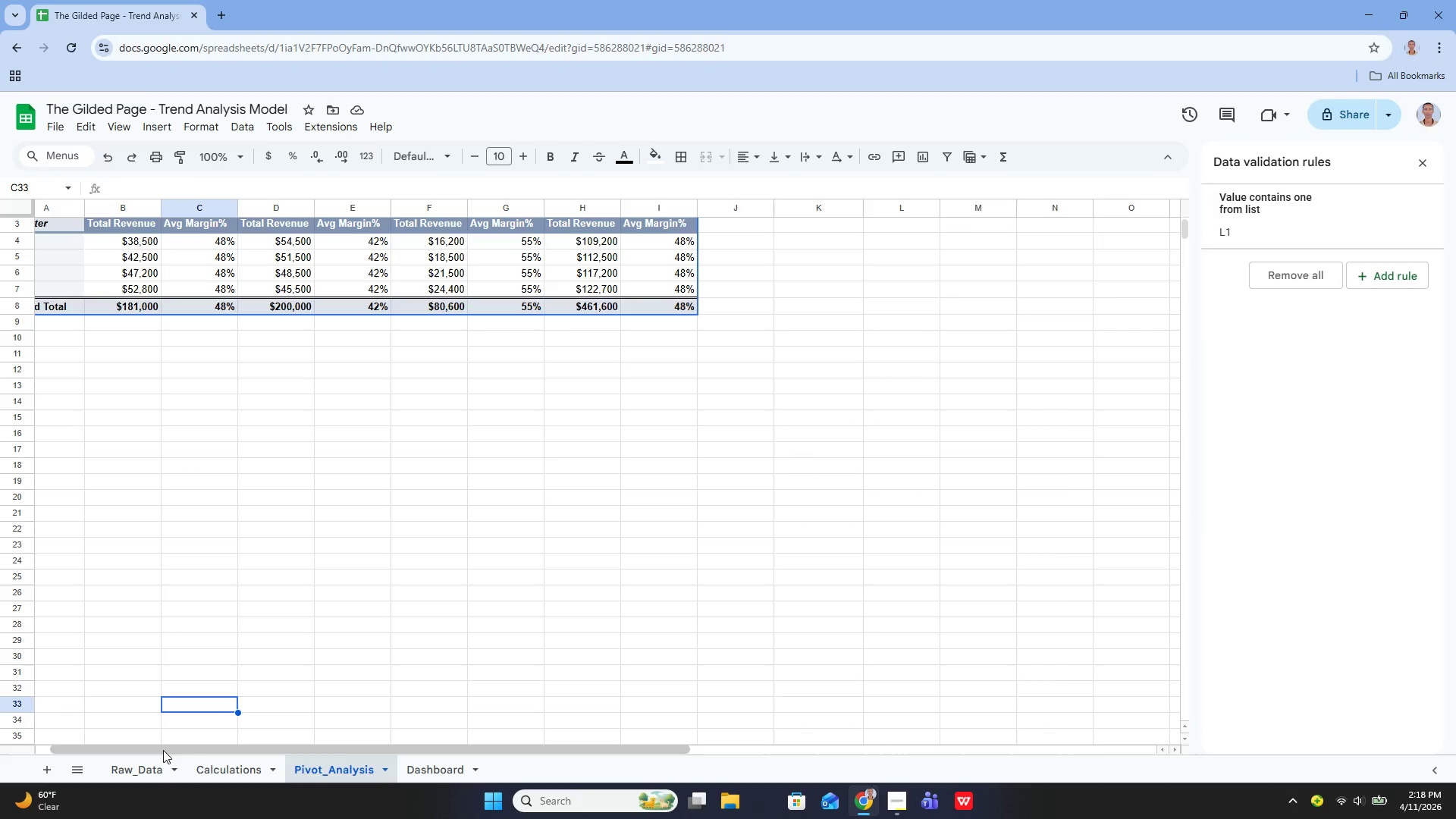 
left_click_drag(start_coordinate=[163, 751], to_coordinate=[105, 754])
 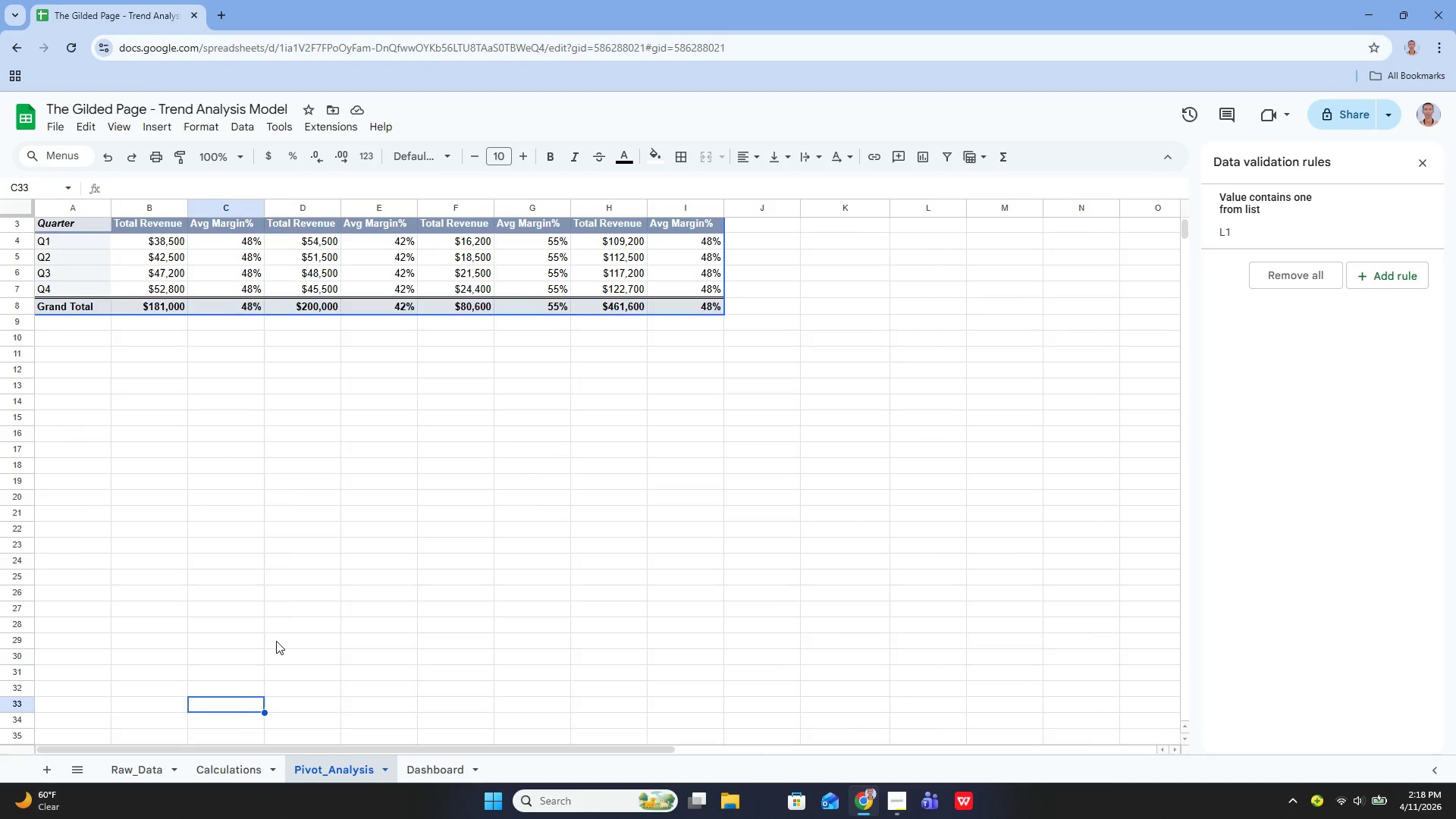 
scroll: coordinate [277, 641], scroll_direction: up, amount: 2.0
 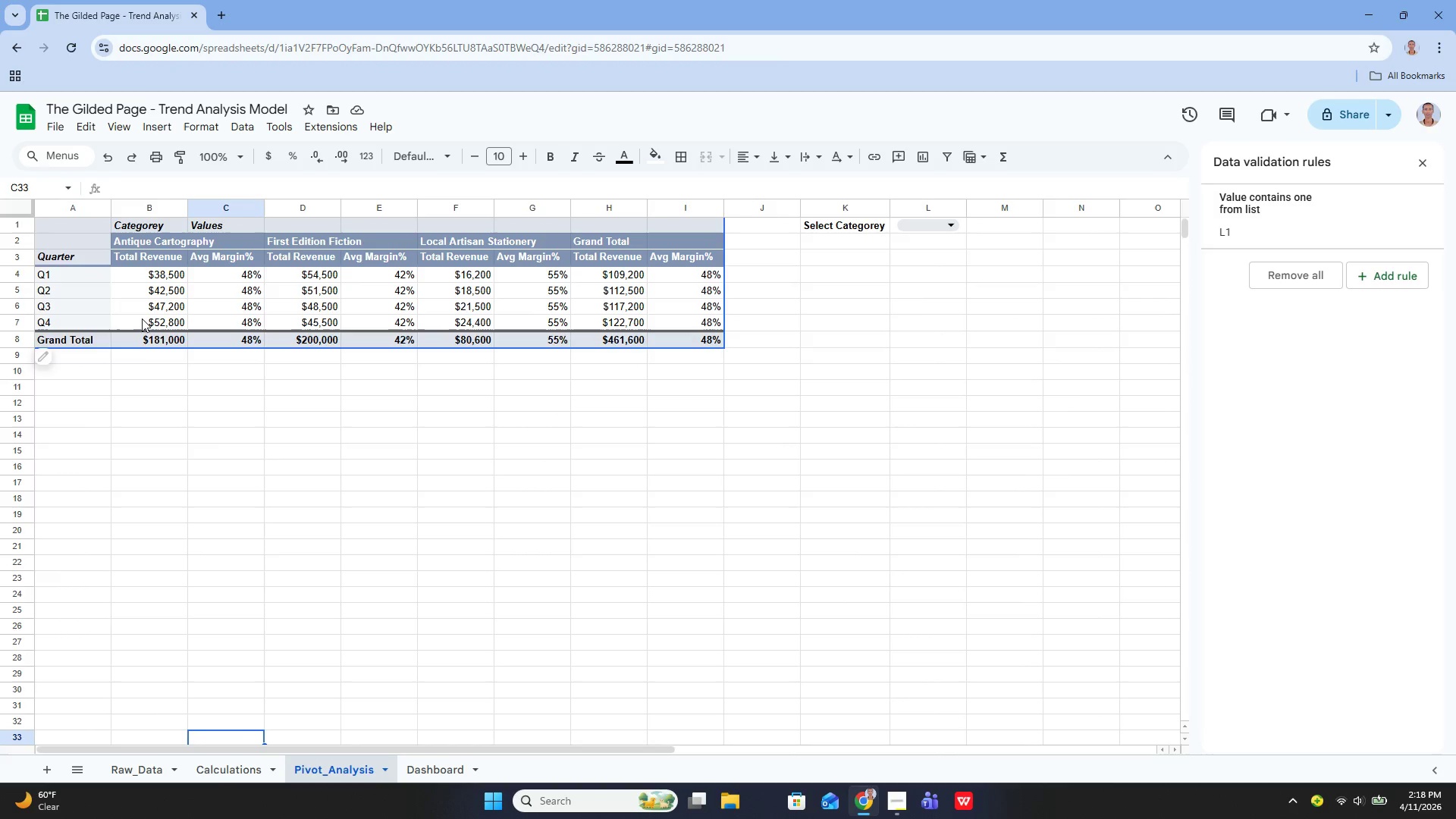 
left_click([130, 287])
 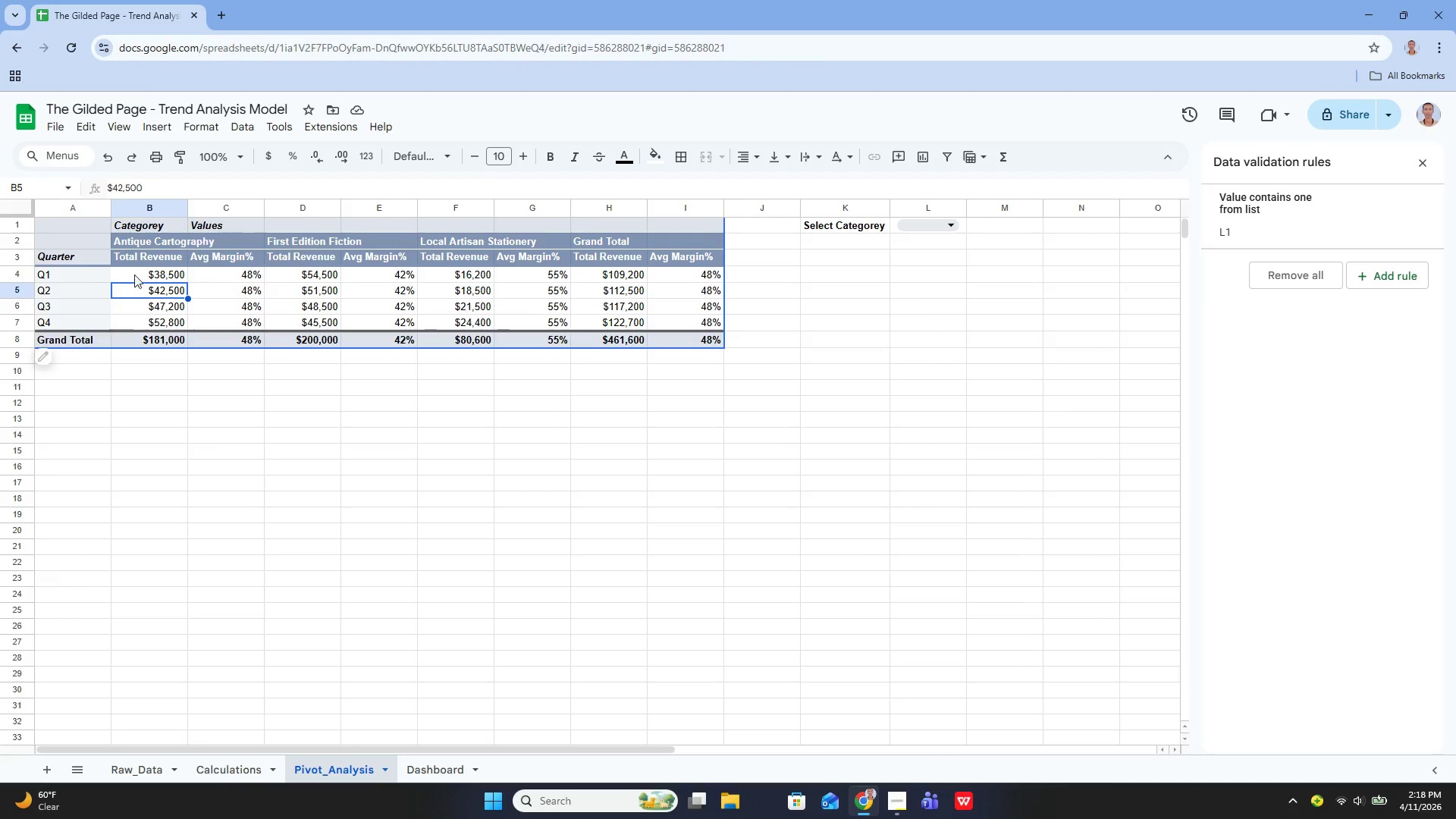 
left_click([137, 269])
 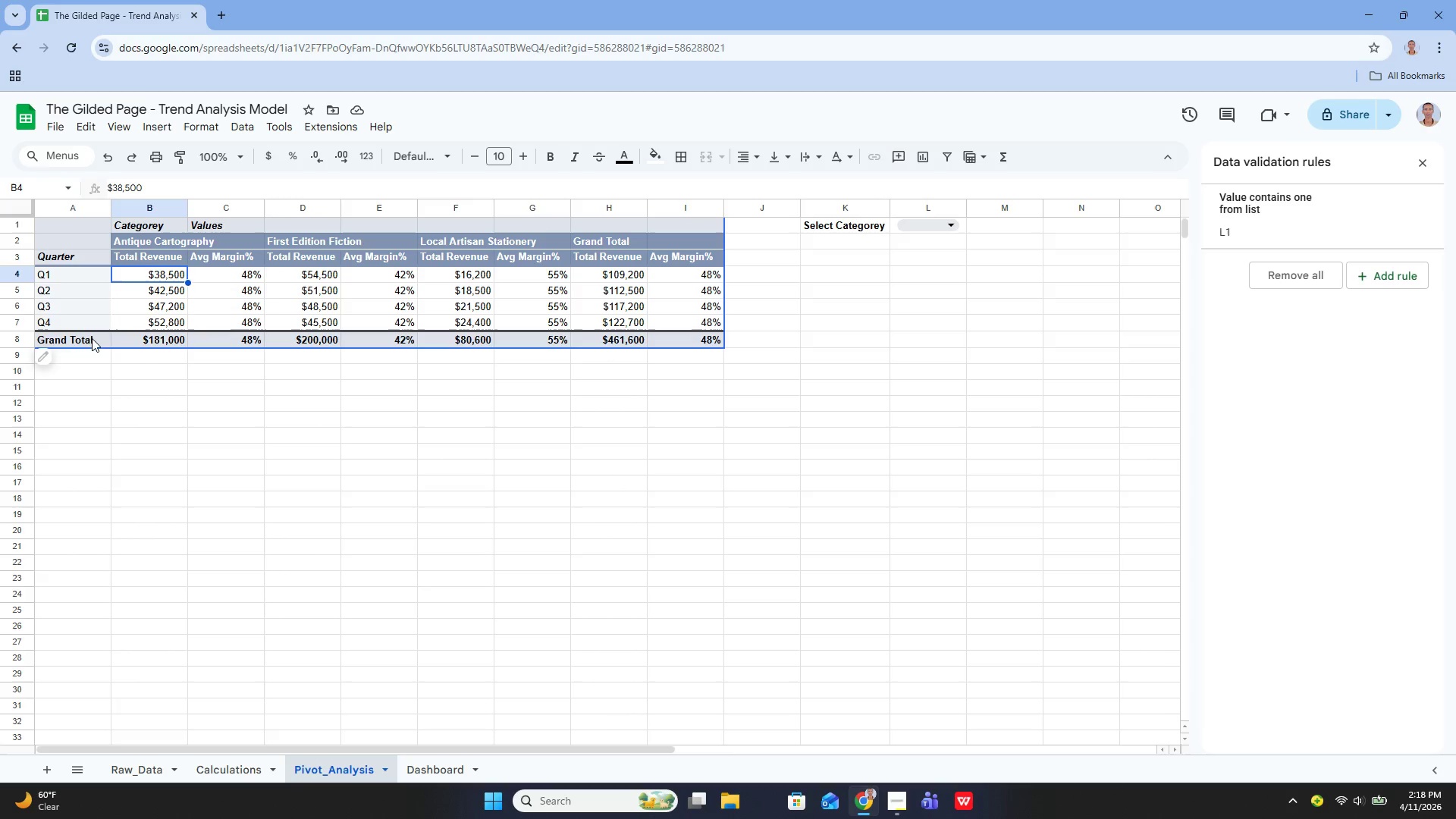 
wait(5.86)
 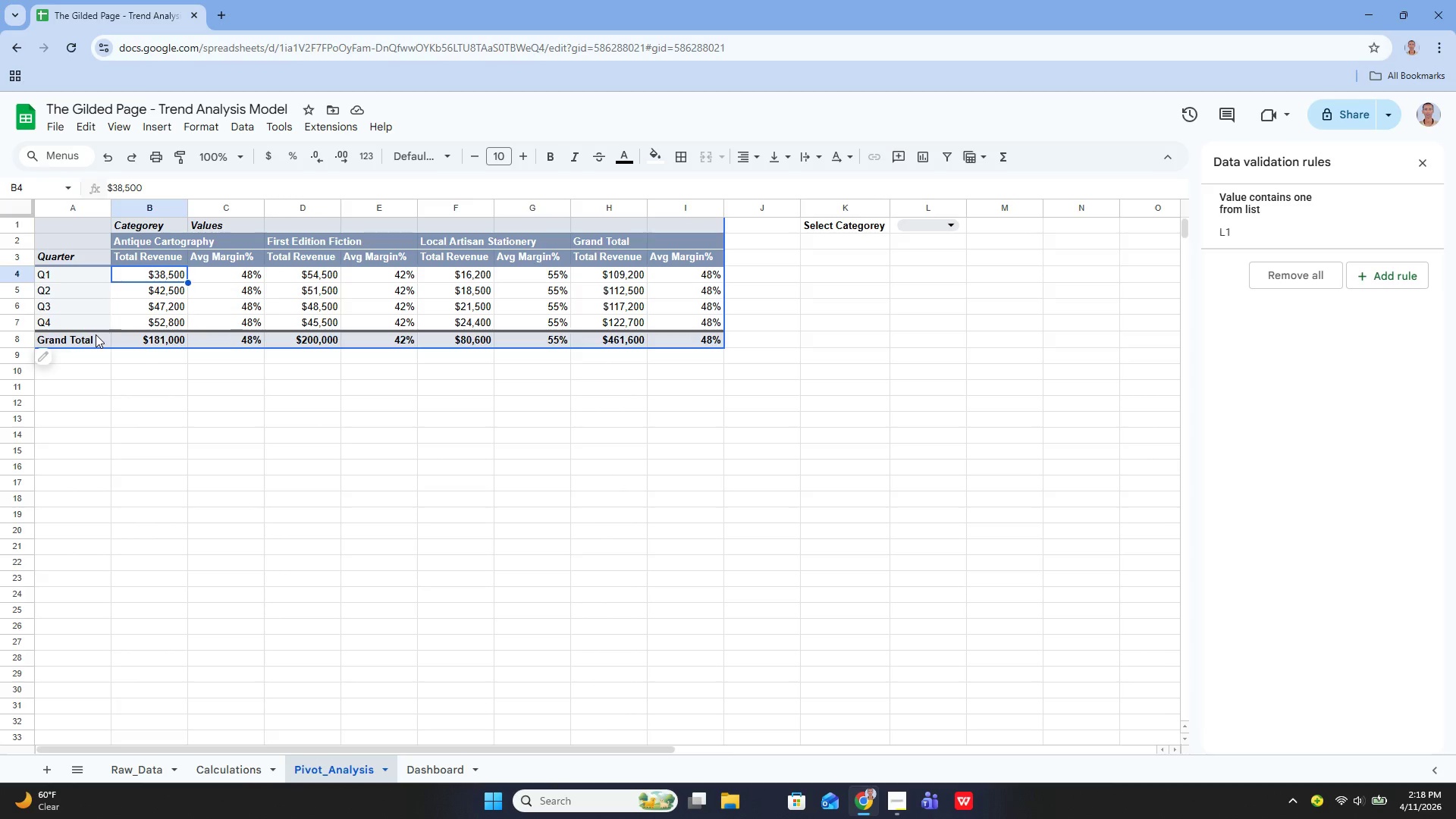 
left_click([59, 356])
 